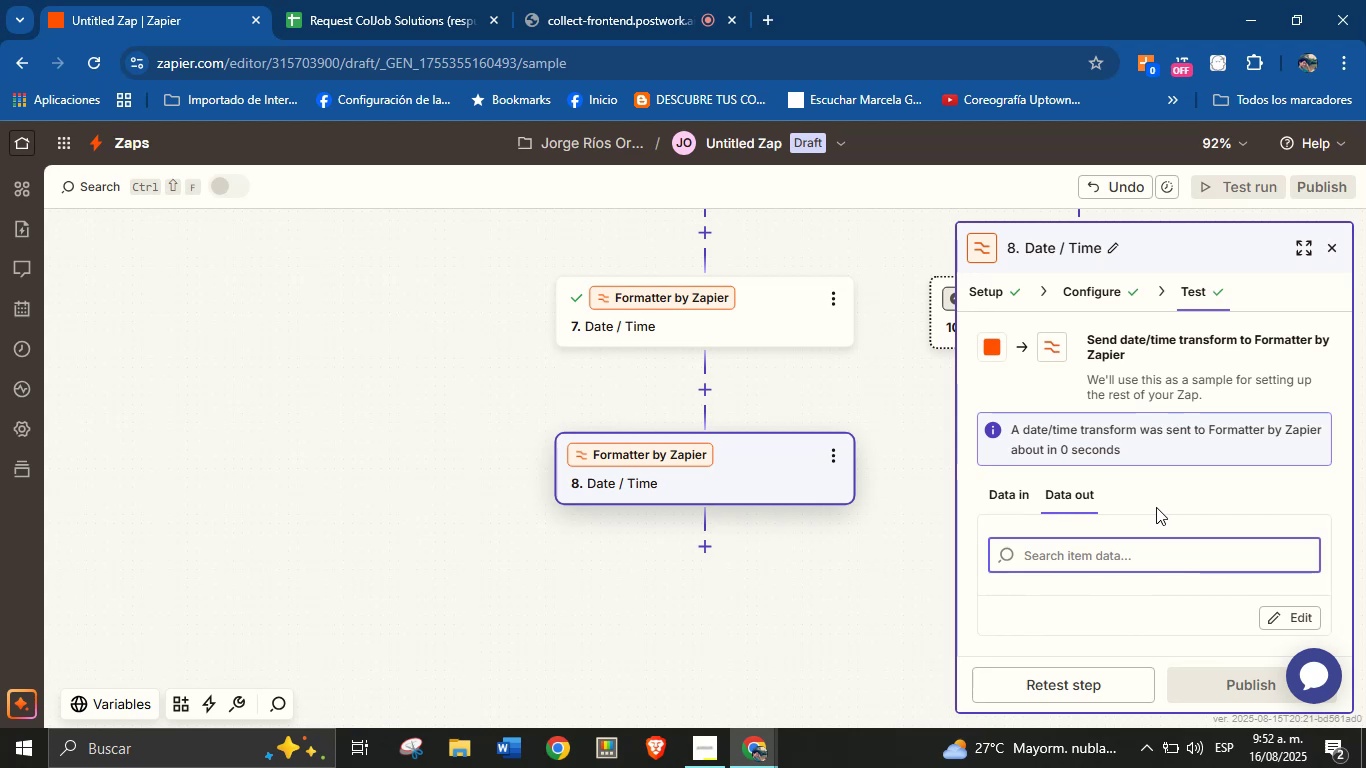 
left_click_drag(start_coordinate=[915, 560], to_coordinate=[849, 573])
 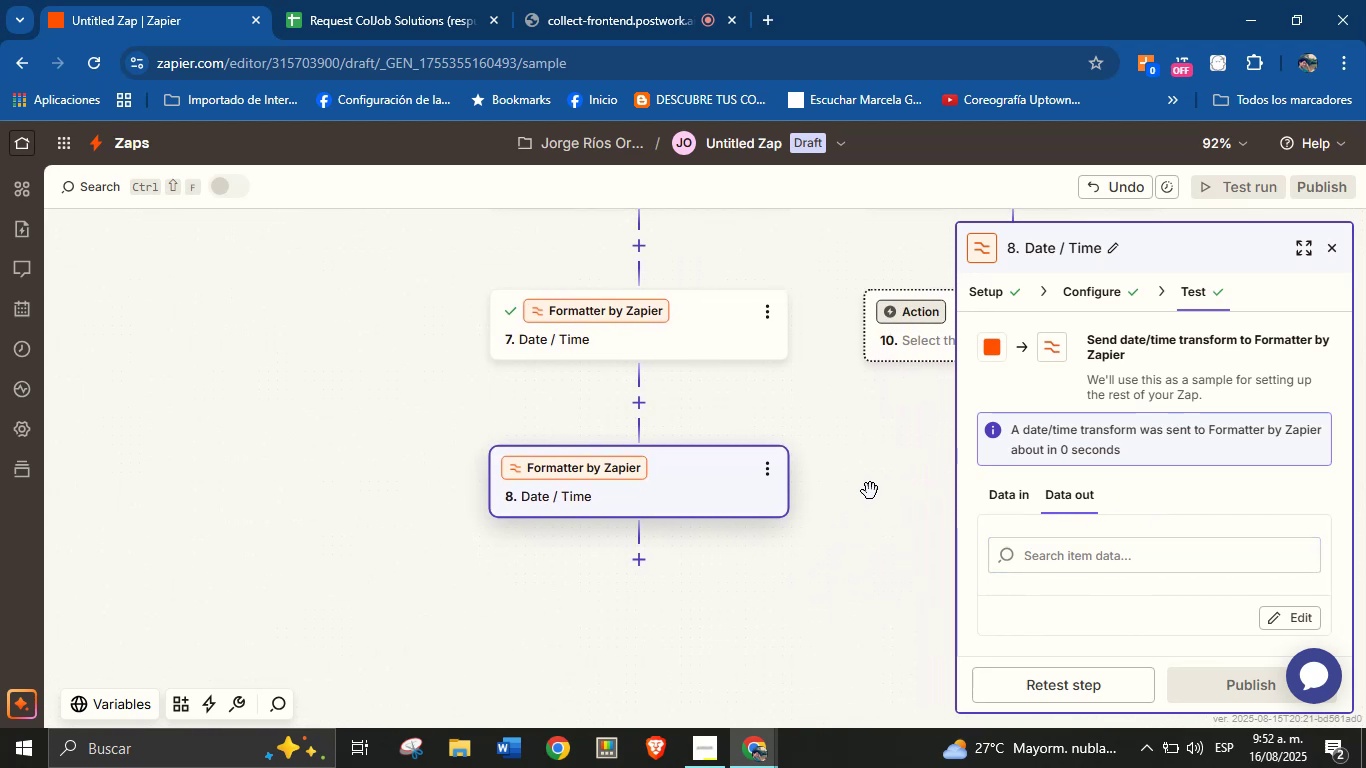 
left_click_drag(start_coordinate=[867, 483], to_coordinate=[816, 480])
 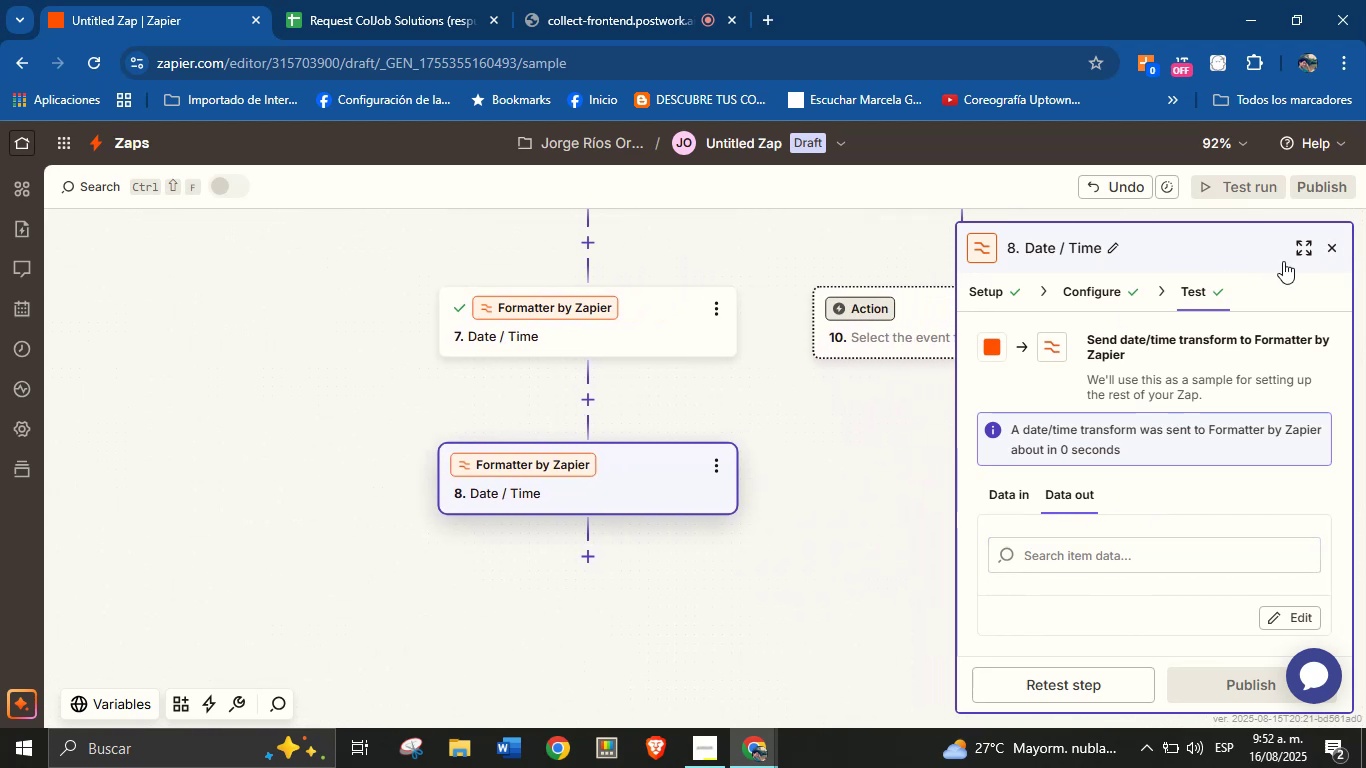 
left_click_drag(start_coordinate=[810, 534], to_coordinate=[790, 536])
 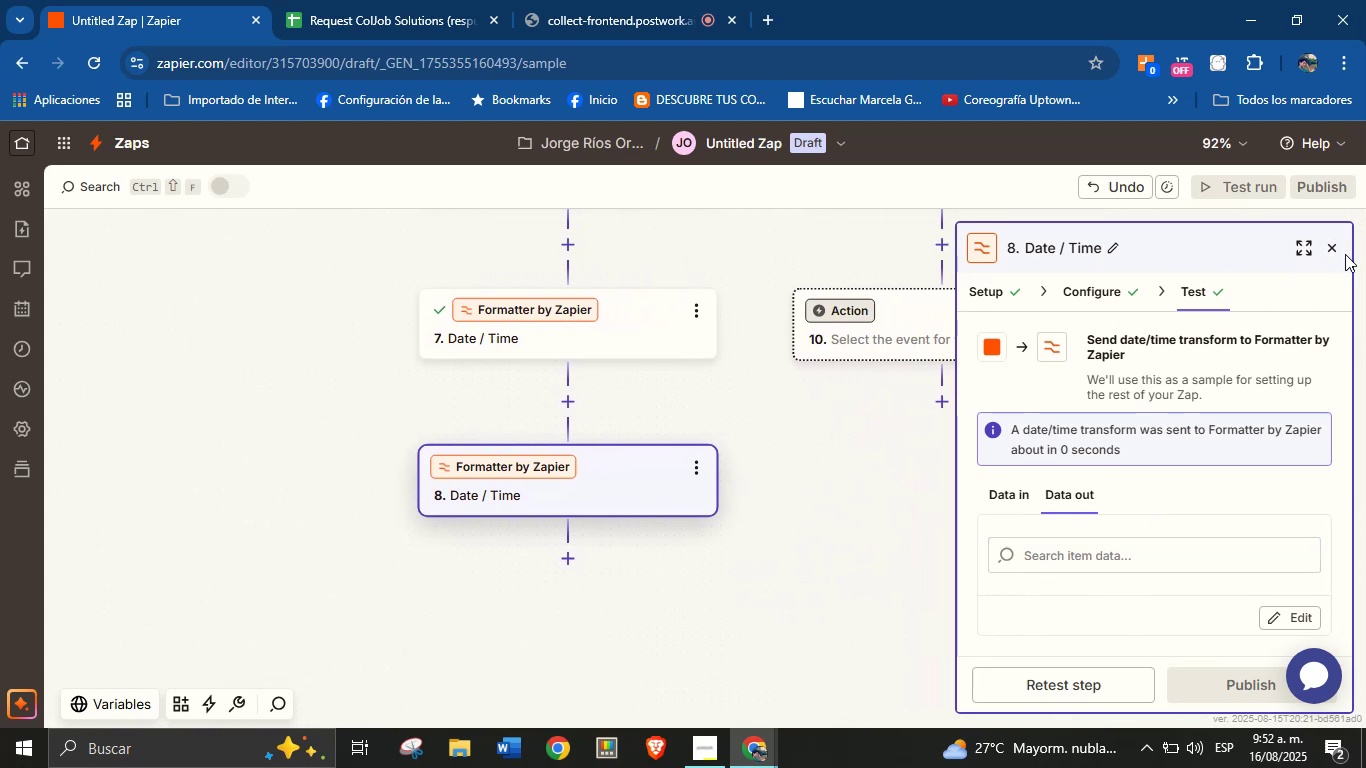 
left_click_drag(start_coordinate=[786, 512], to_coordinate=[709, 557])
 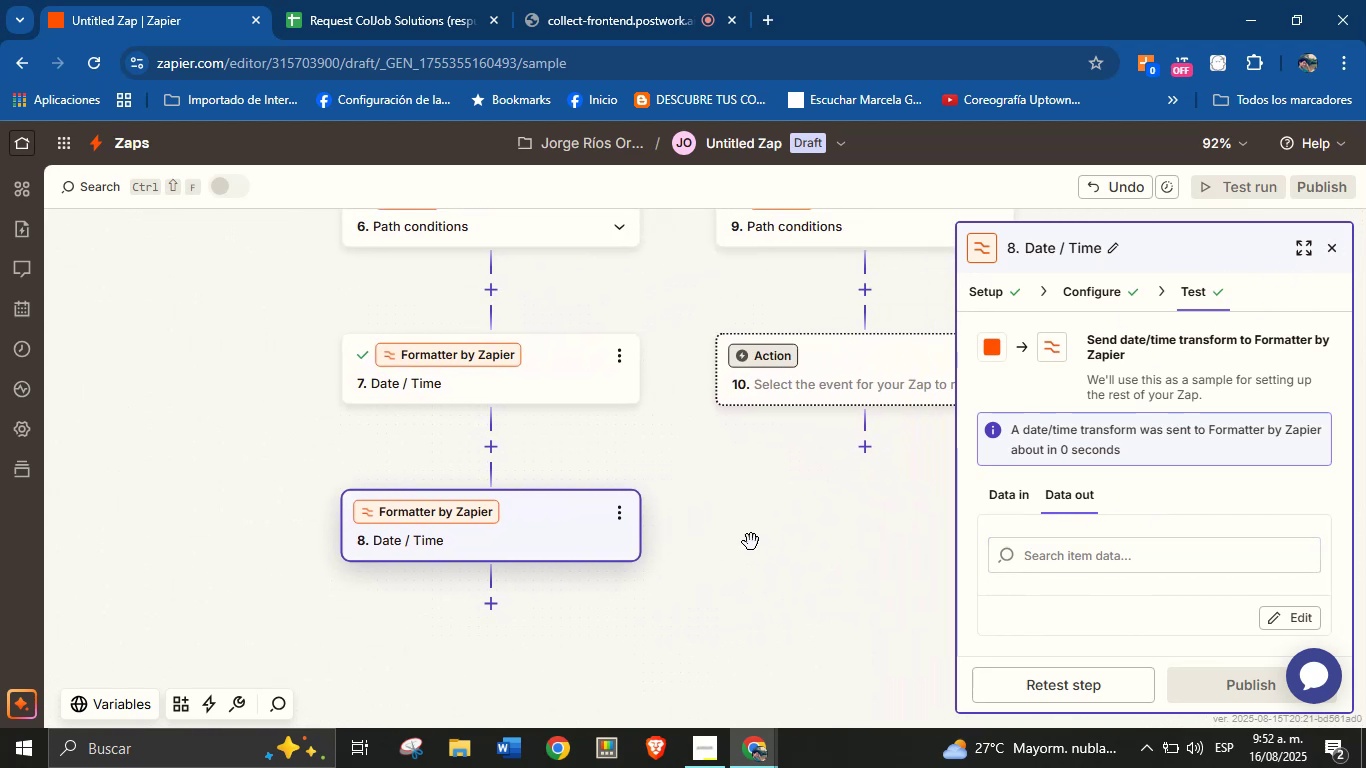 
left_click_drag(start_coordinate=[779, 533], to_coordinate=[718, 561])
 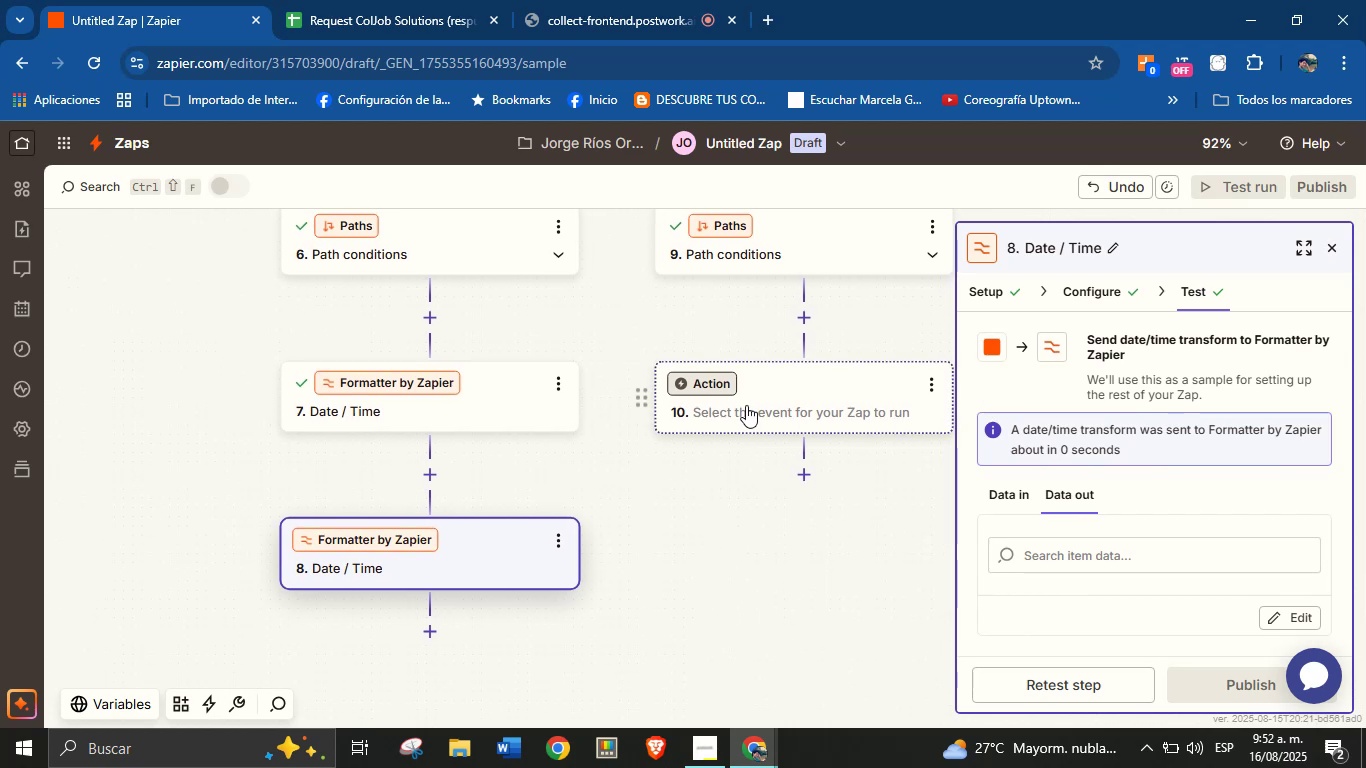 
left_click([729, 382])
 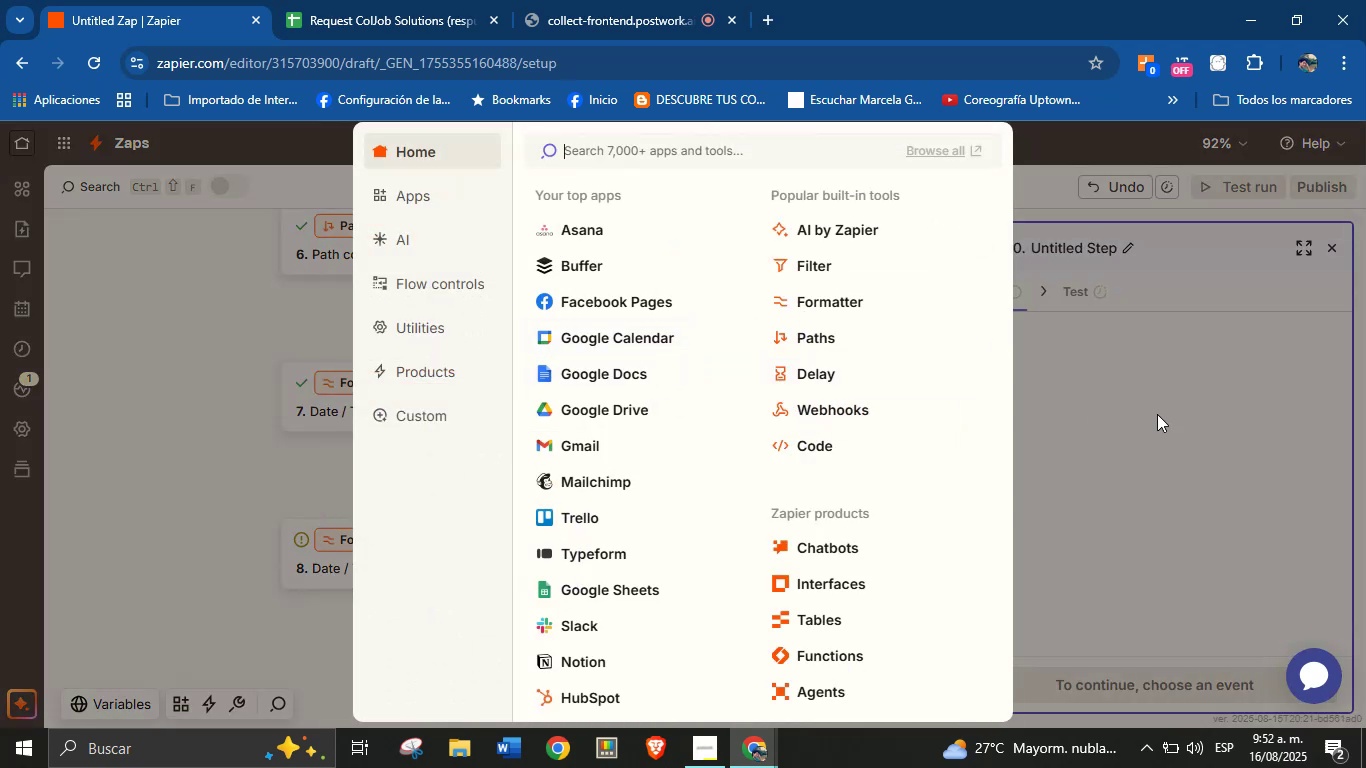 
left_click([212, 542])
 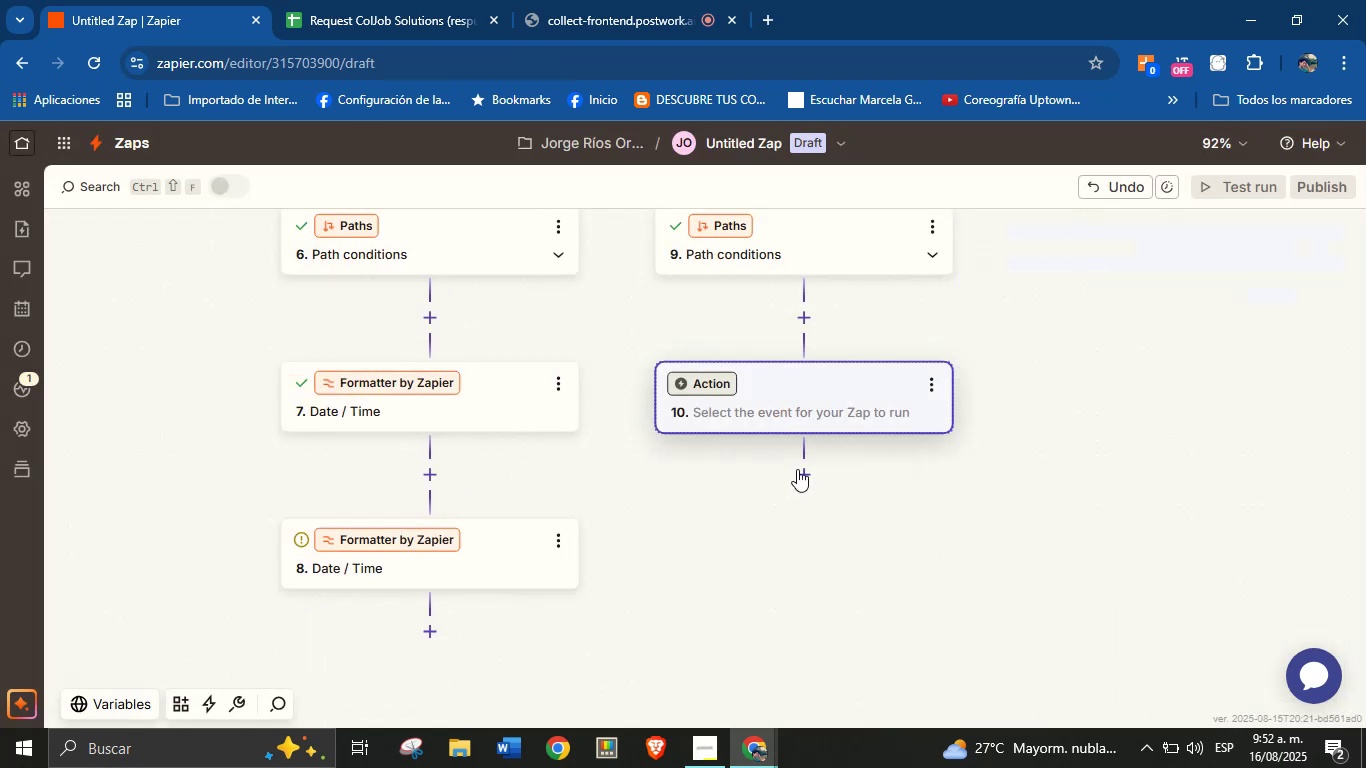 
left_click_drag(start_coordinate=[781, 513], to_coordinate=[769, 546])
 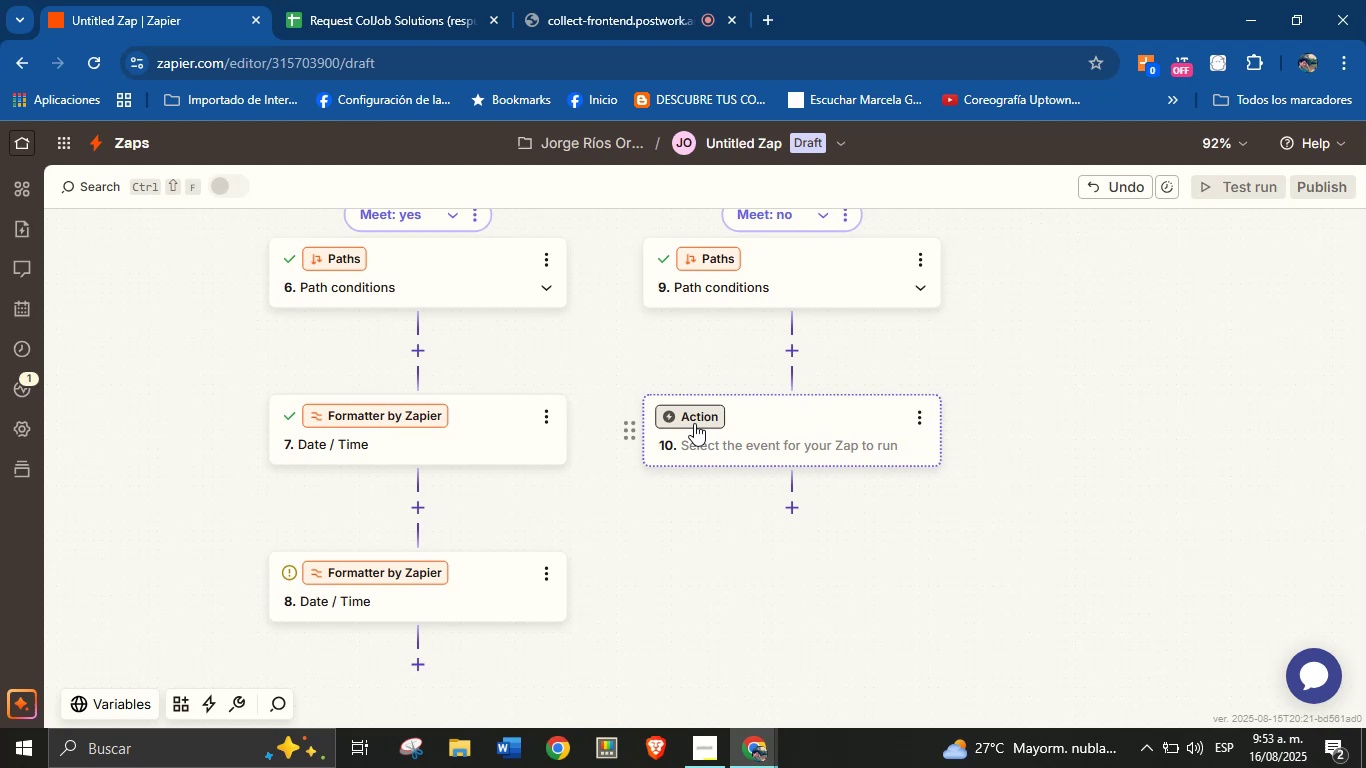 
left_click_drag(start_coordinate=[661, 540], to_coordinate=[672, 526])
 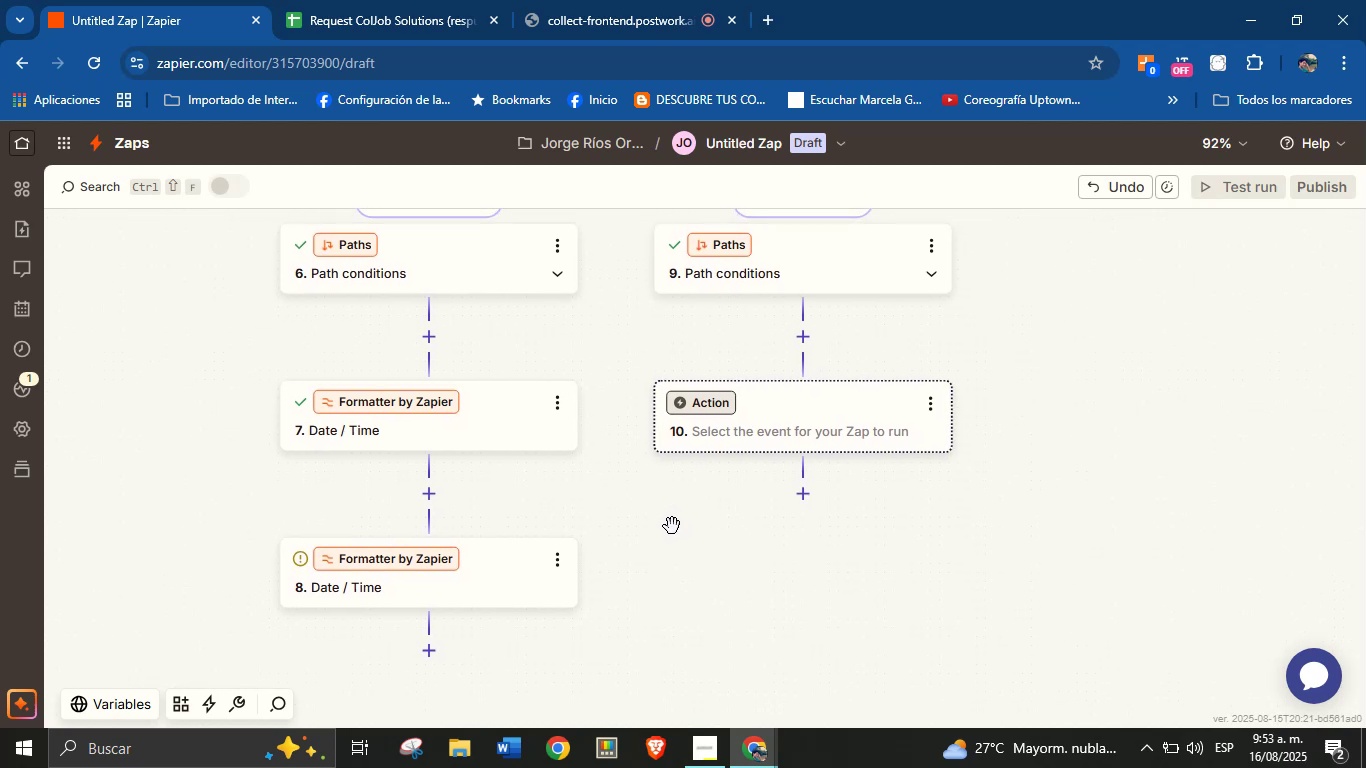 
left_click_drag(start_coordinate=[672, 526], to_coordinate=[666, 556])
 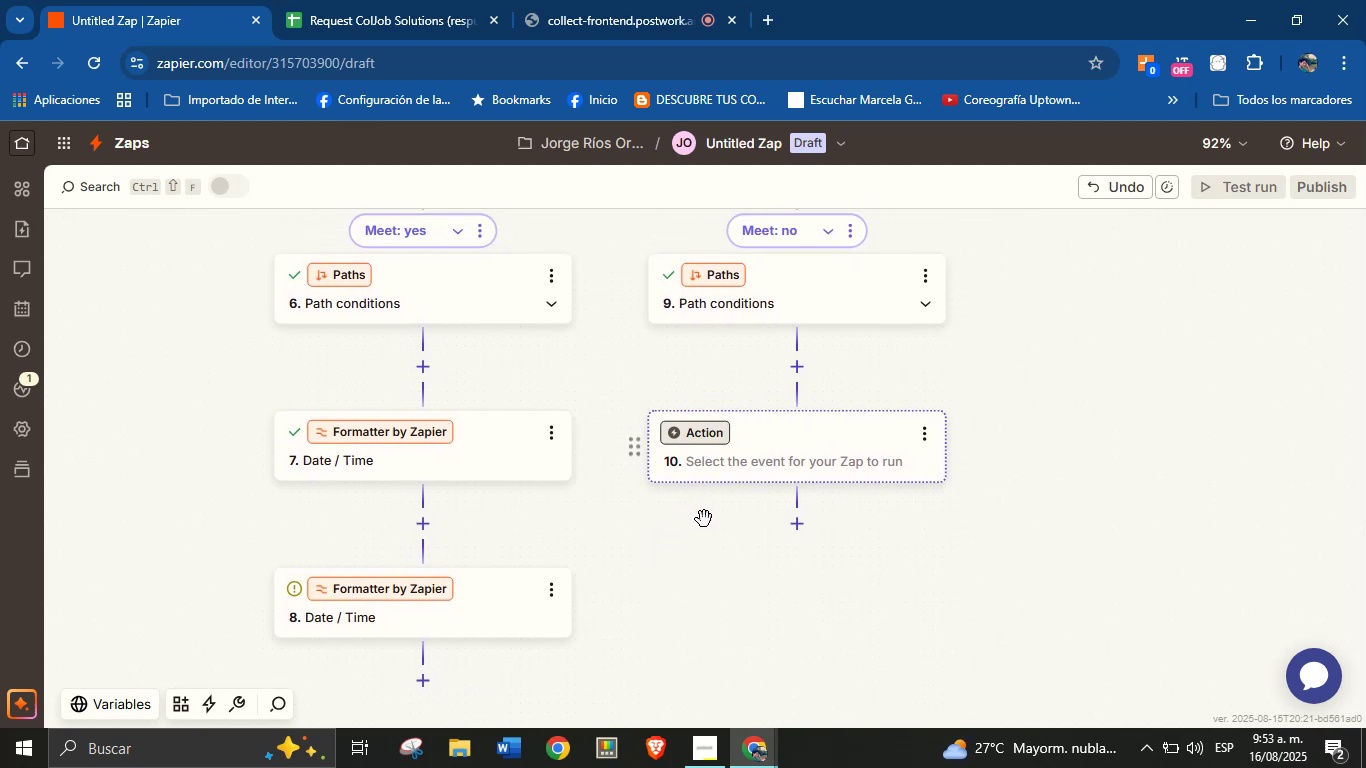 
left_click_drag(start_coordinate=[689, 540], to_coordinate=[684, 534])
 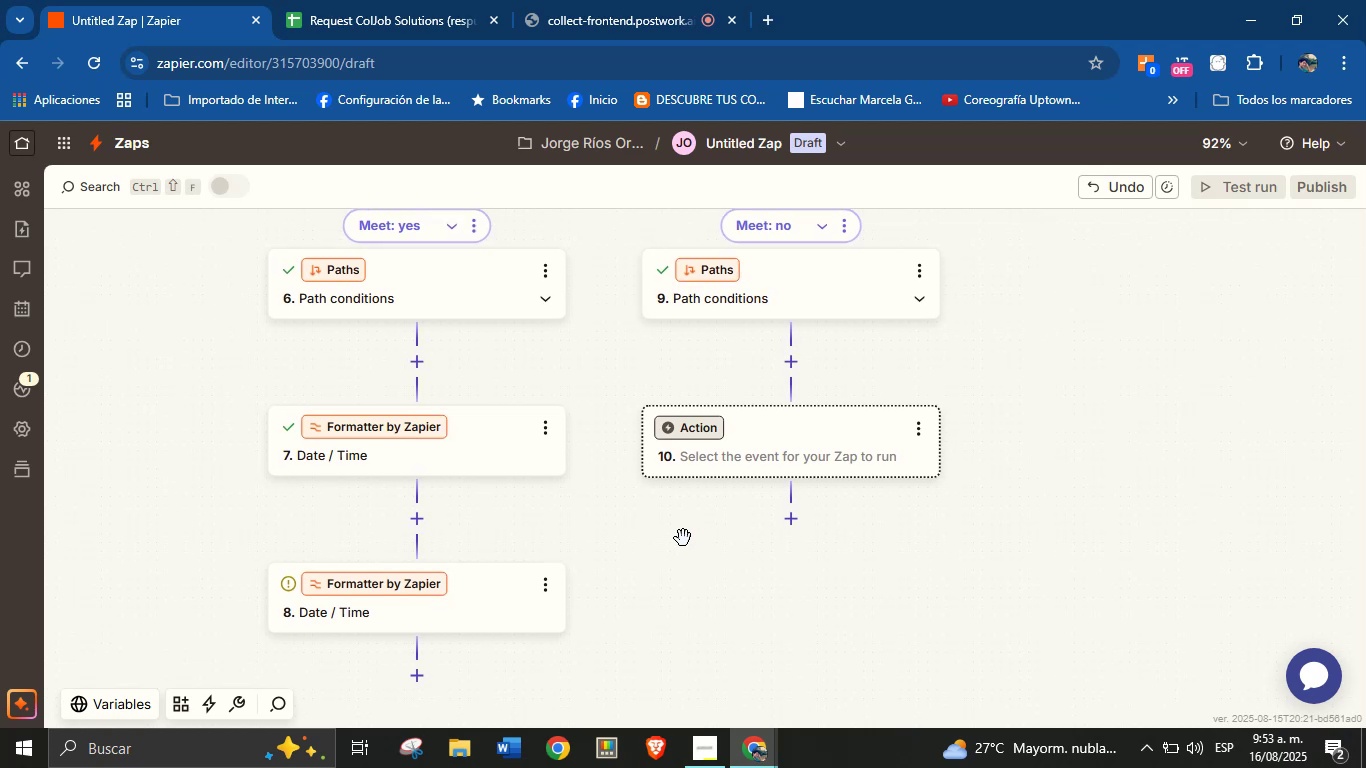 
wait(7.54)
 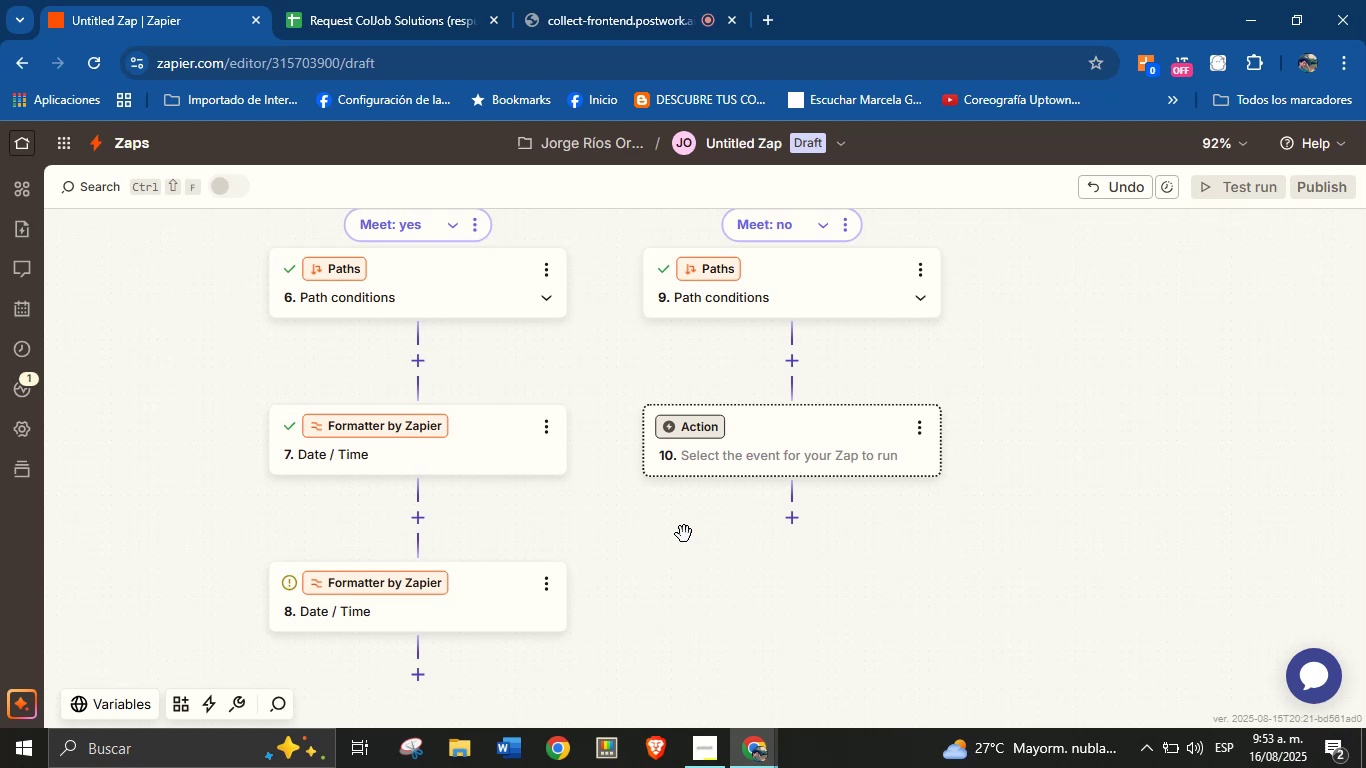 
left_click([682, 435])
 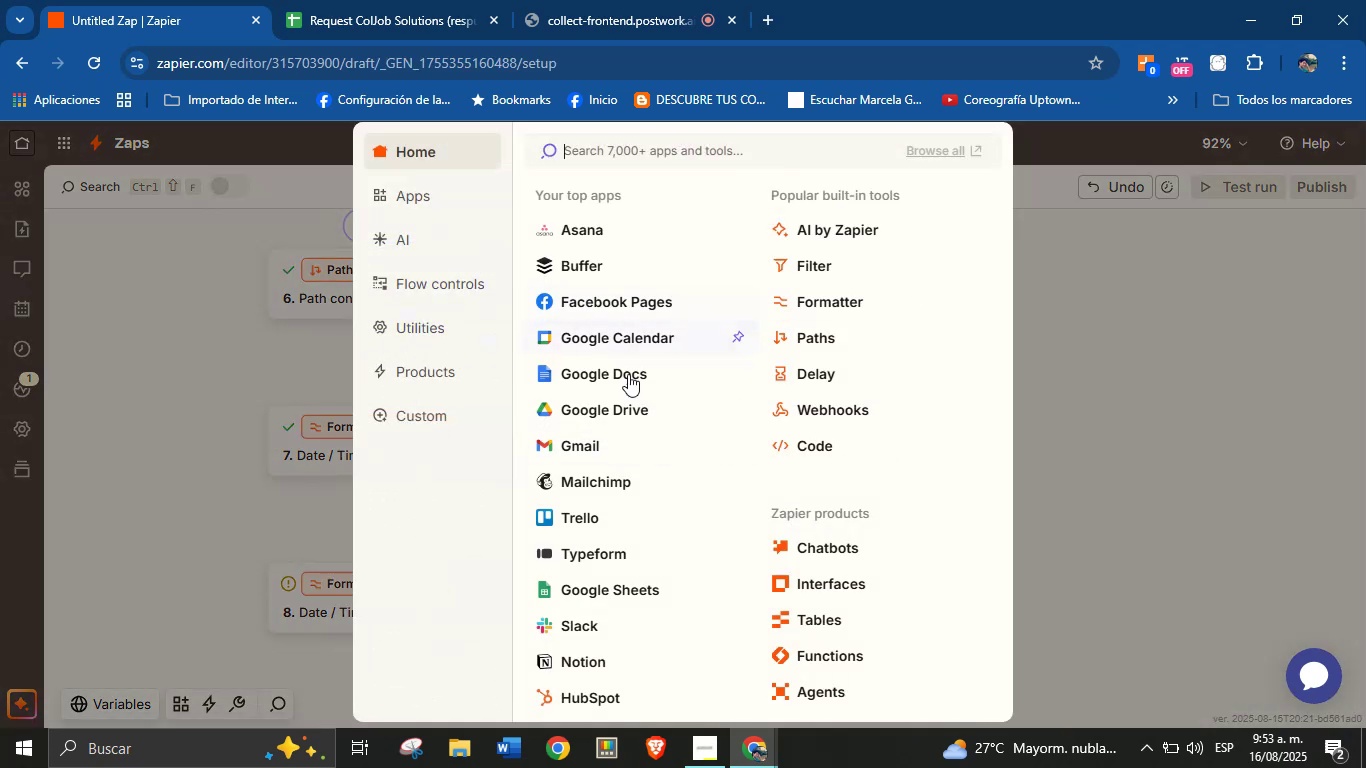 
left_click([1080, 434])
 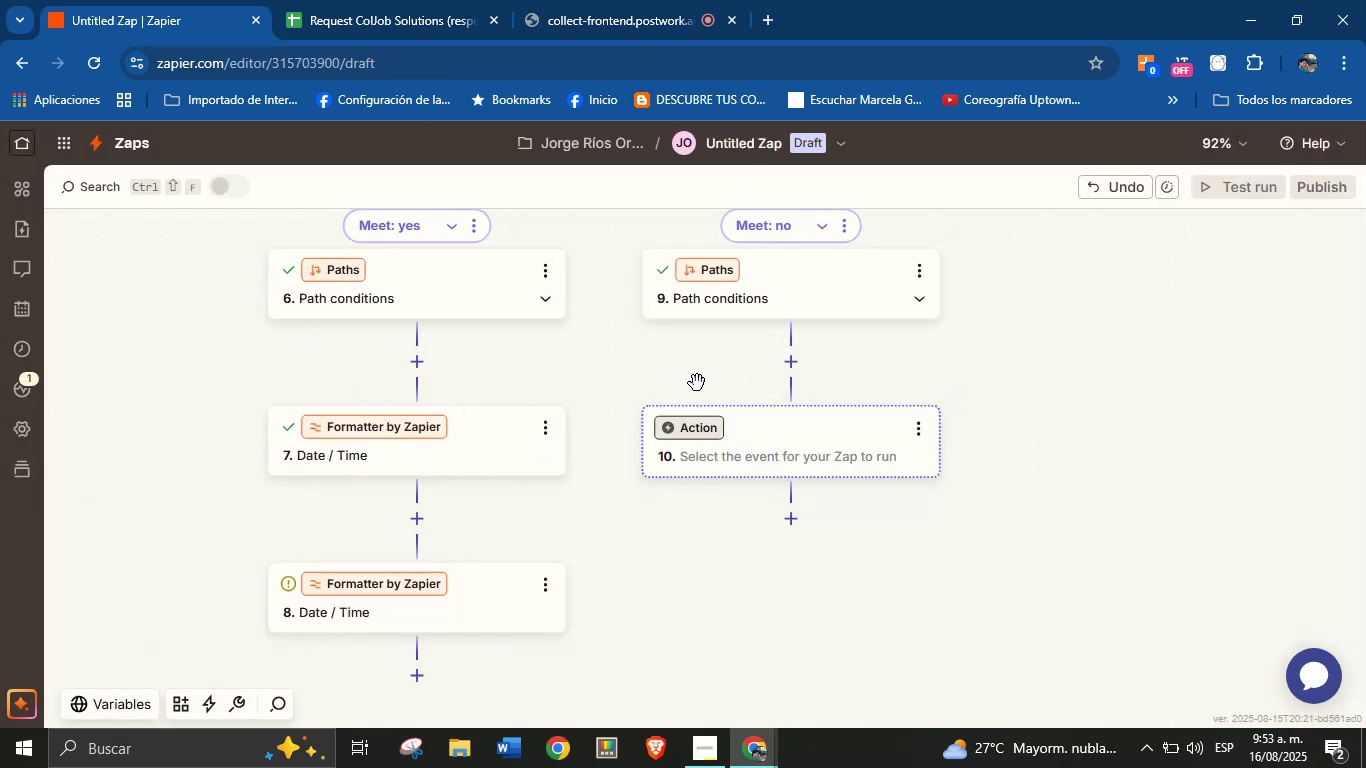 
left_click_drag(start_coordinate=[649, 584], to_coordinate=[680, 534])
 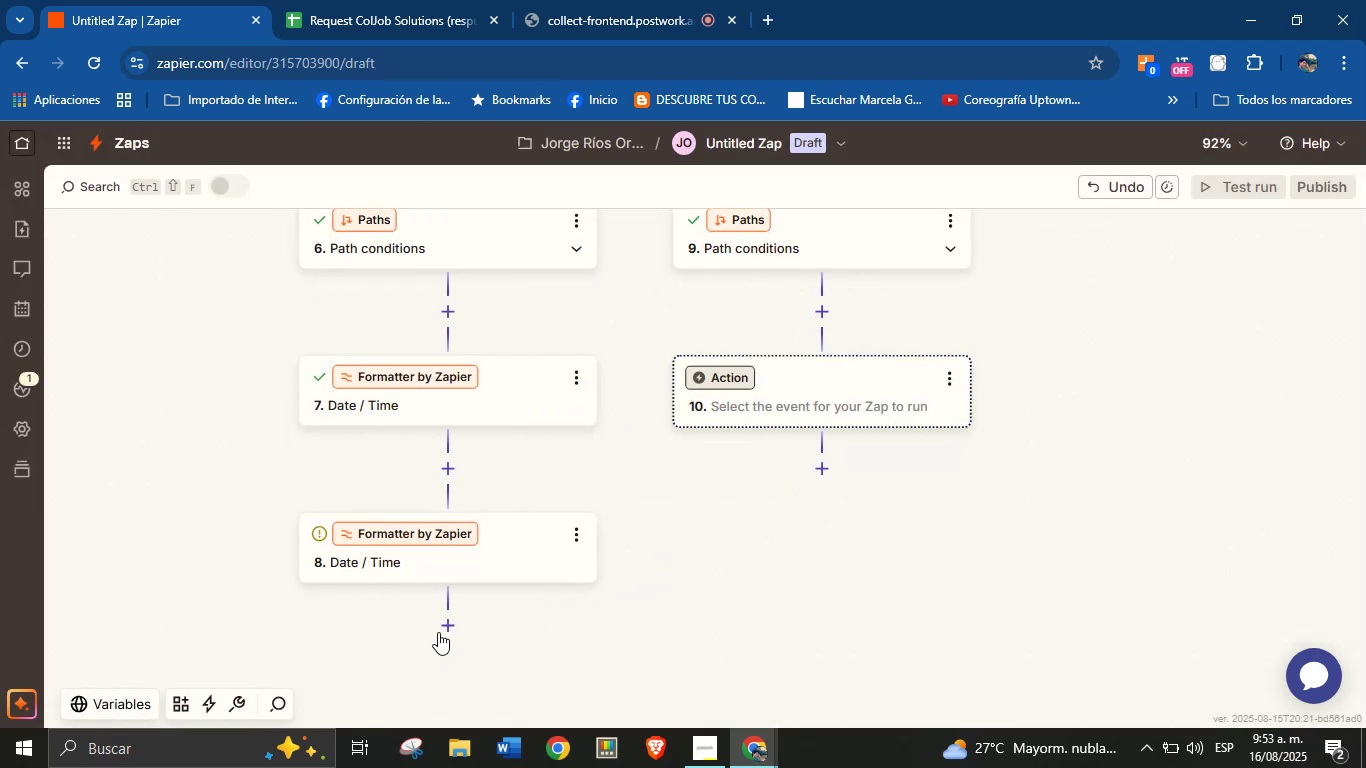 
left_click([449, 627])
 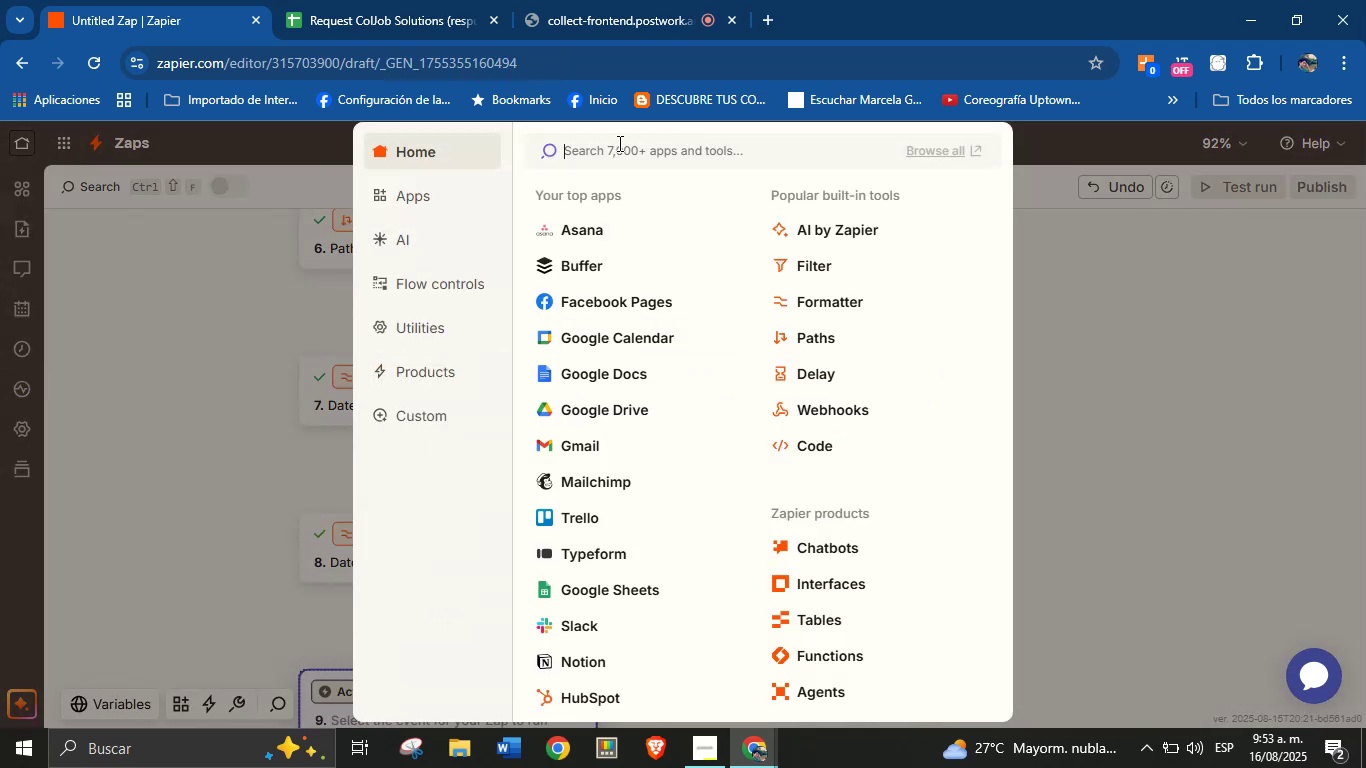 
left_click([596, 240])
 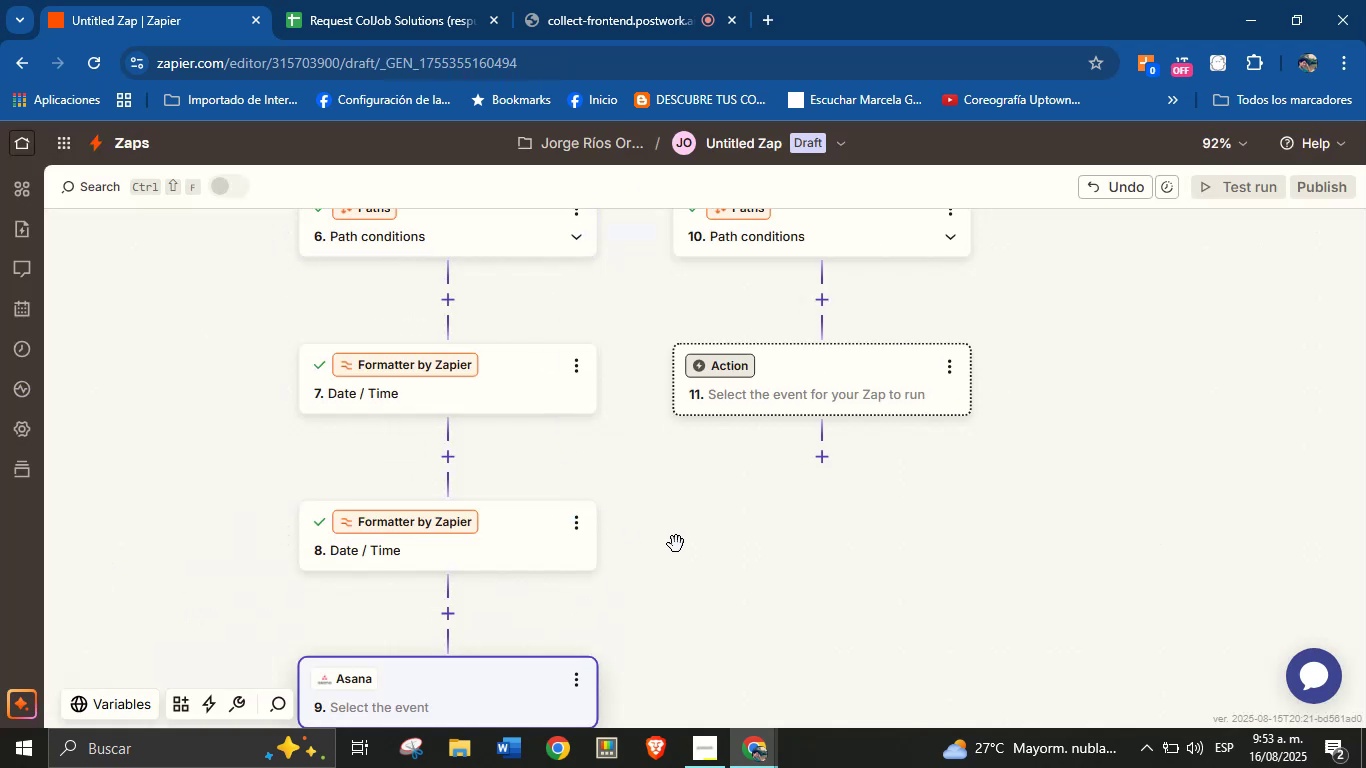 
left_click_drag(start_coordinate=[689, 524], to_coordinate=[718, 495])
 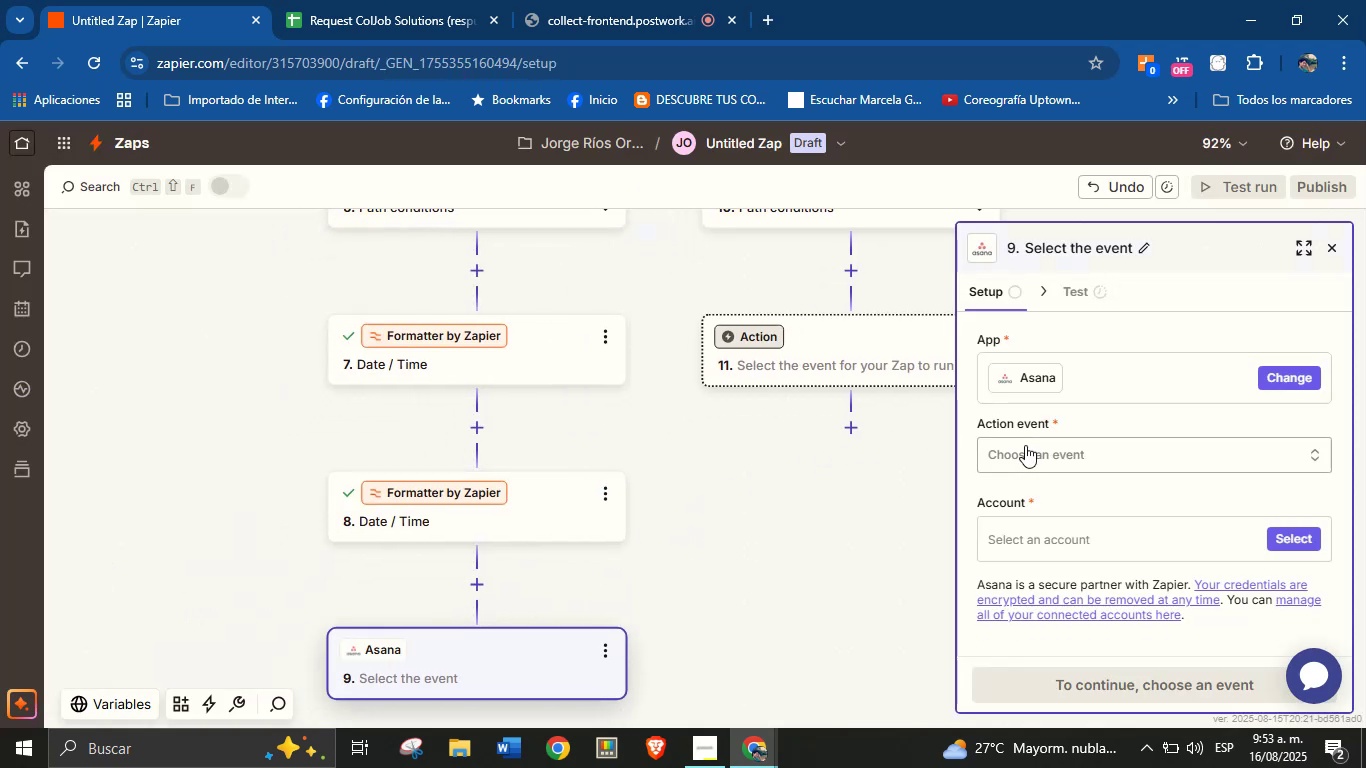 
left_click([1048, 447])
 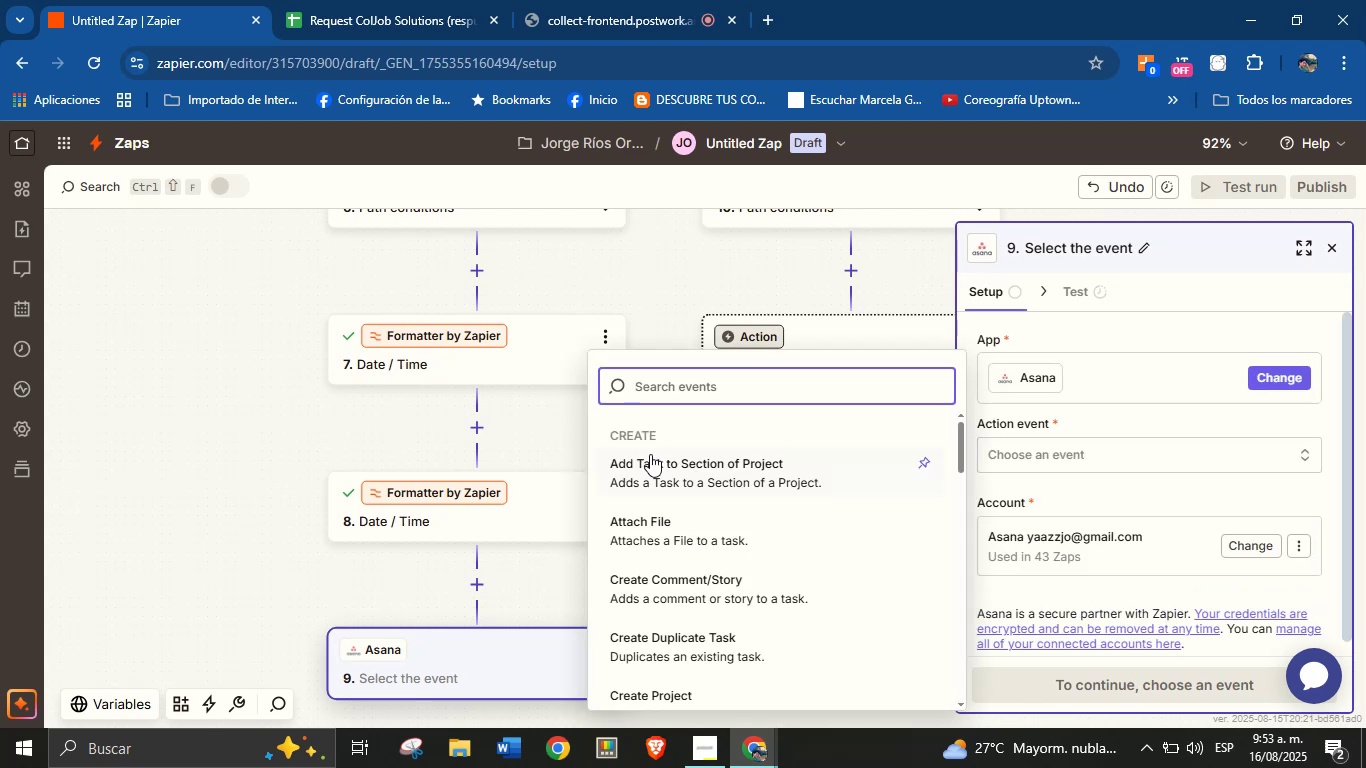 
mouse_move([674, 431])
 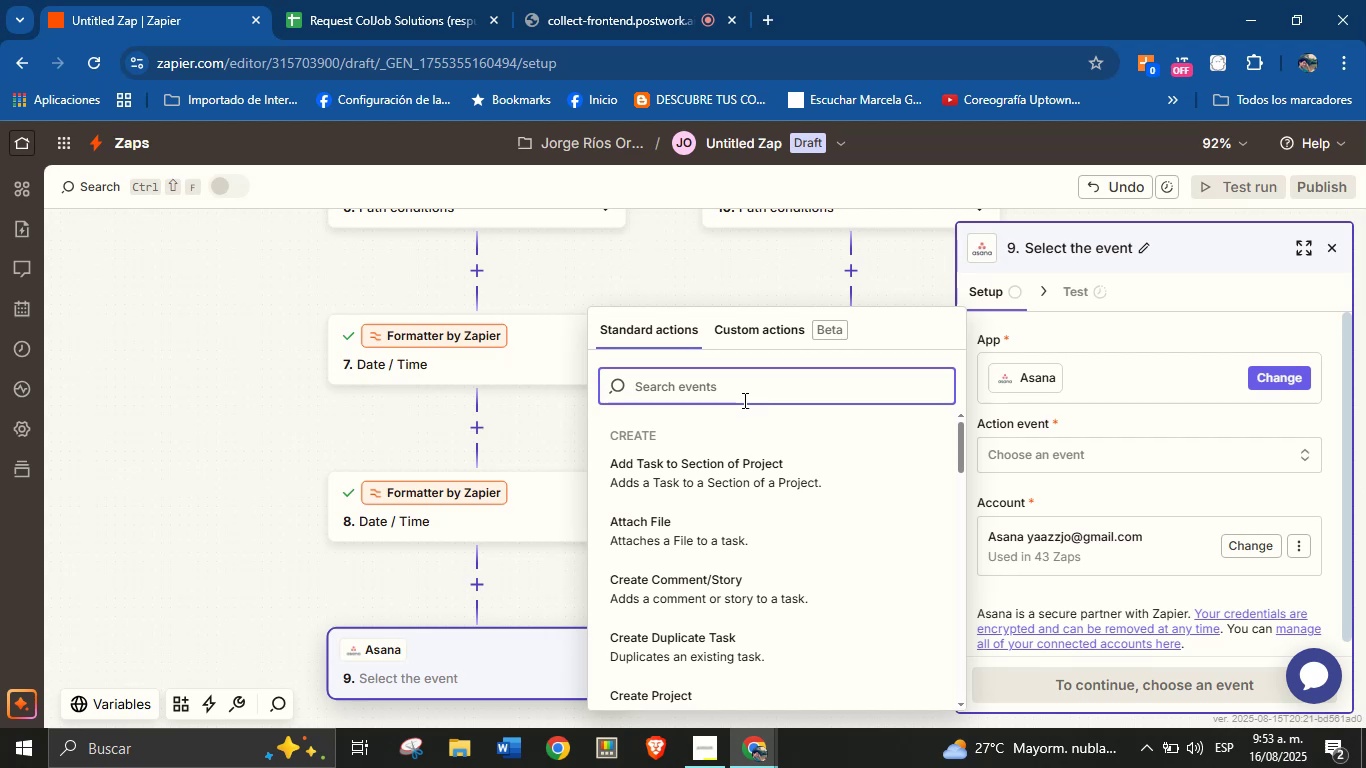 
wait(6.99)
 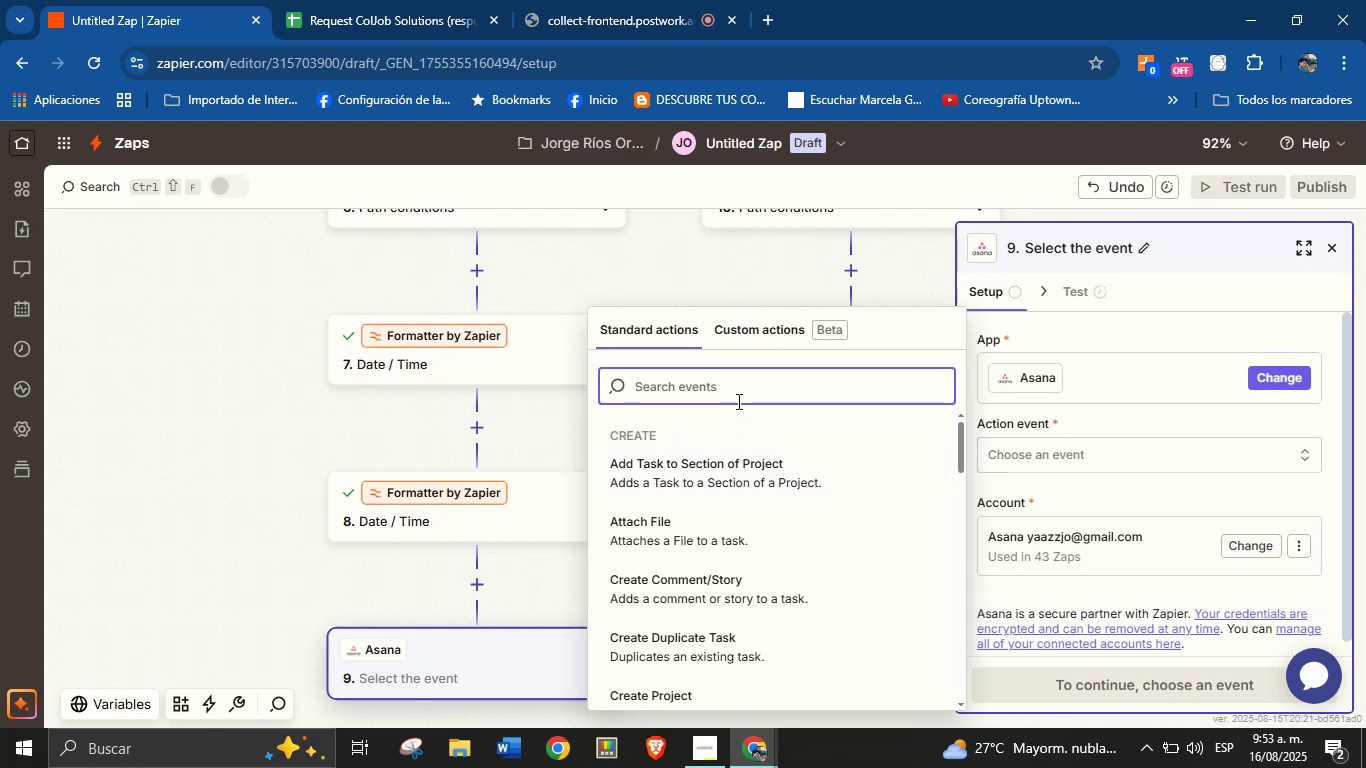 
left_click([1262, 375])
 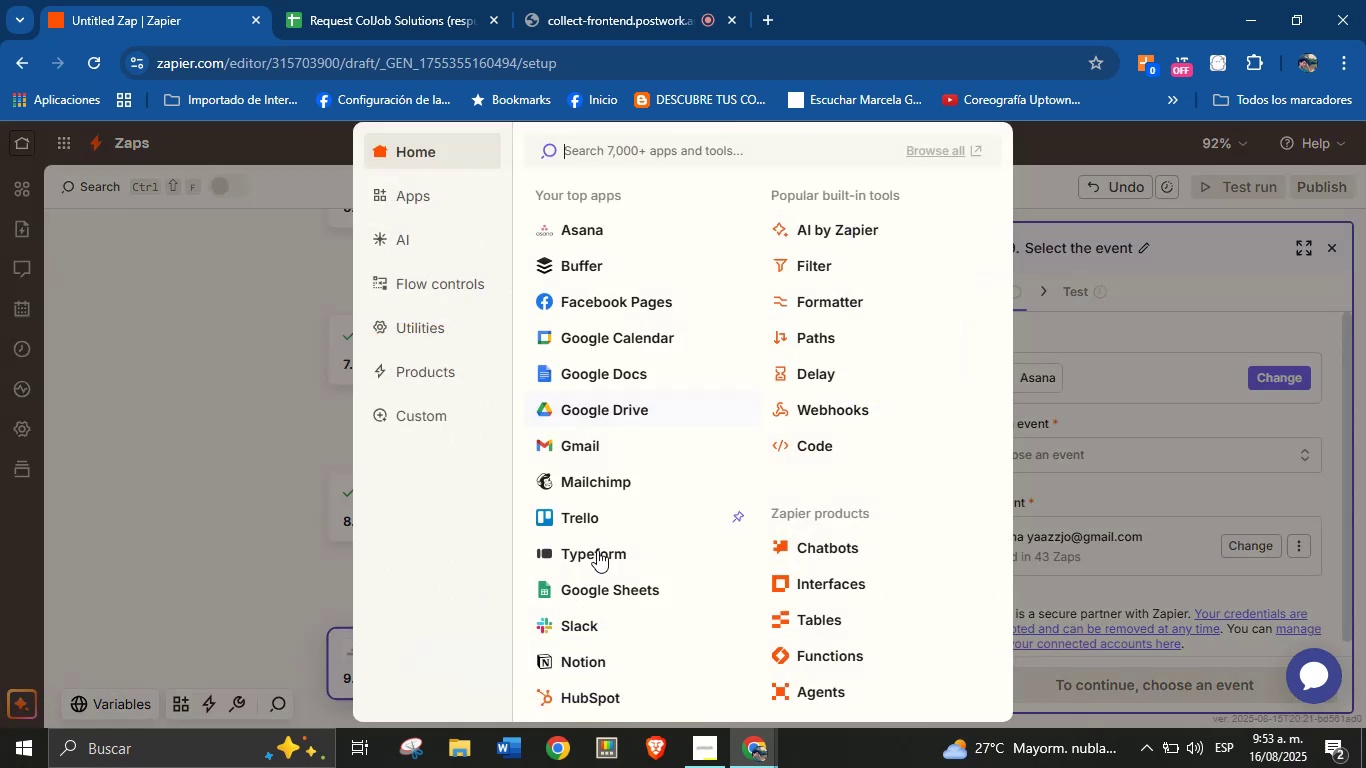 
left_click([584, 518])
 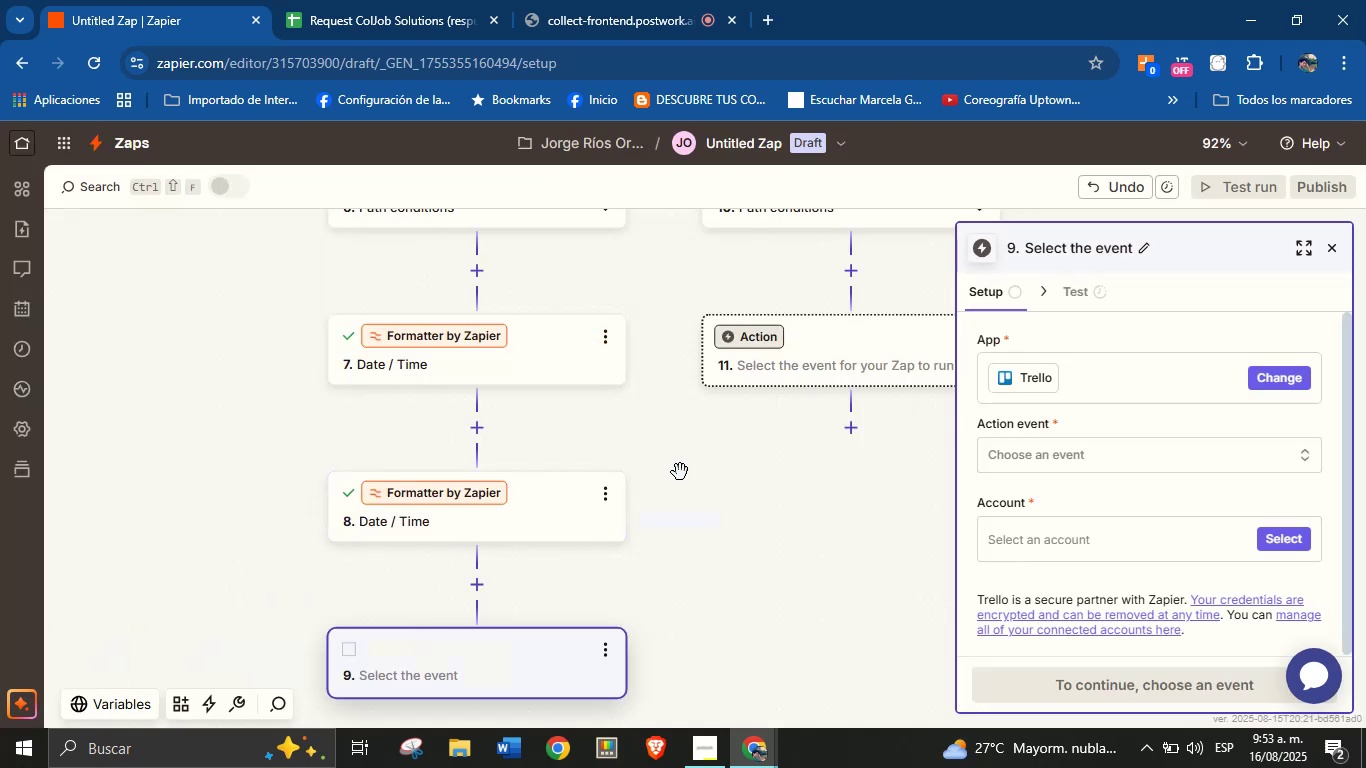 
left_click_drag(start_coordinate=[639, 412], to_coordinate=[621, 574])
 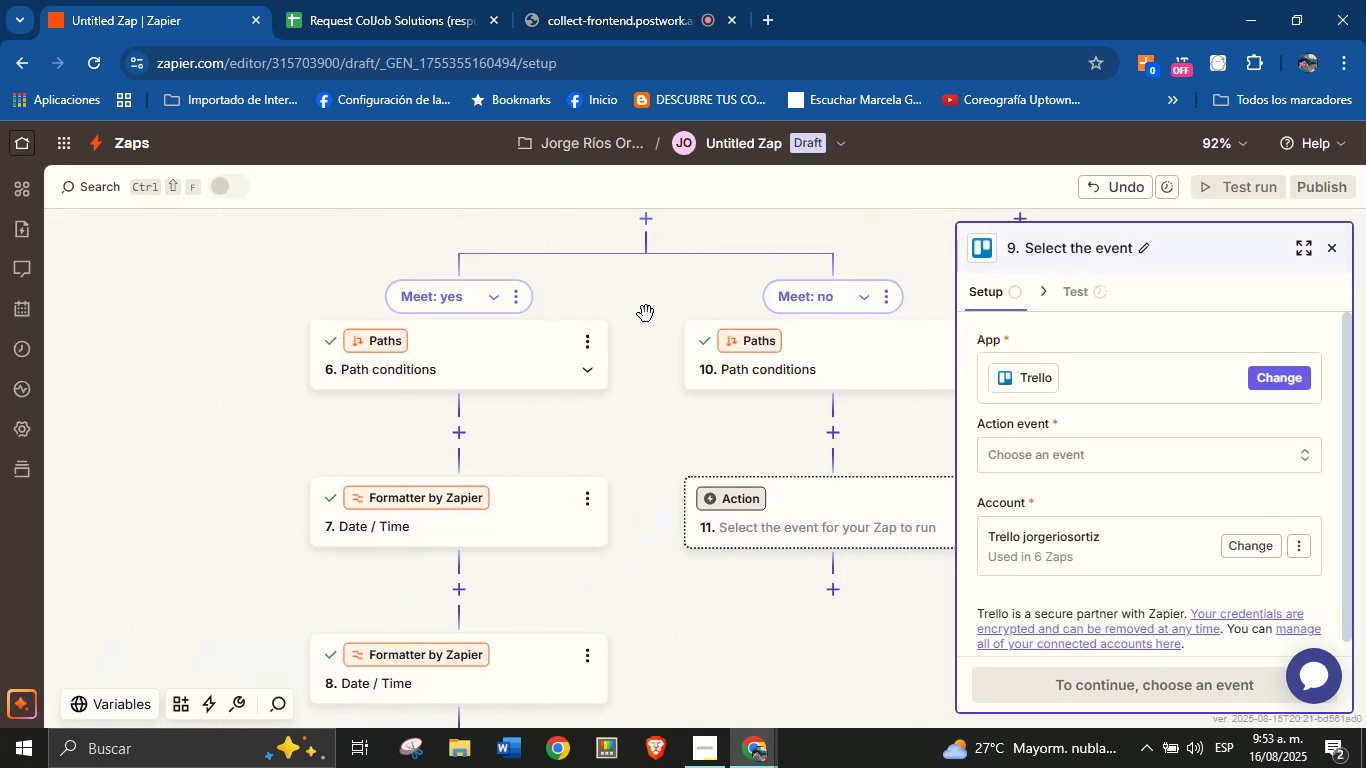 
left_click_drag(start_coordinate=[653, 303], to_coordinate=[661, 450])
 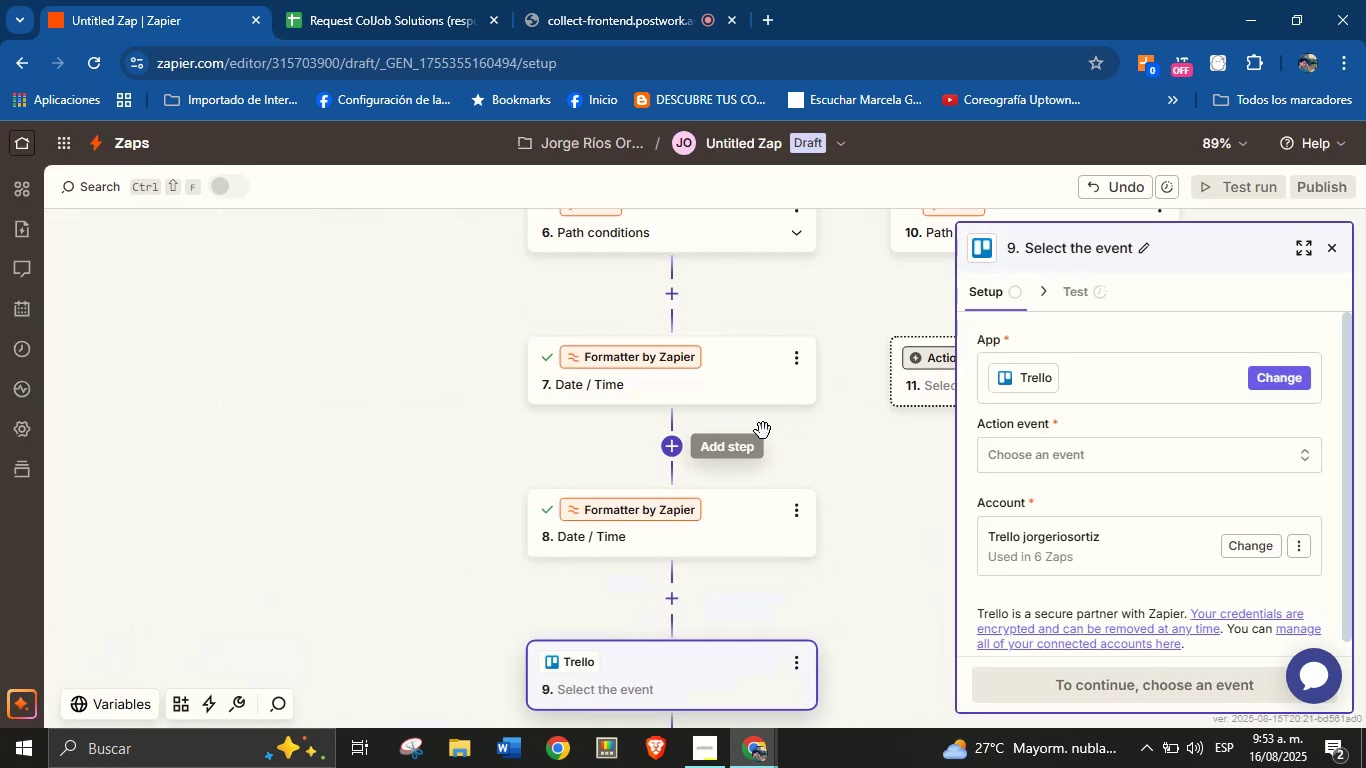 
left_click_drag(start_coordinate=[809, 461], to_coordinate=[620, 599])
 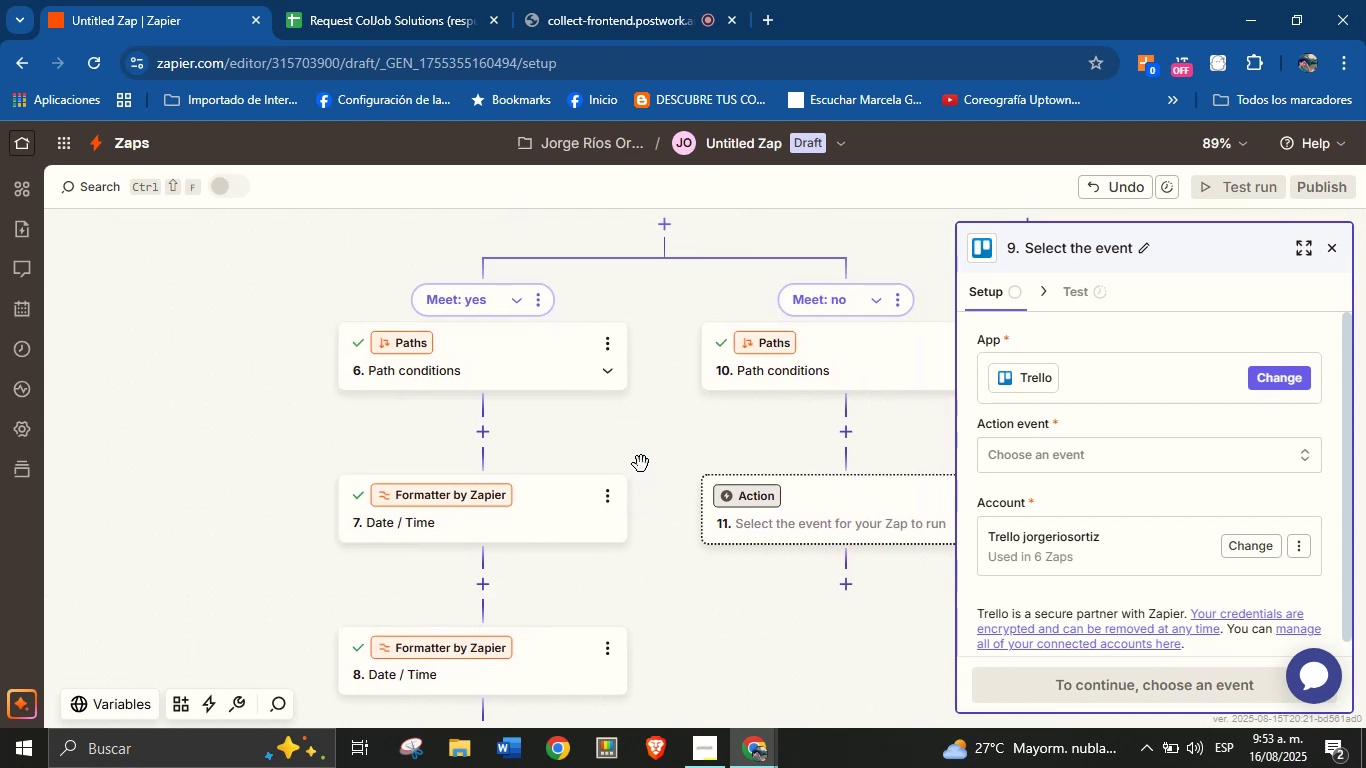 
left_click_drag(start_coordinate=[654, 449], to_coordinate=[607, 425])
 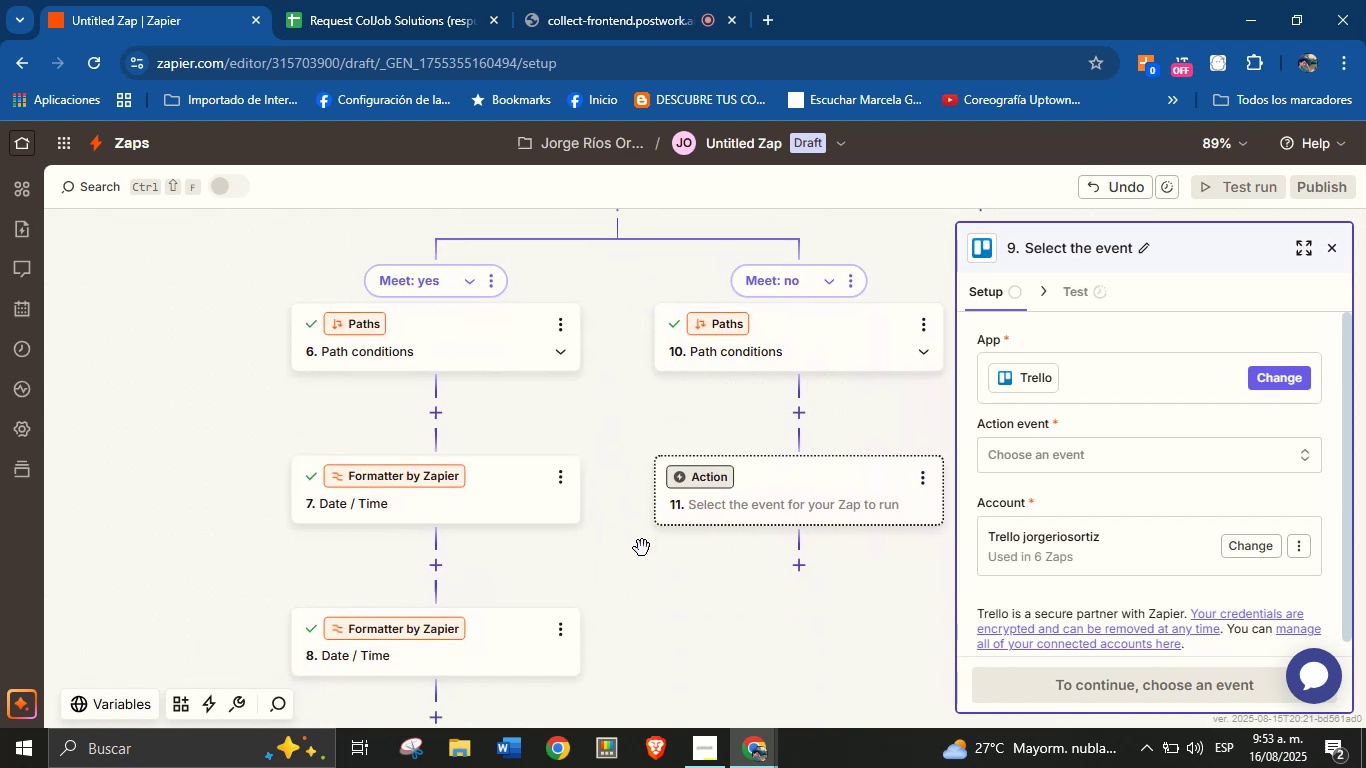 
left_click_drag(start_coordinate=[650, 580], to_coordinate=[657, 446])
 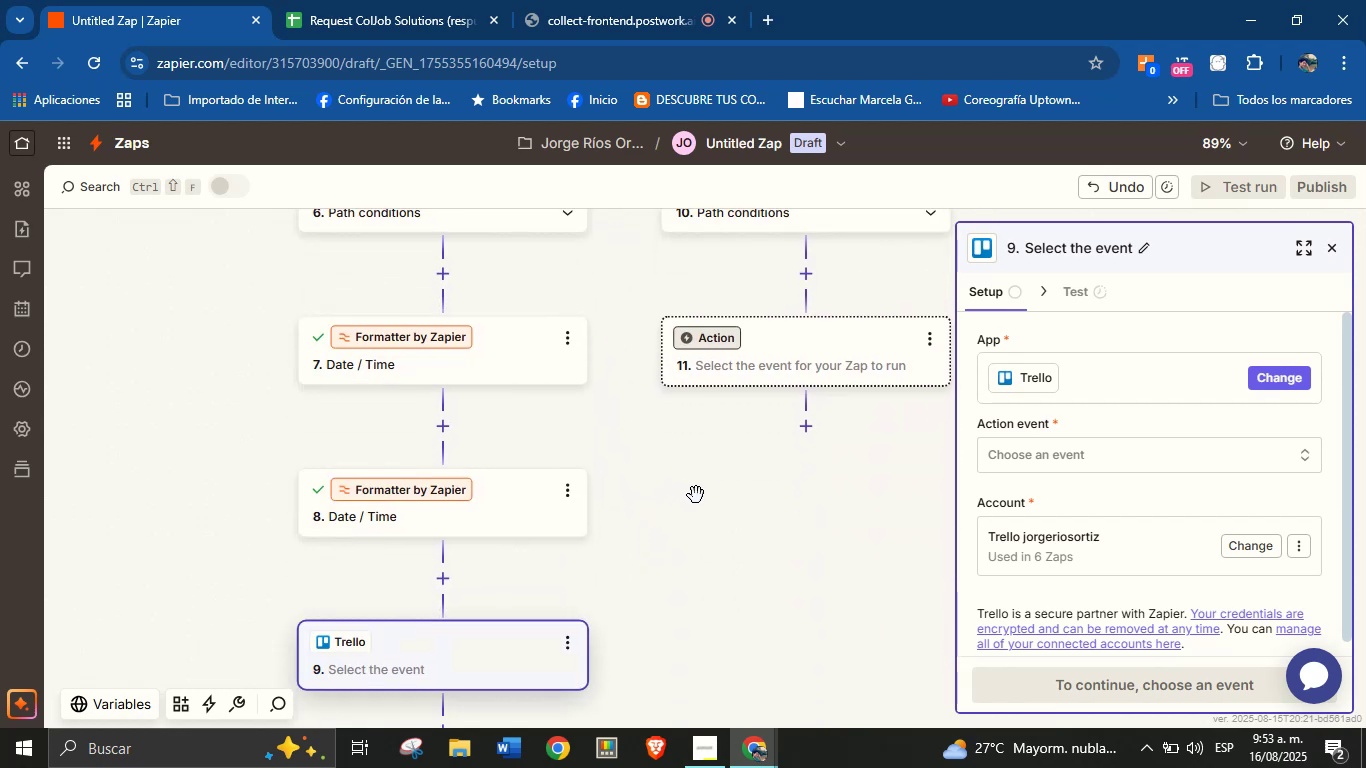 
left_click_drag(start_coordinate=[728, 538], to_coordinate=[755, 499])
 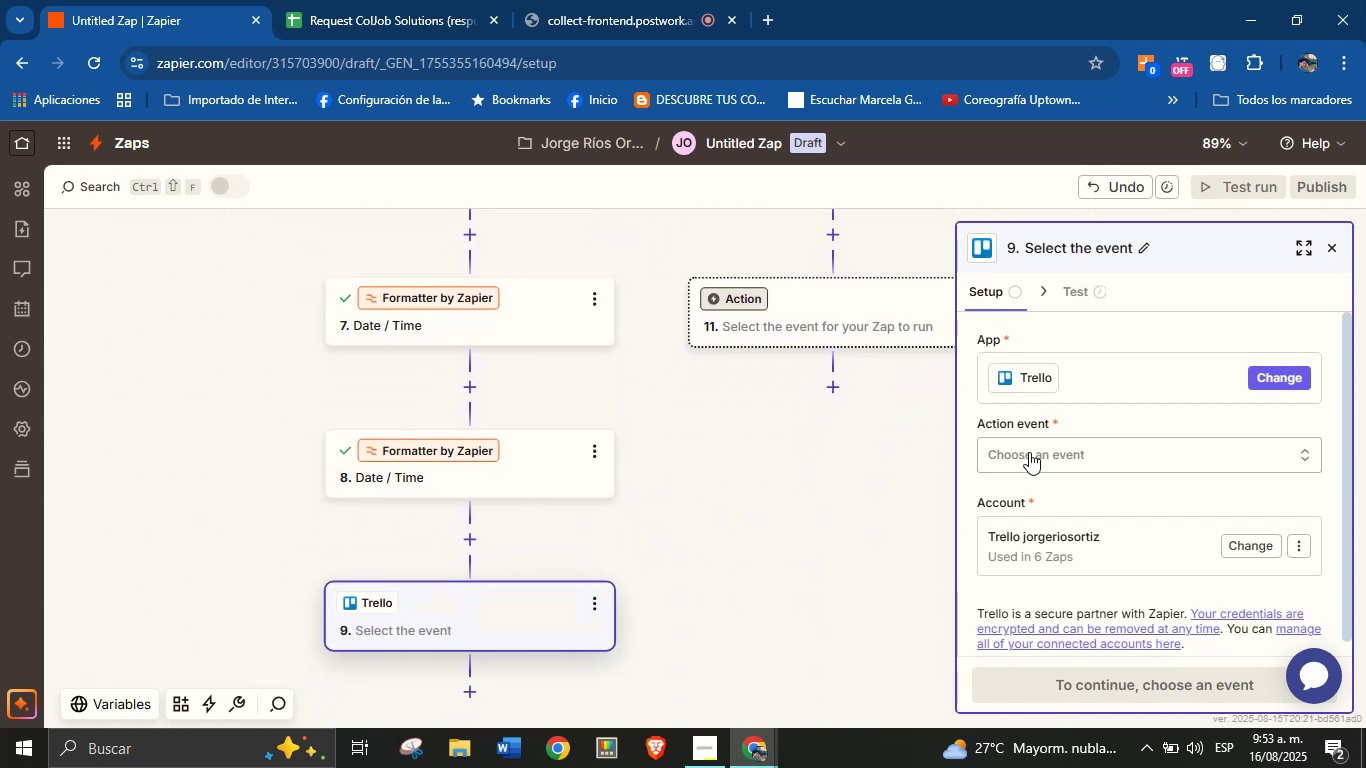 
left_click([1049, 456])
 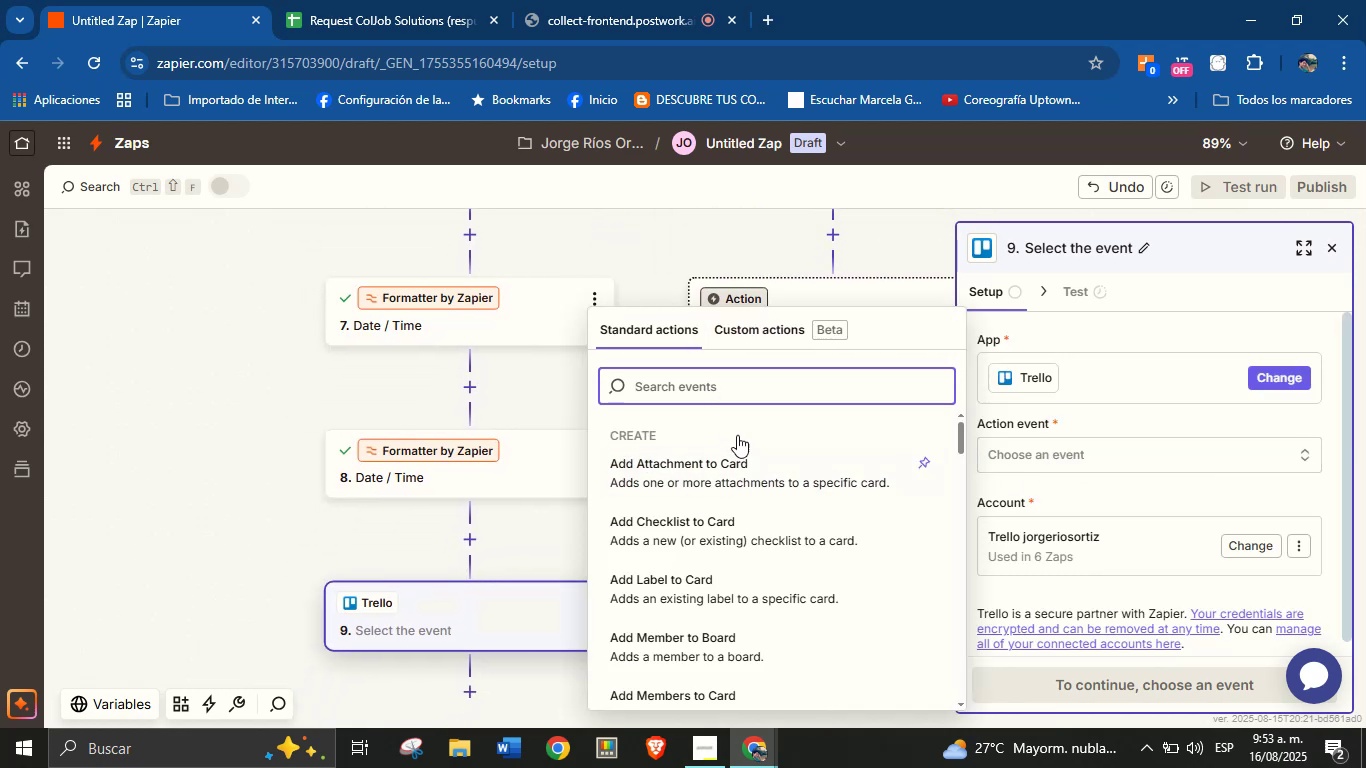 
type(lks)
key(Backspace)
key(Backspace)
type(ist)
 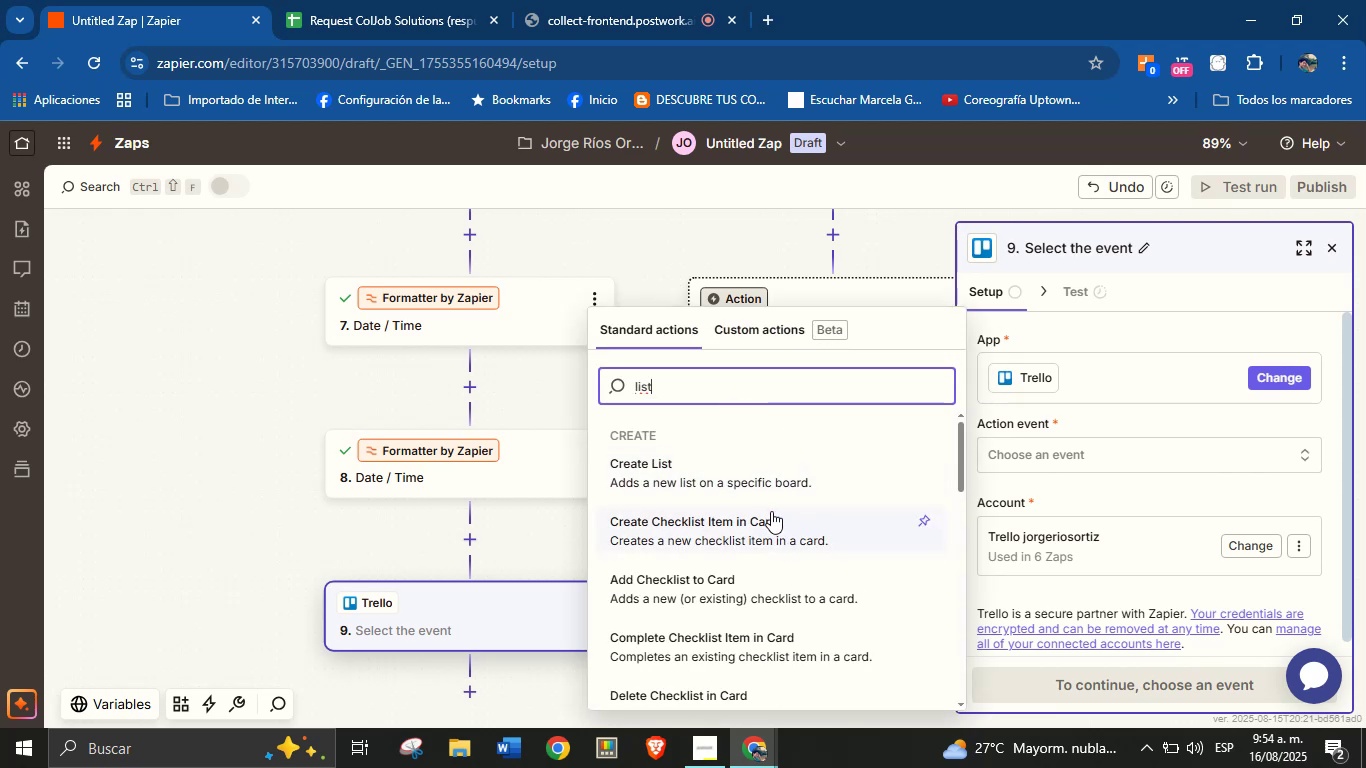 
wait(6.11)
 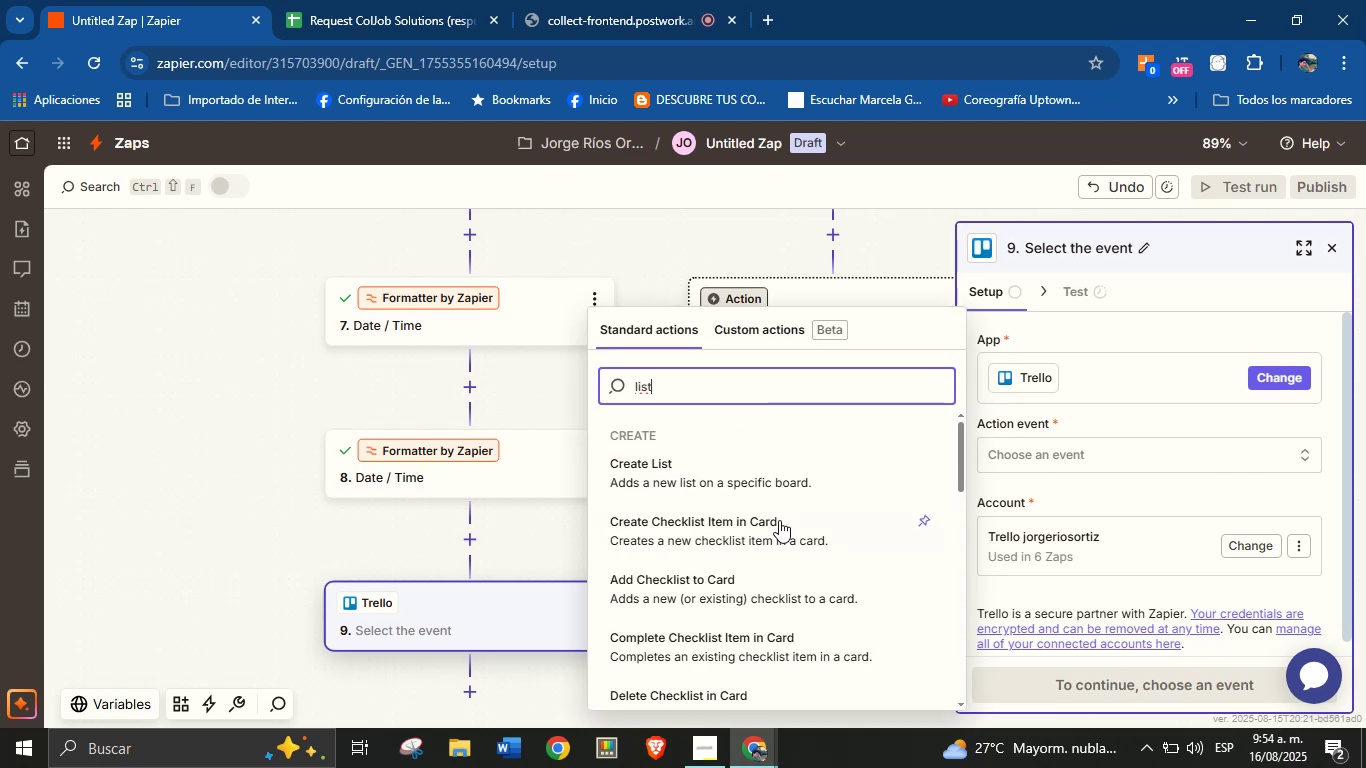 
scroll: coordinate [751, 566], scroll_direction: down, amount: 7.0
 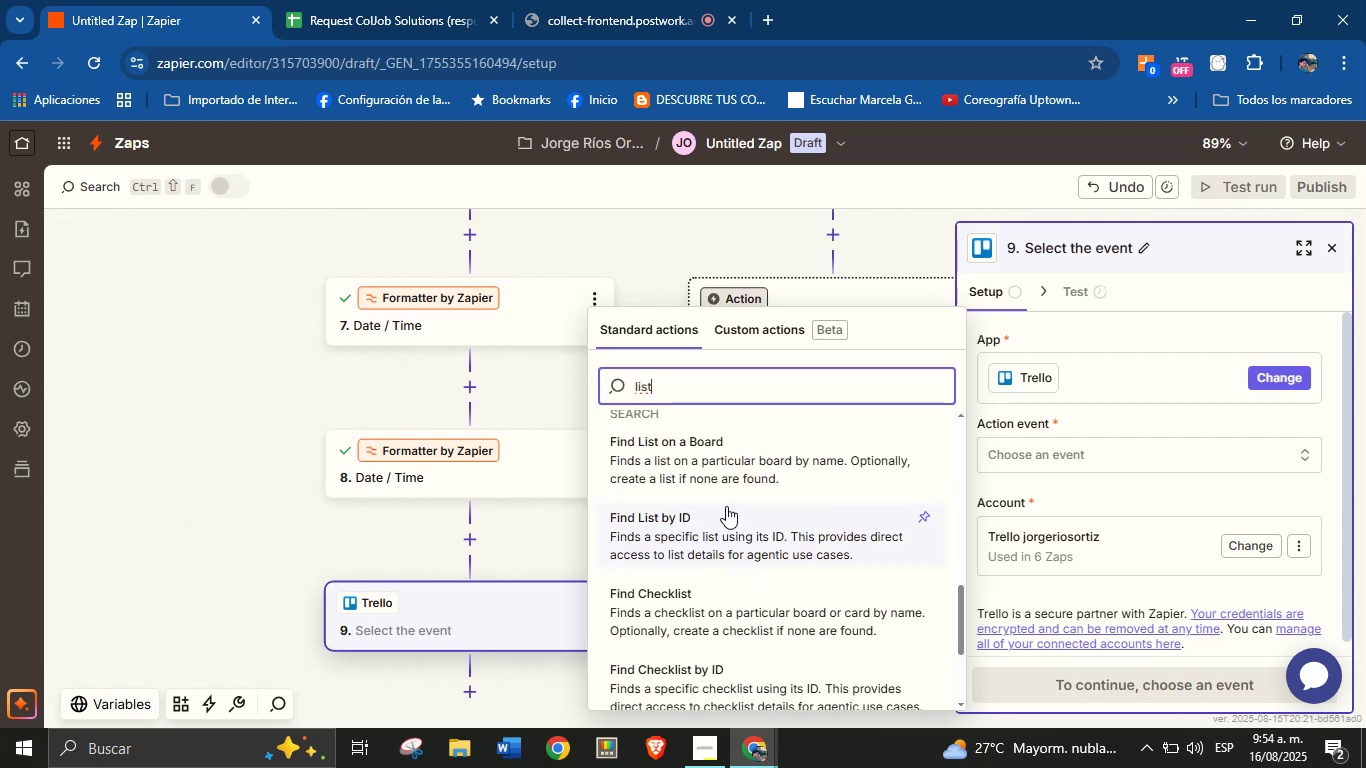 
left_click([740, 465])
 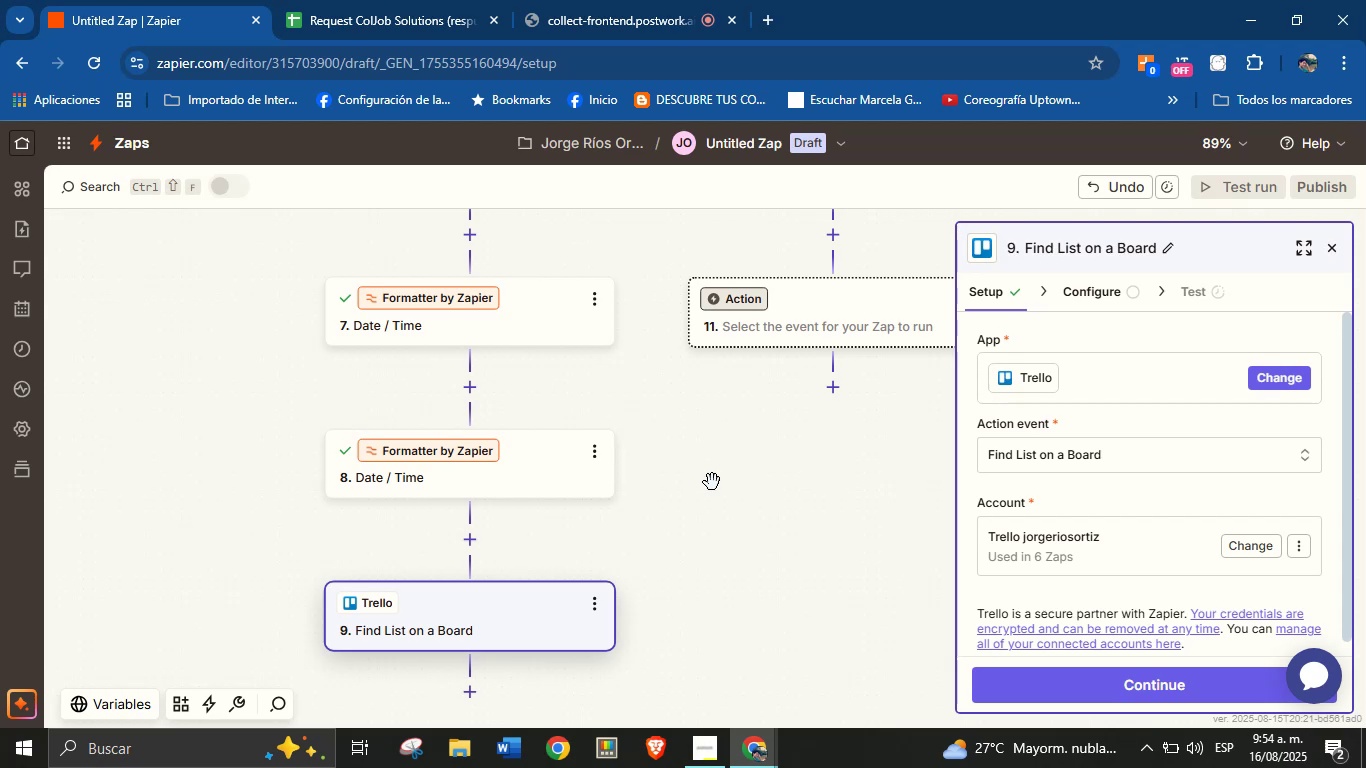 
wait(12.92)
 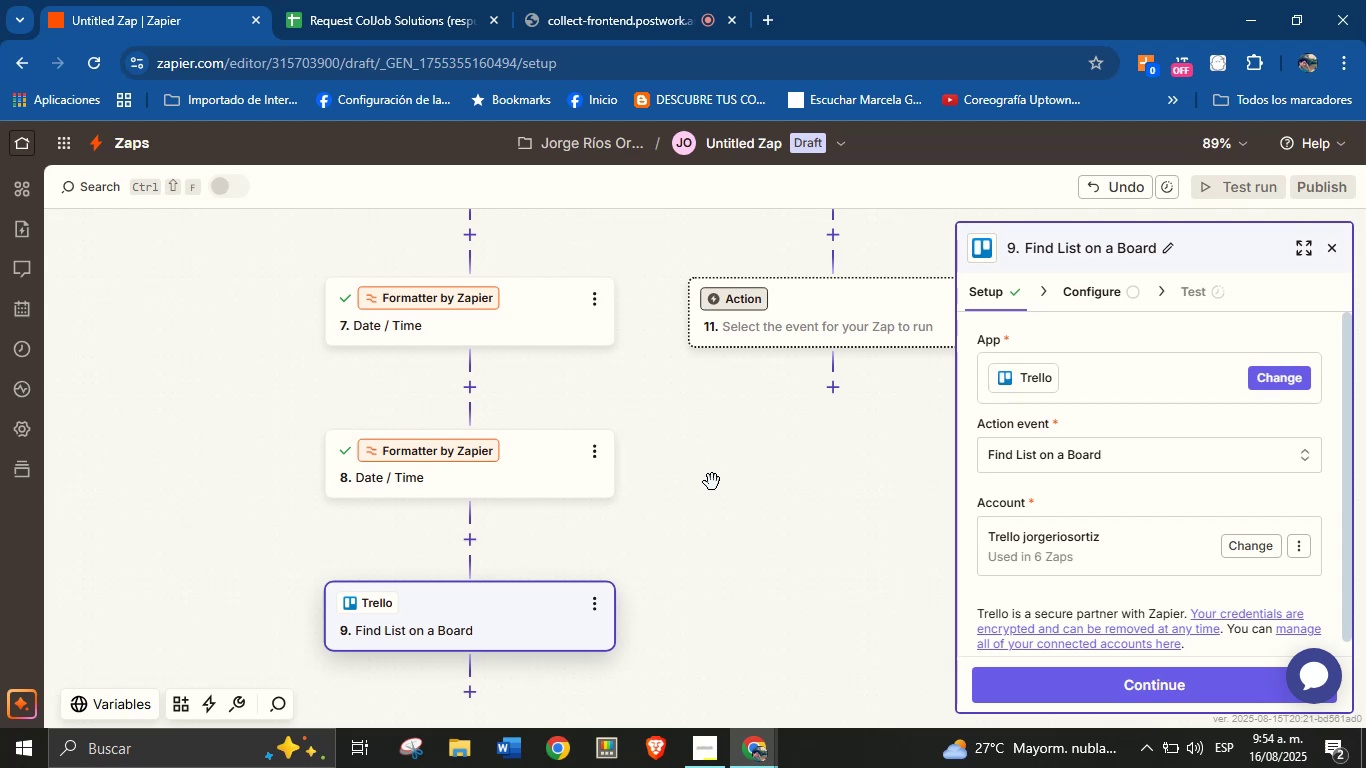 
left_click([1085, 686])
 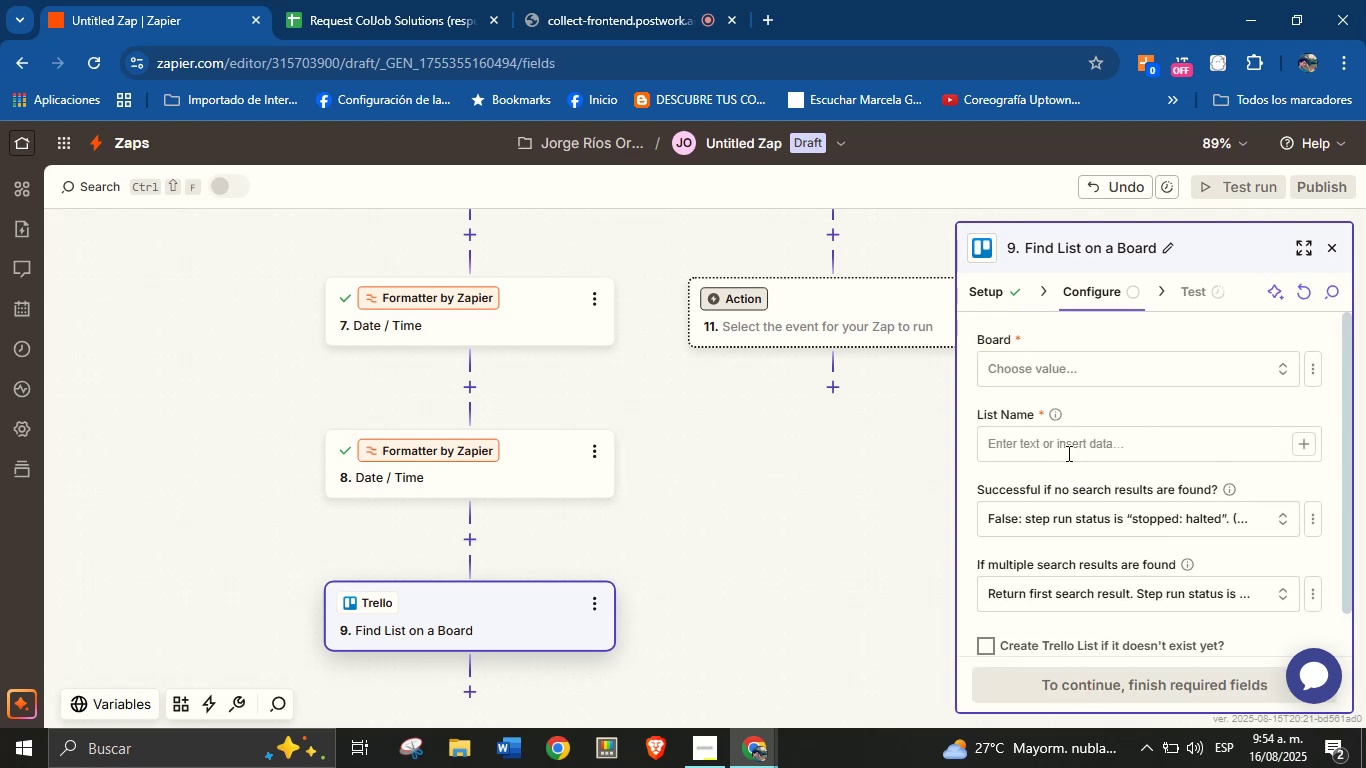 
left_click([1068, 371])
 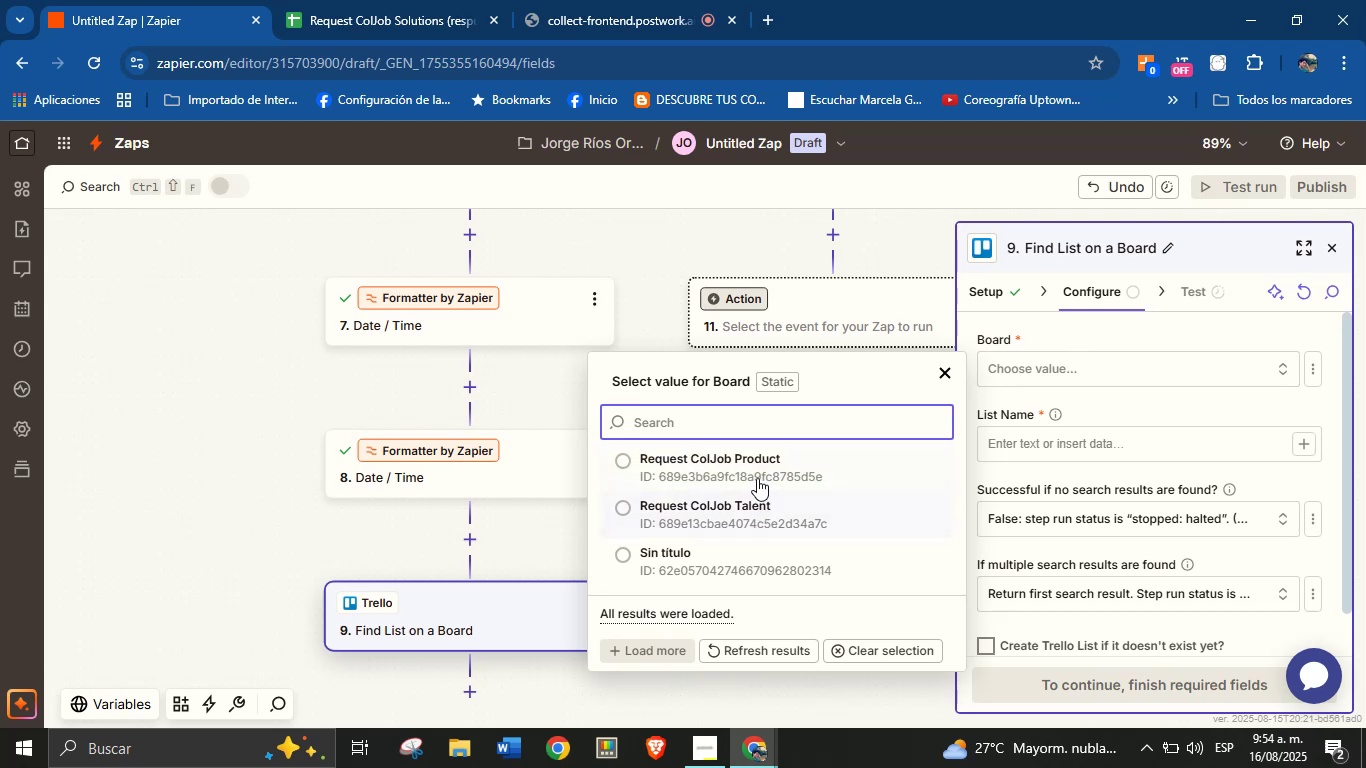 
wait(6.94)
 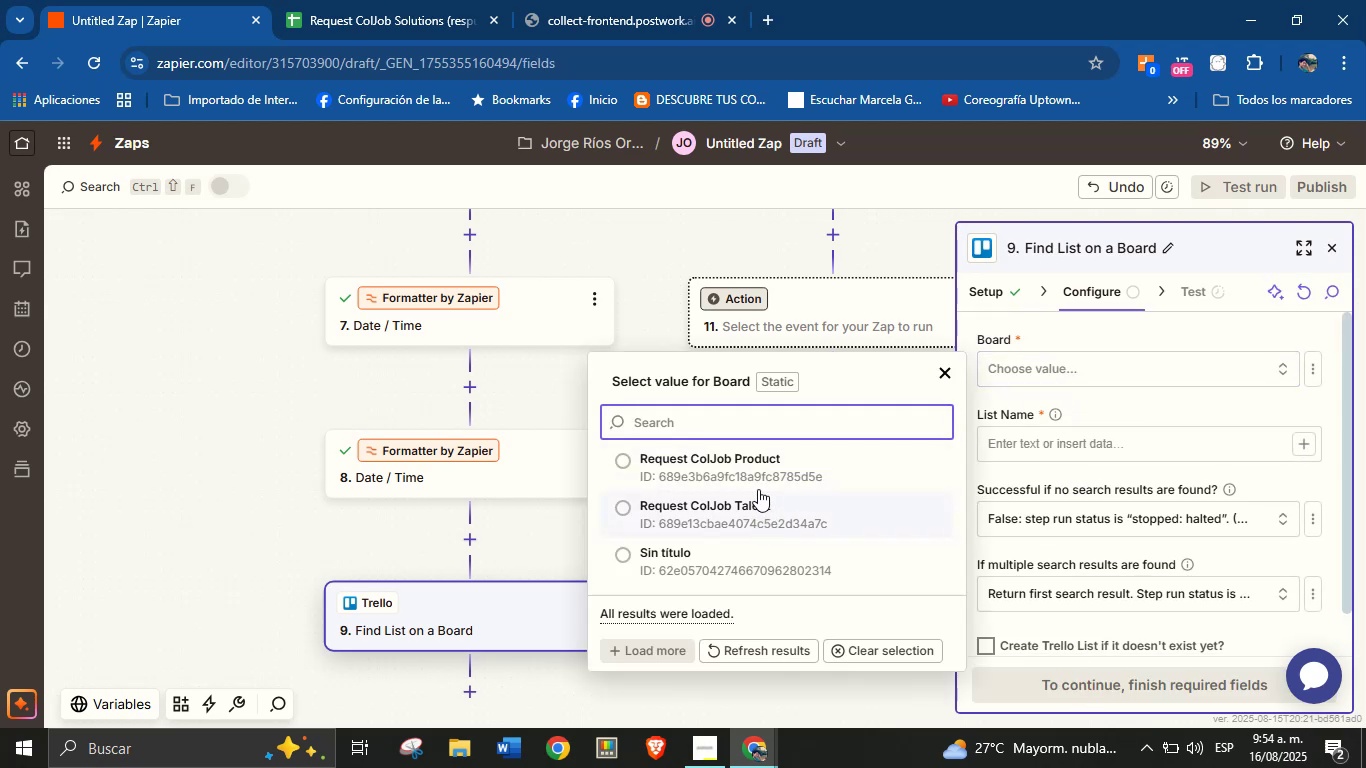 
left_click([756, 470])
 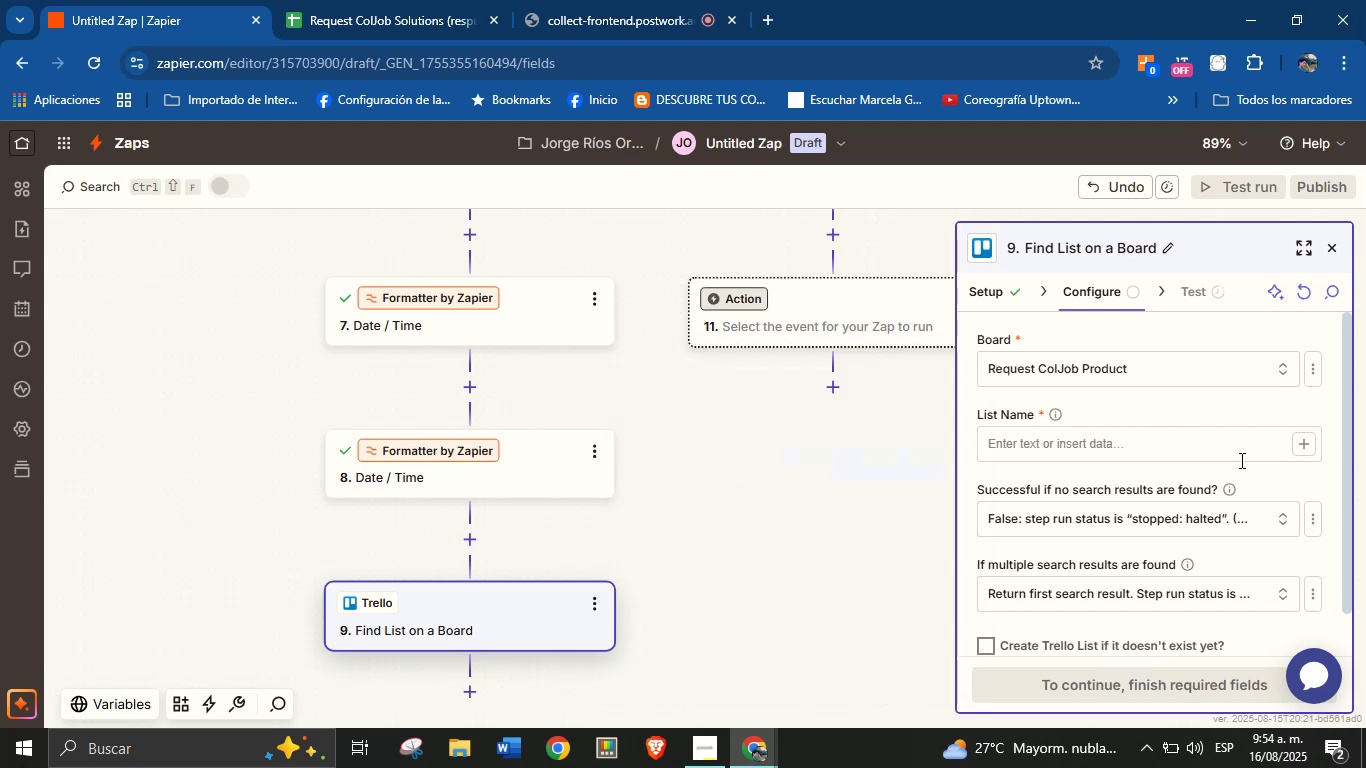 
left_click([1307, 447])
 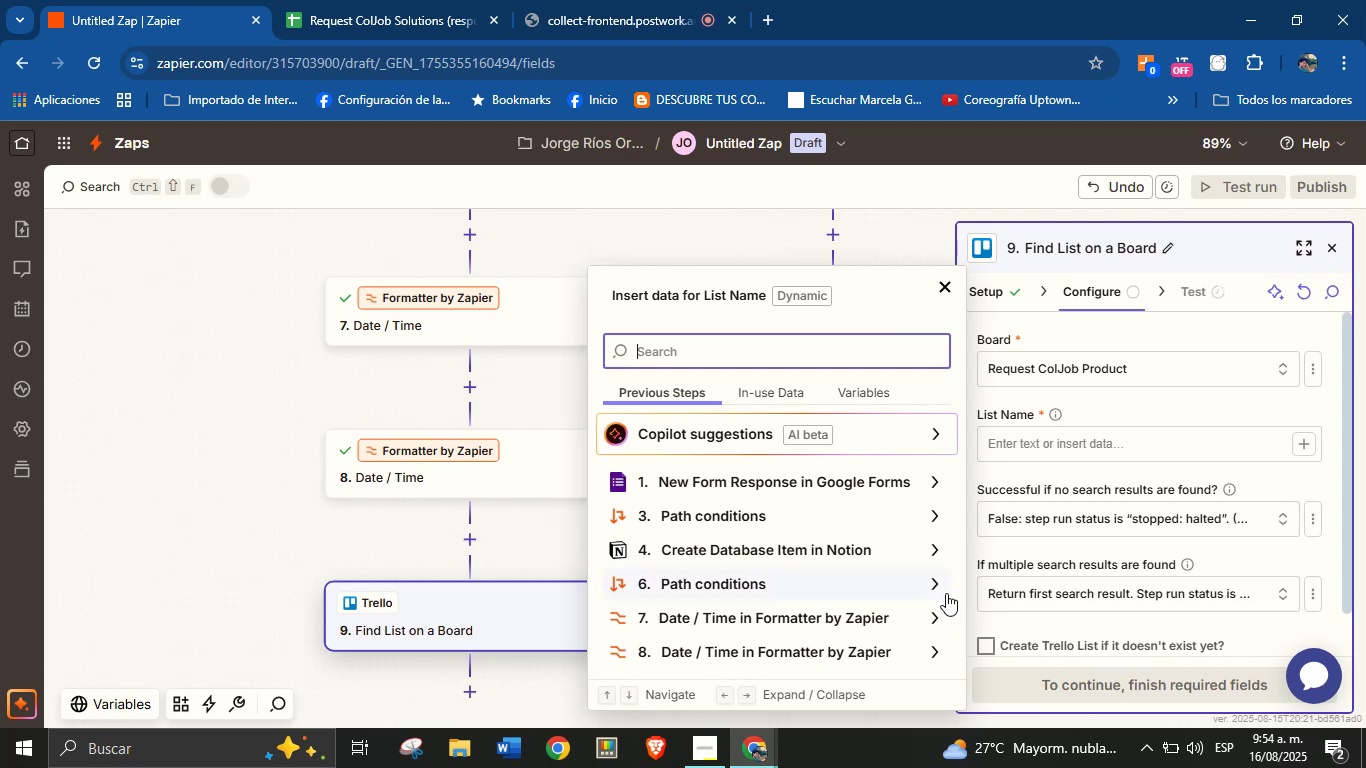 
mouse_move([929, 543])
 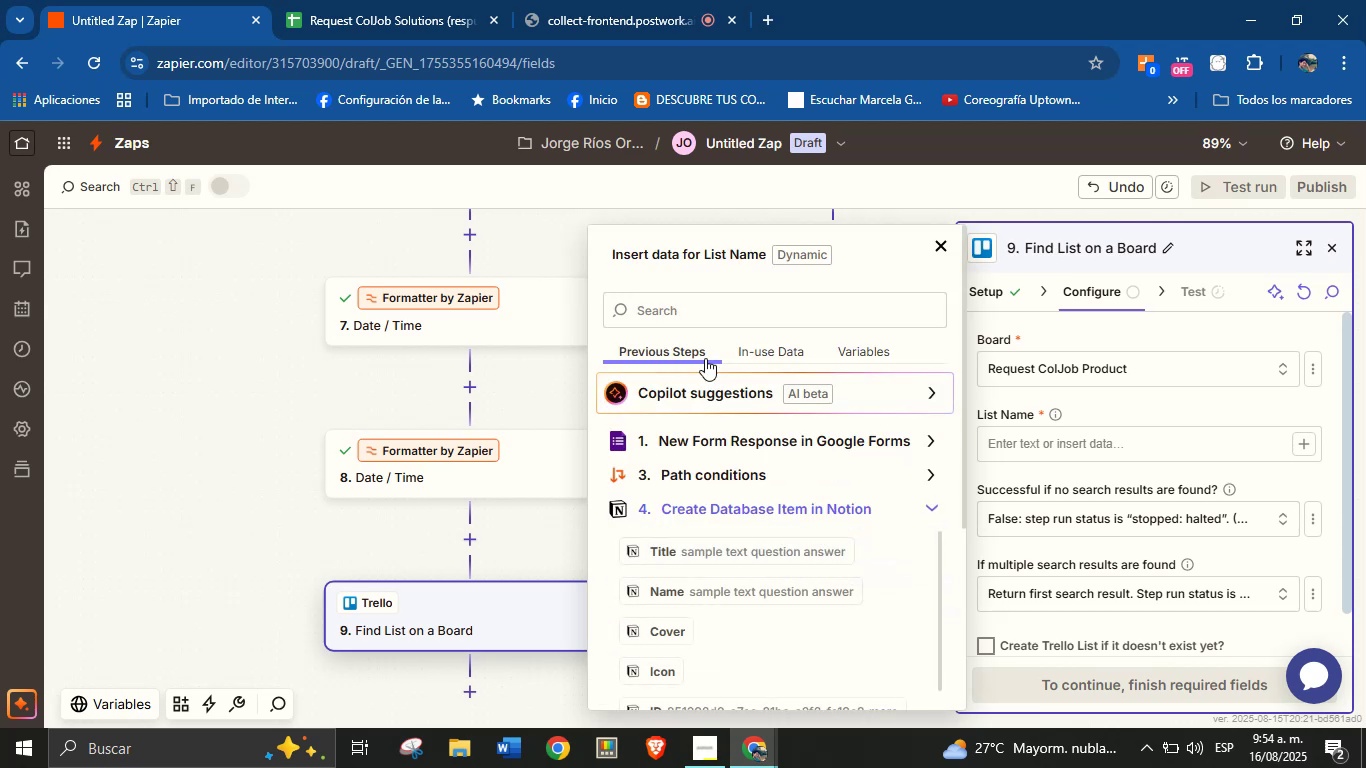 
left_click([697, 317])
 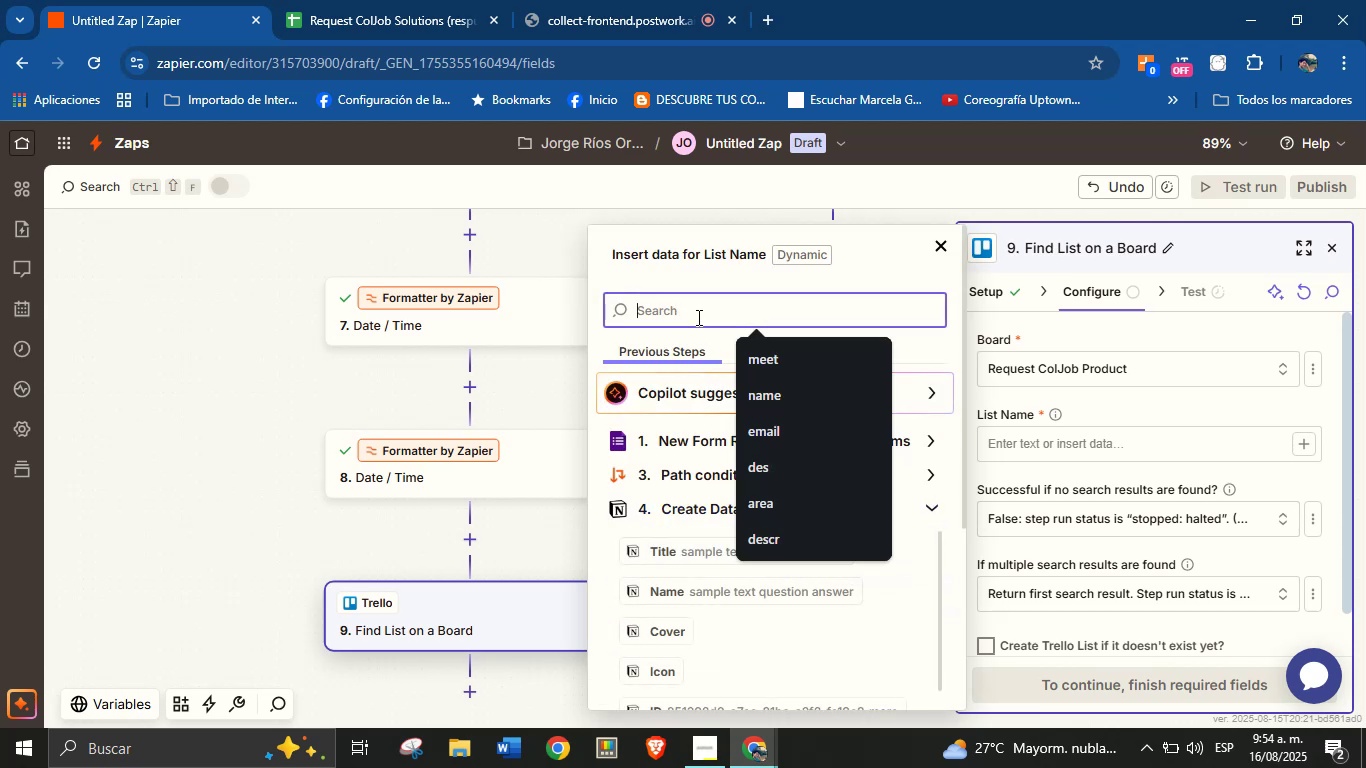 
type(typ)
 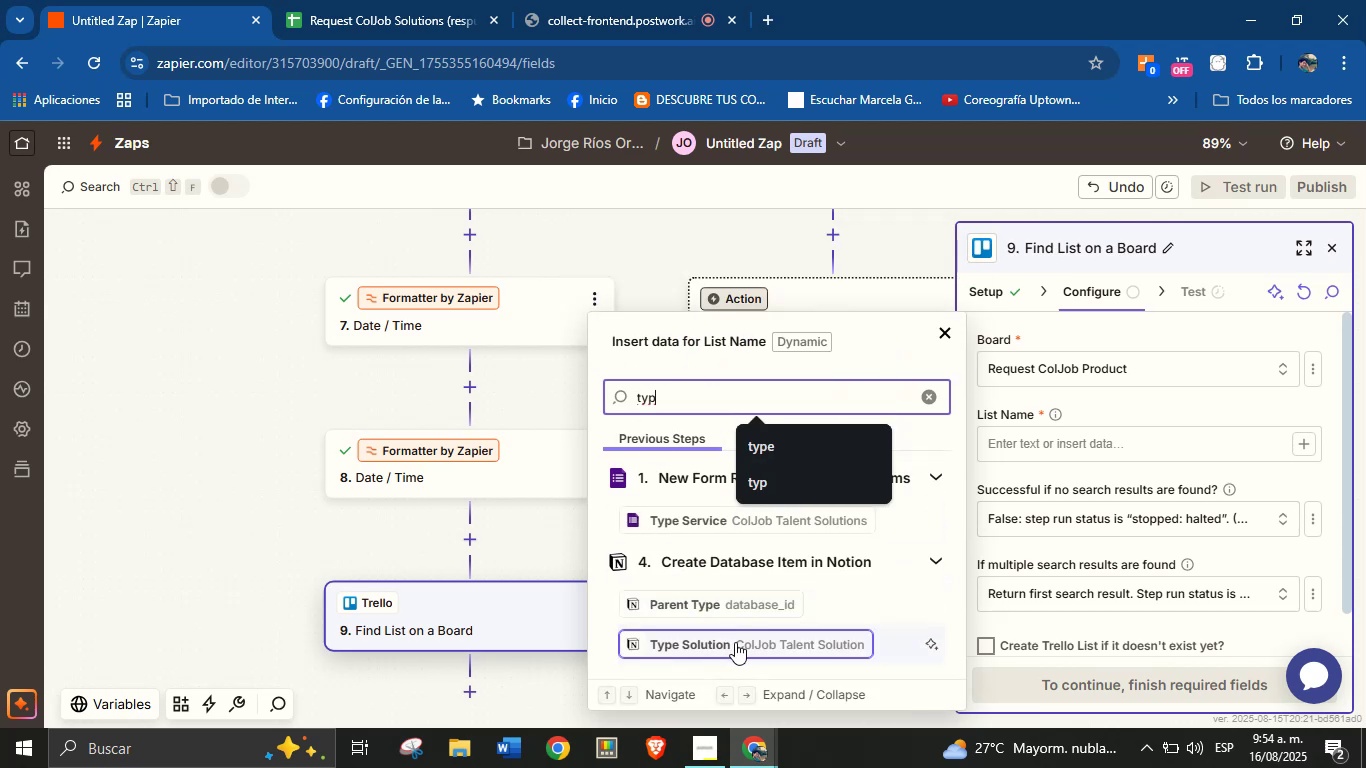 
left_click([735, 642])
 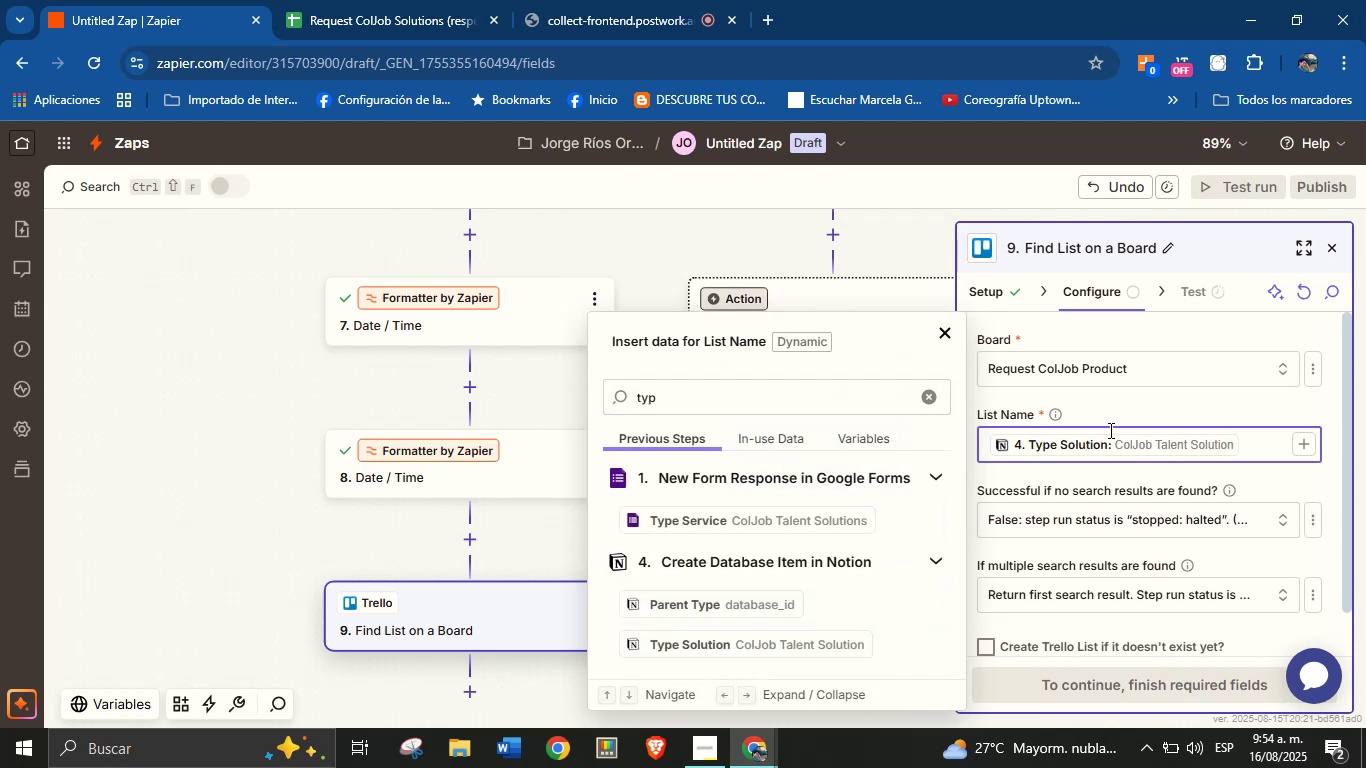 
left_click([1116, 409])
 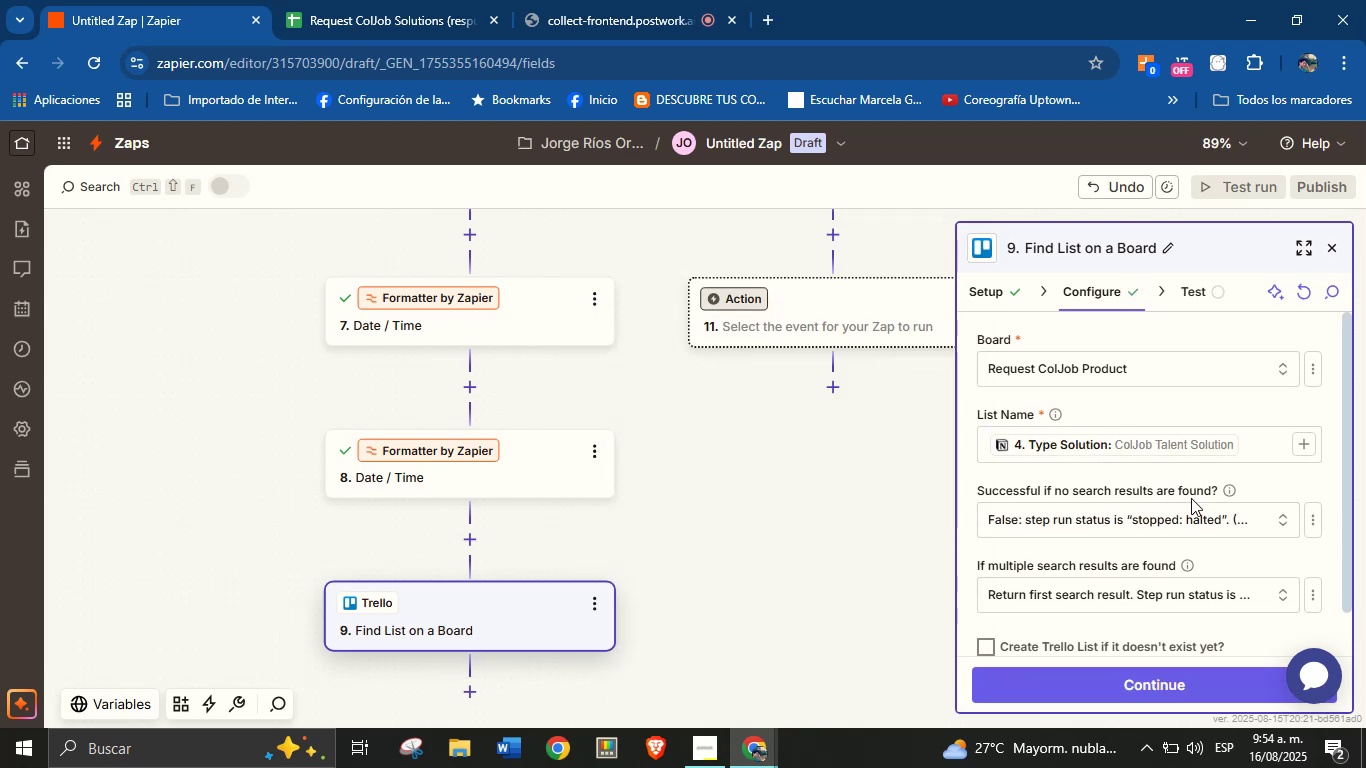 
left_click([1203, 517])
 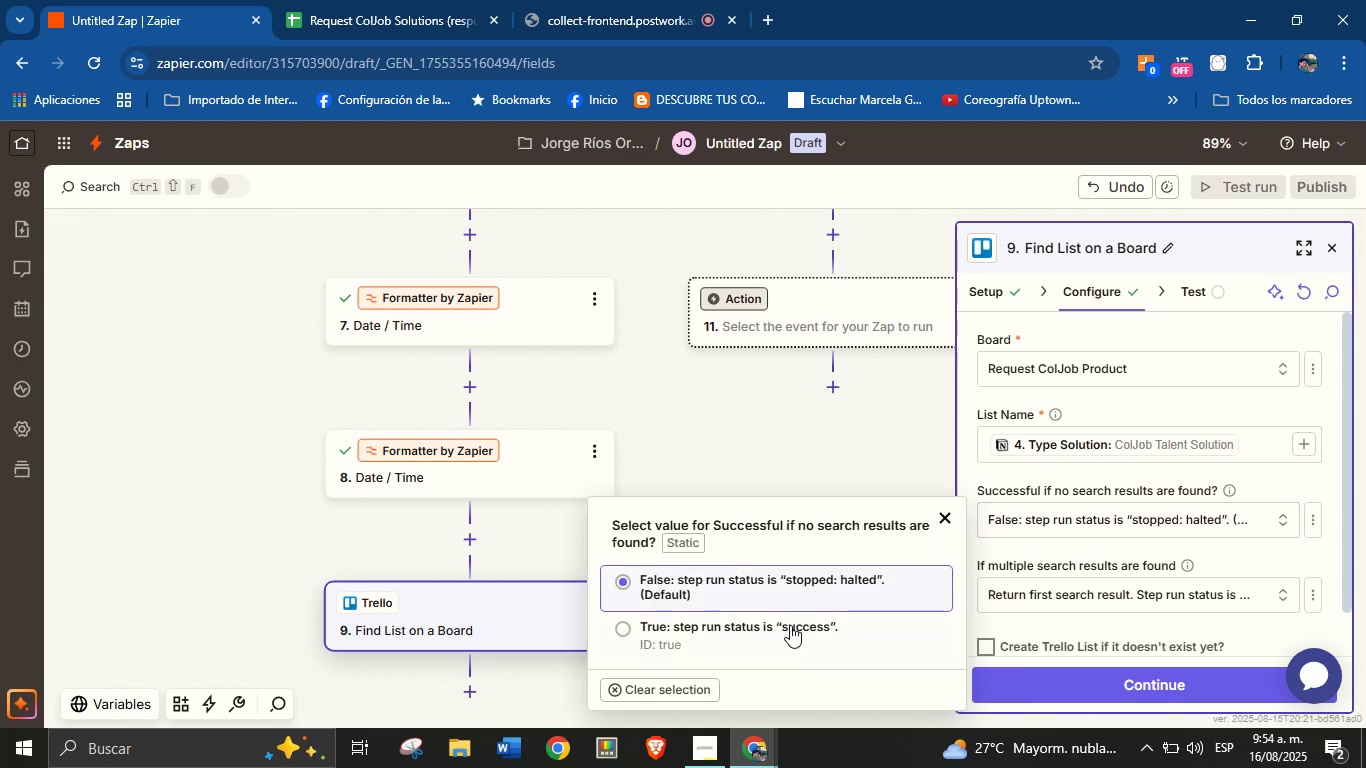 
left_click([789, 625])
 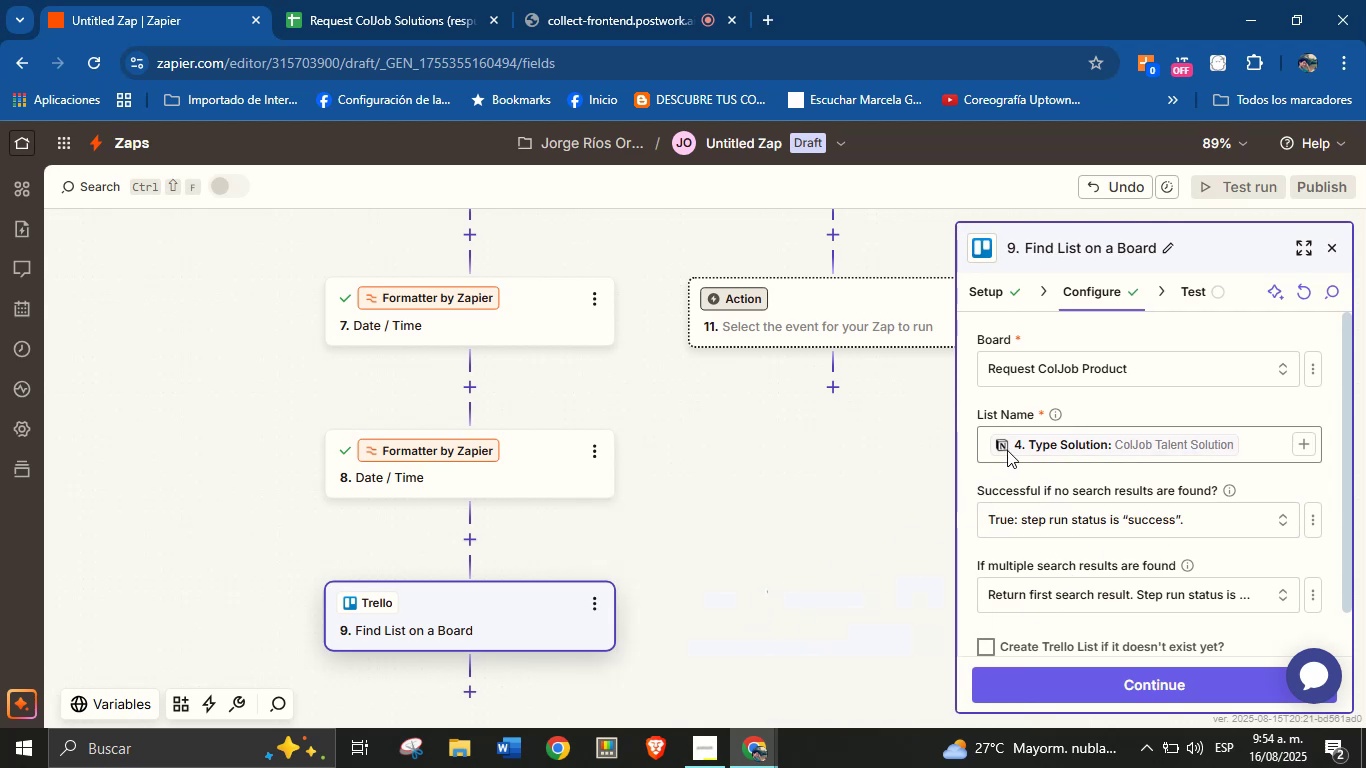 
left_click([1226, 440])
 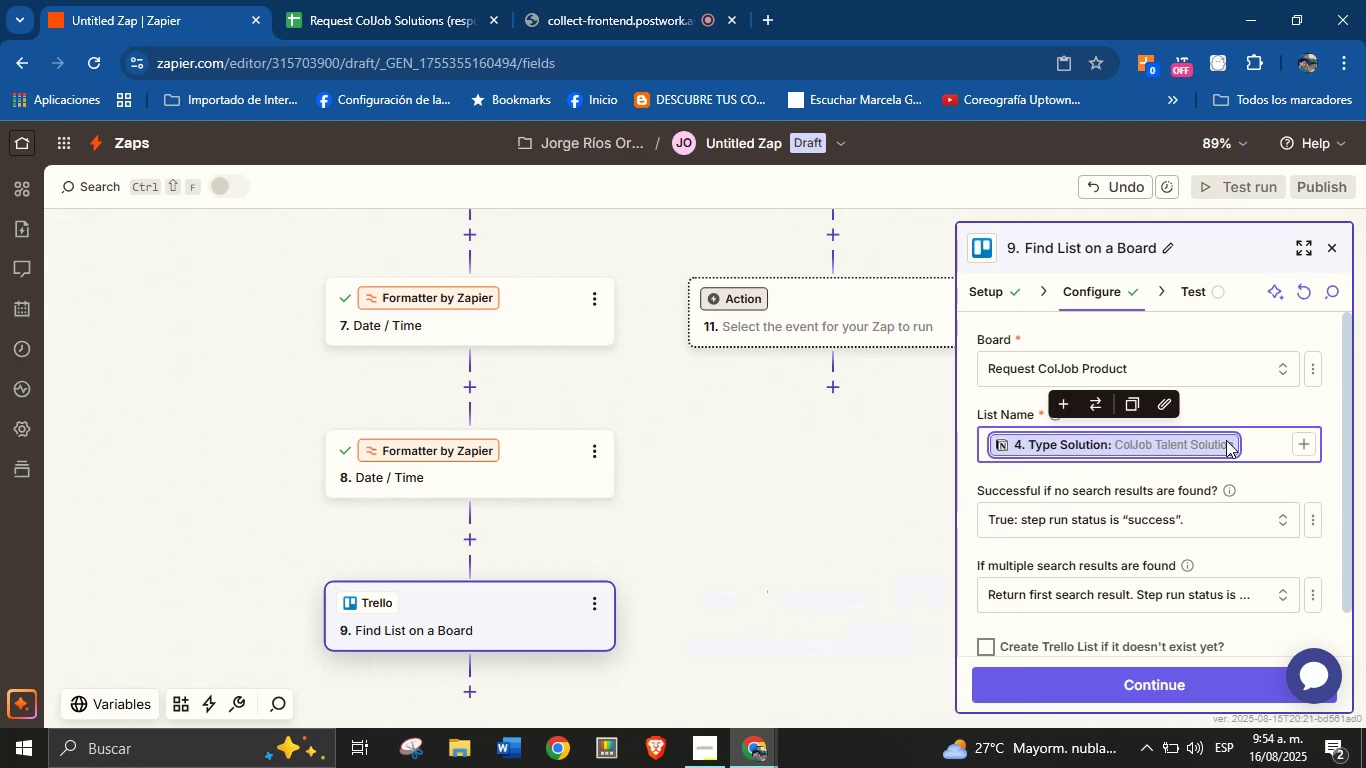 
key(Backspace)
 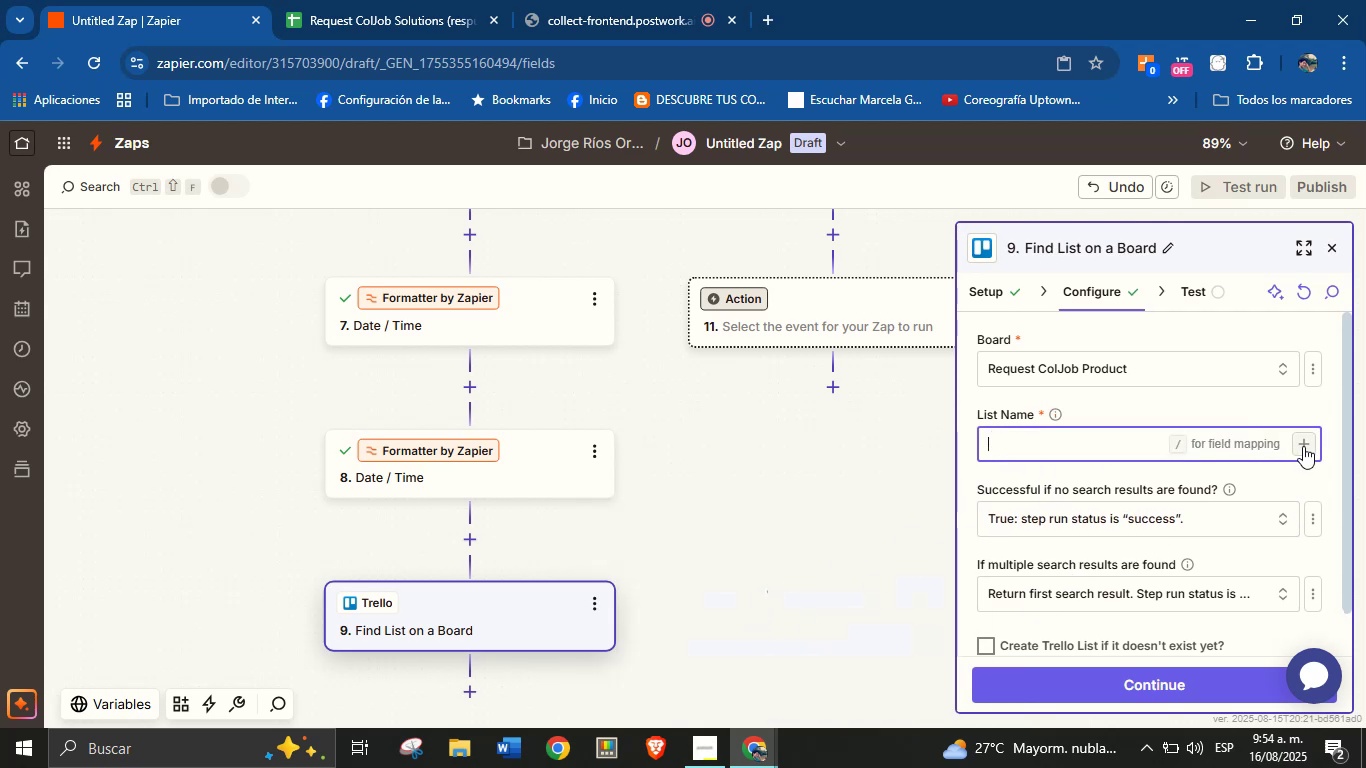 
left_click([1303, 446])
 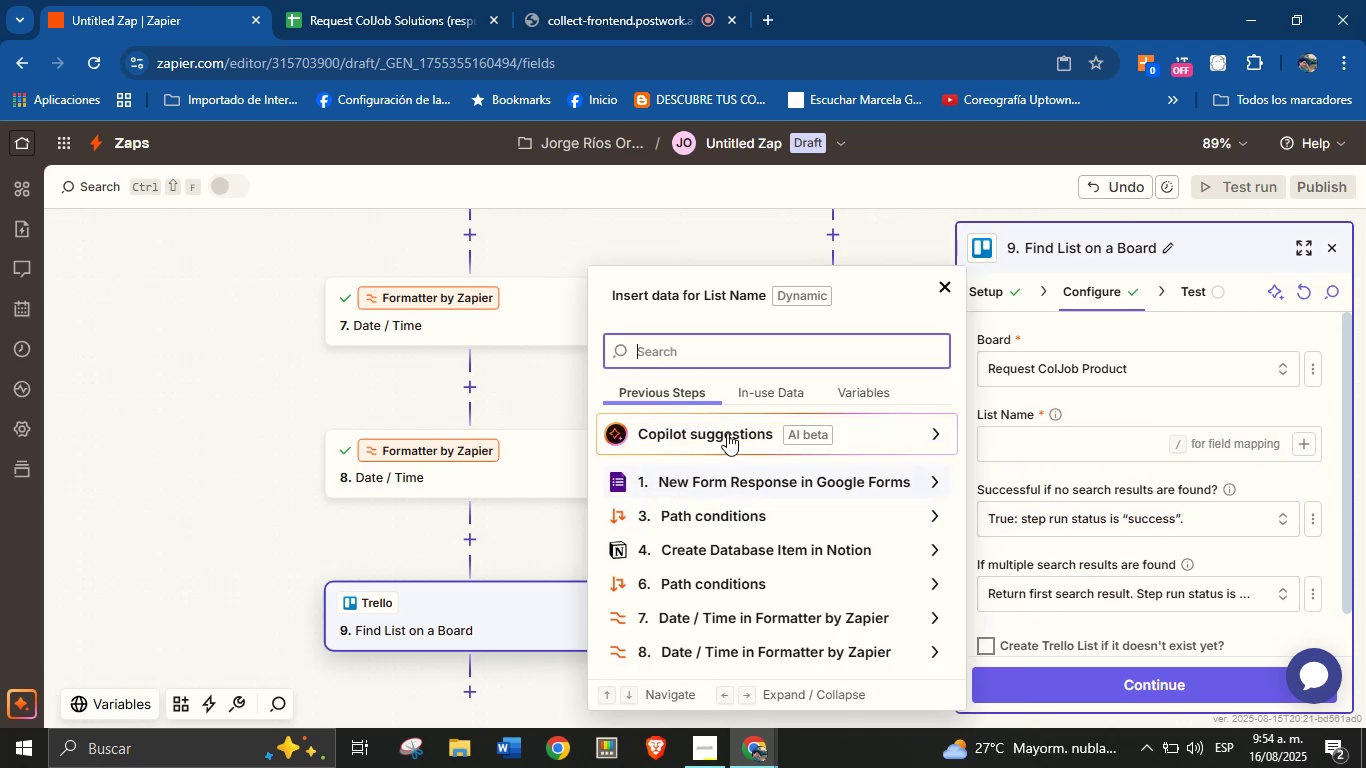 
type(area)
 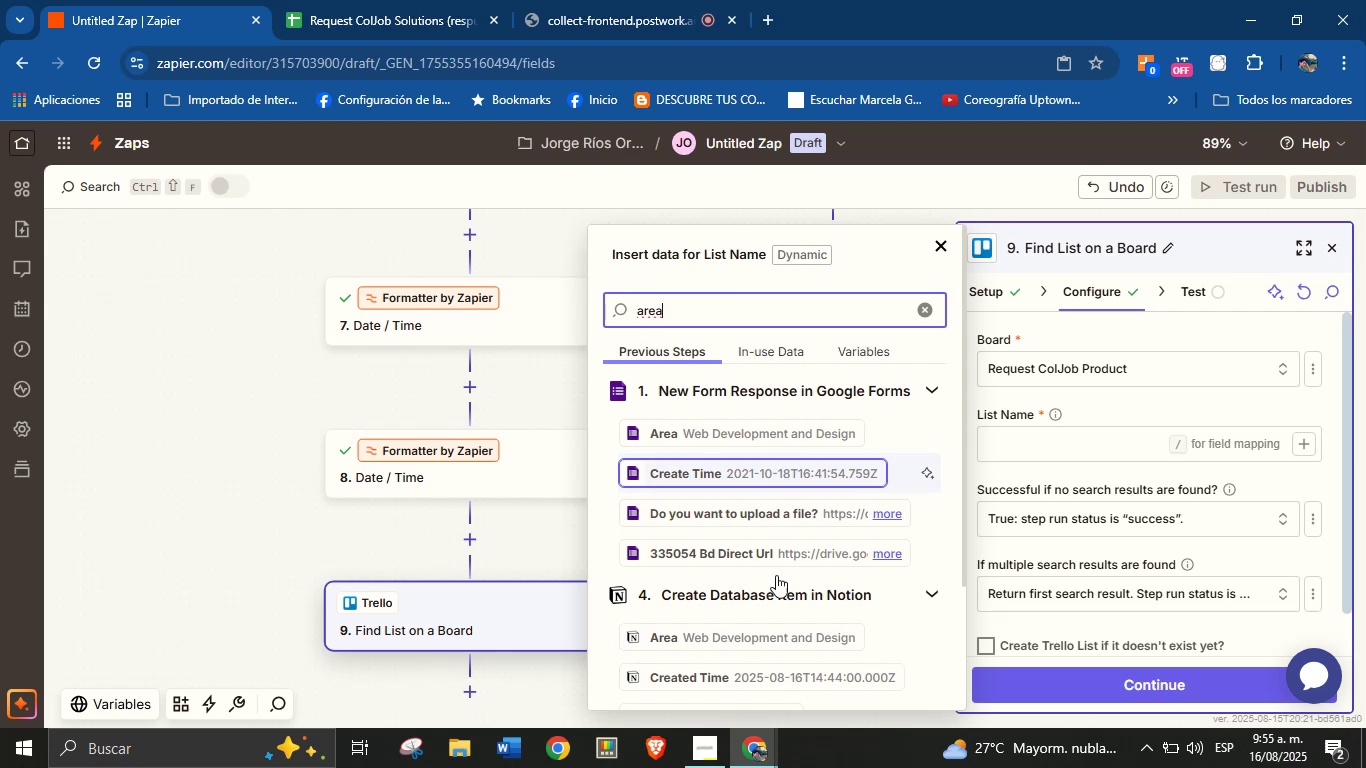 
left_click([776, 635])
 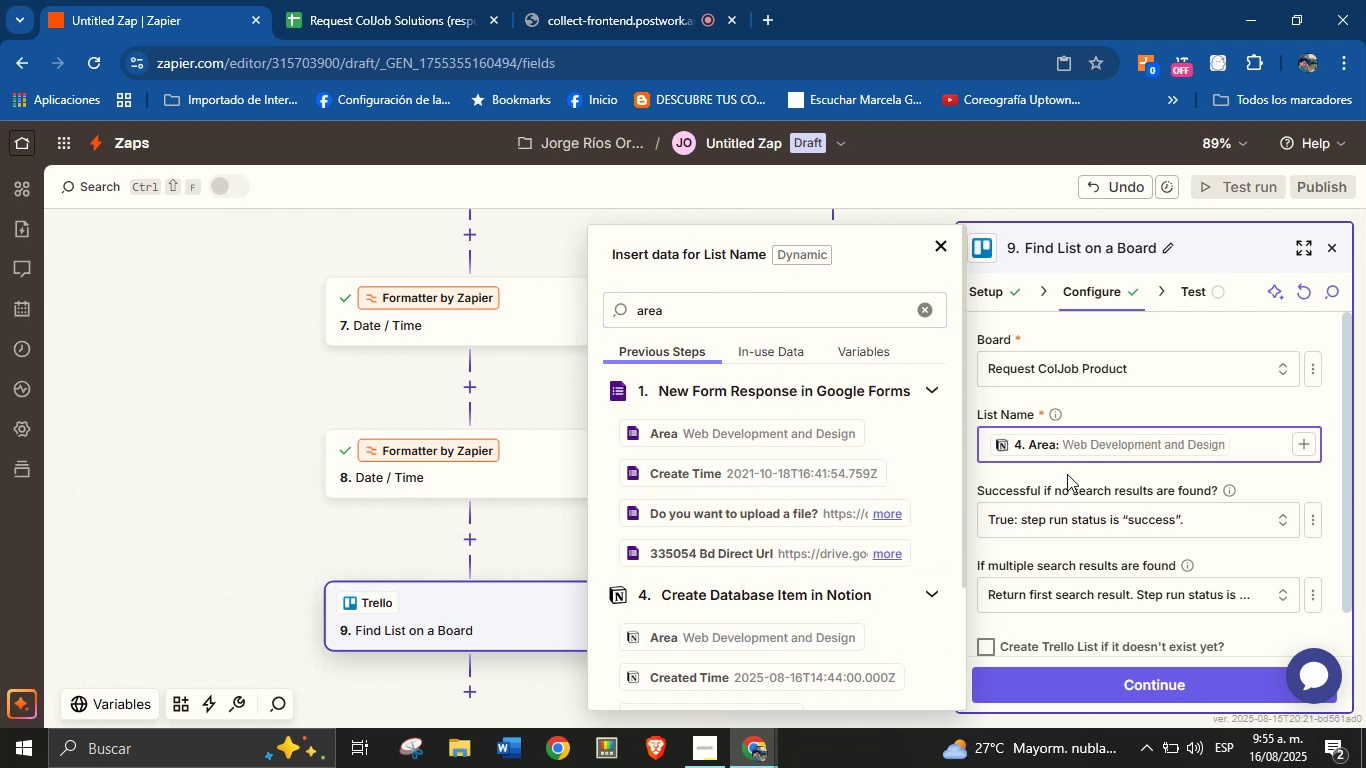 
left_click([1069, 473])
 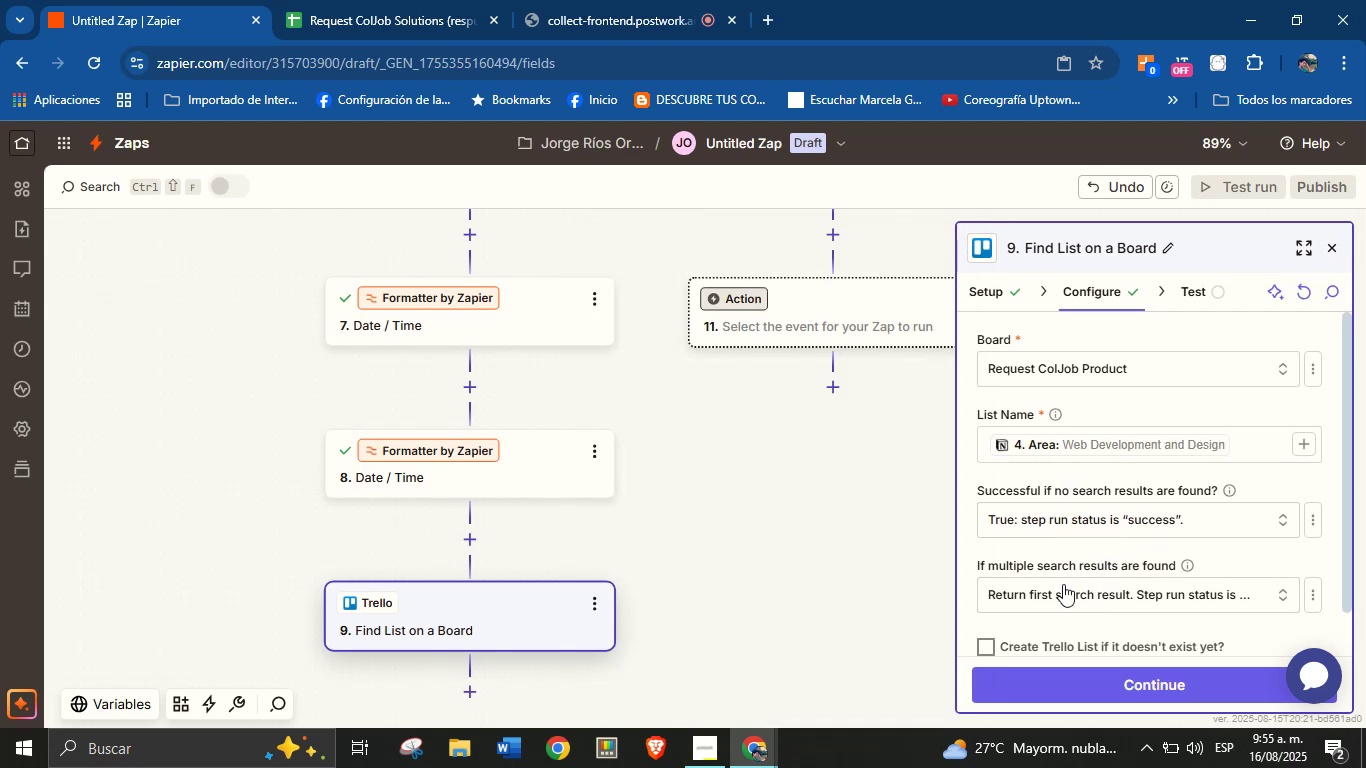 
scroll: coordinate [1010, 547], scroll_direction: down, amount: 1.0
 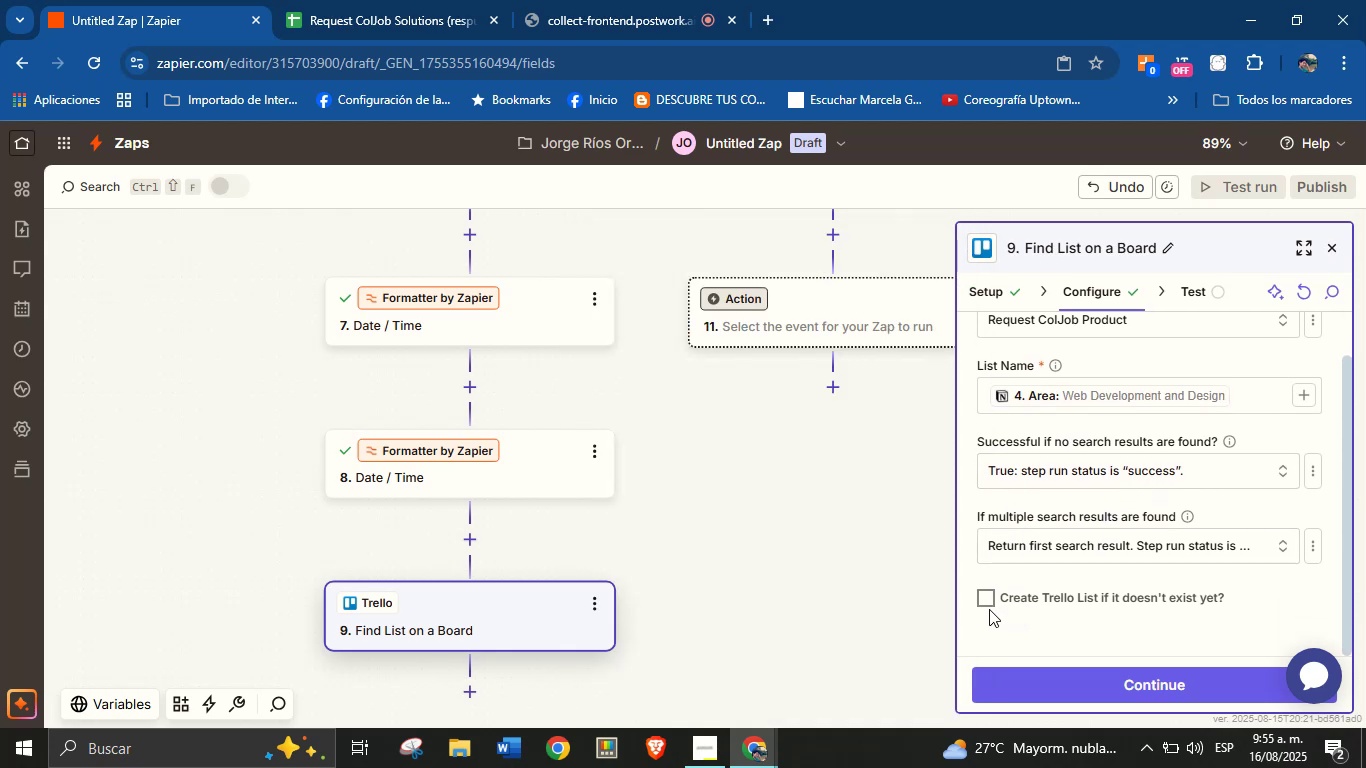 
left_click([983, 596])
 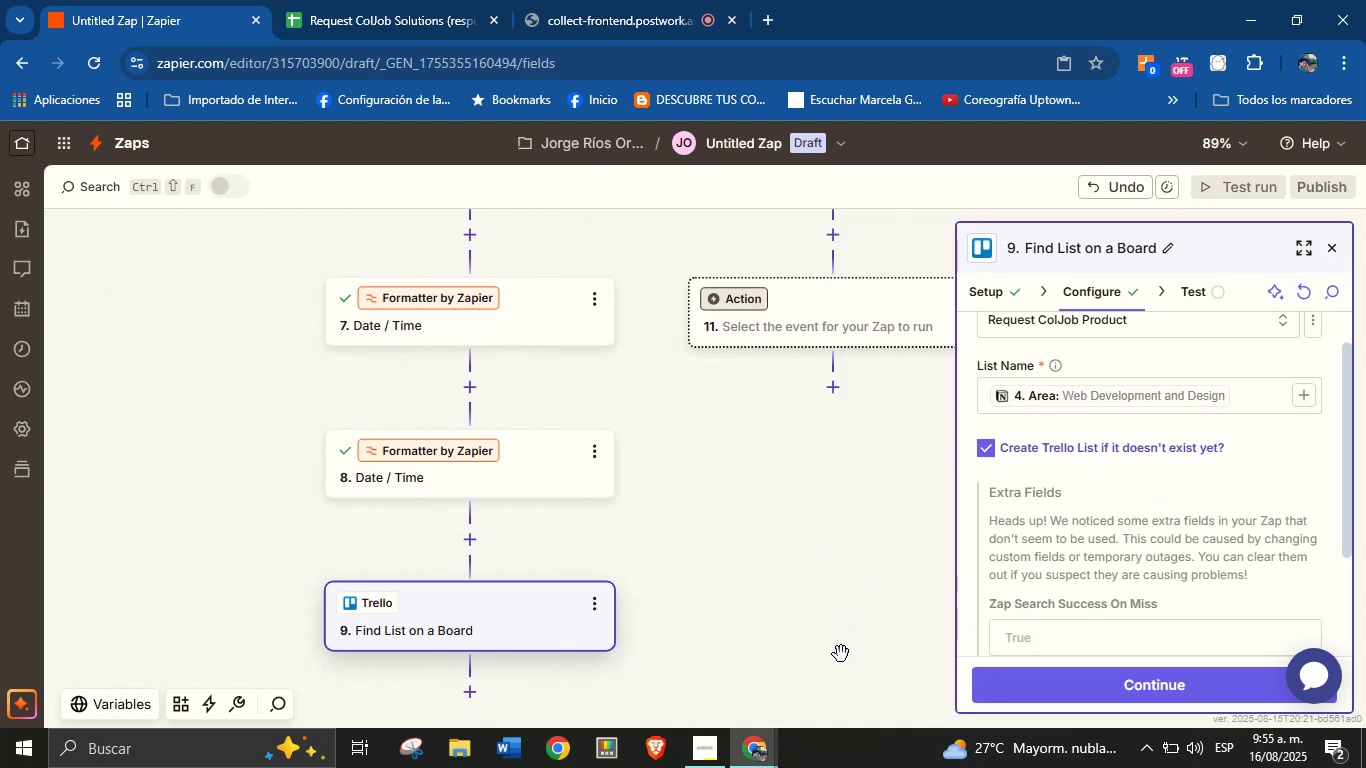 
left_click_drag(start_coordinate=[818, 640], to_coordinate=[782, 601])
 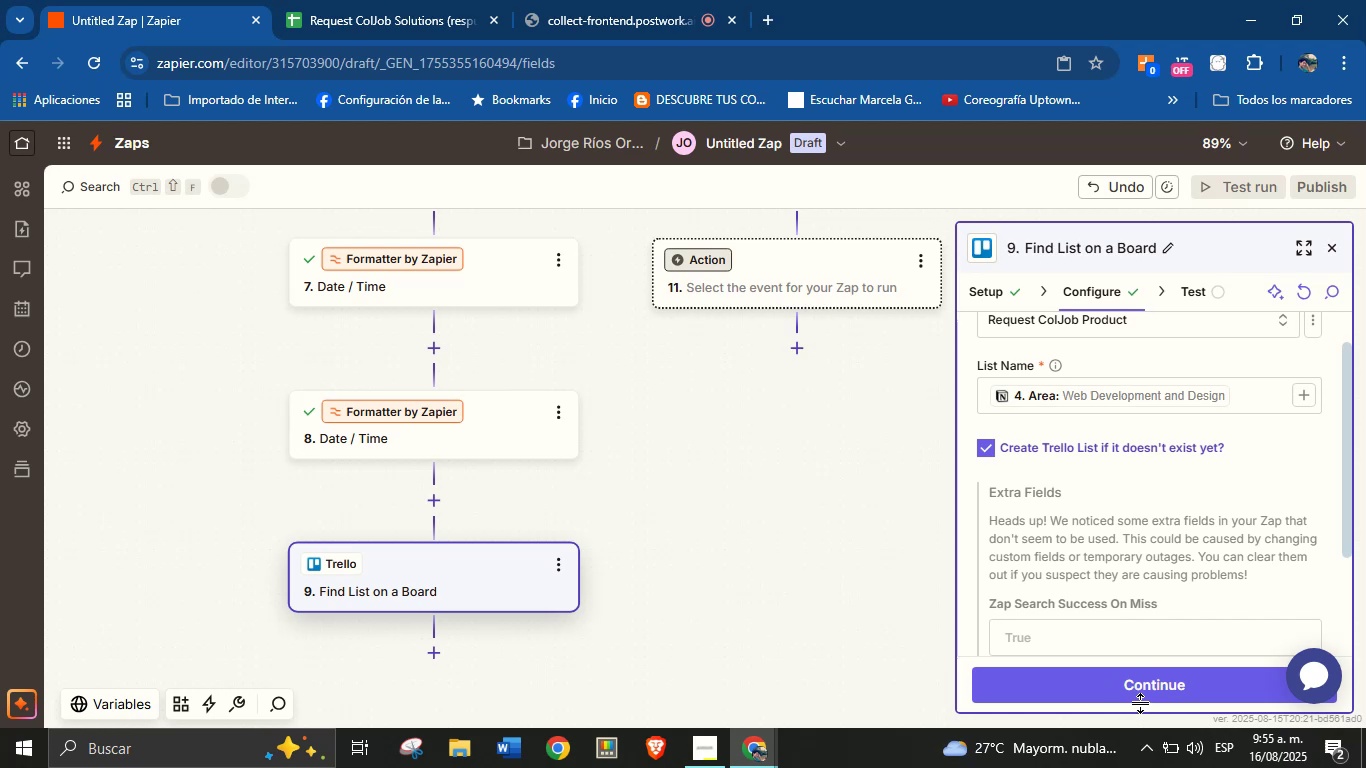 
scroll: coordinate [1149, 584], scroll_direction: down, amount: 3.0
 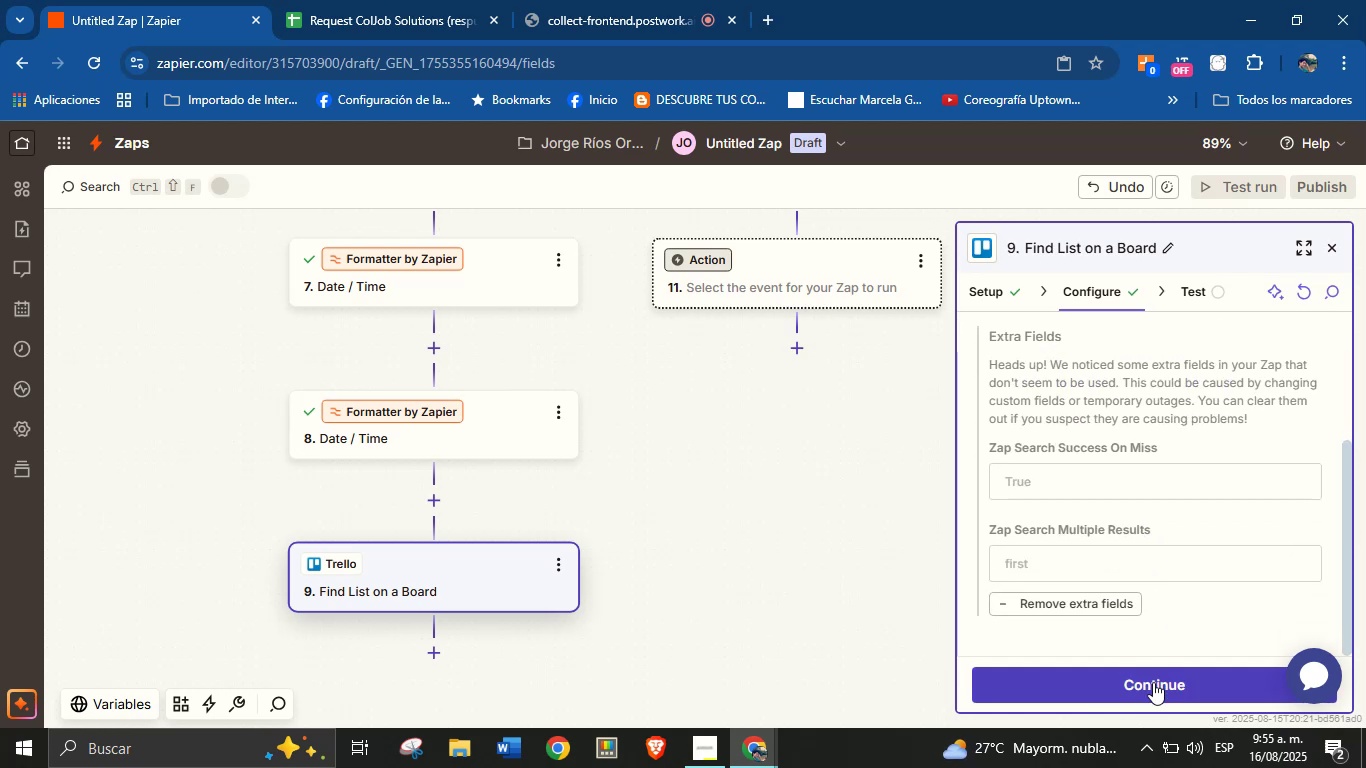 
left_click([1153, 687])
 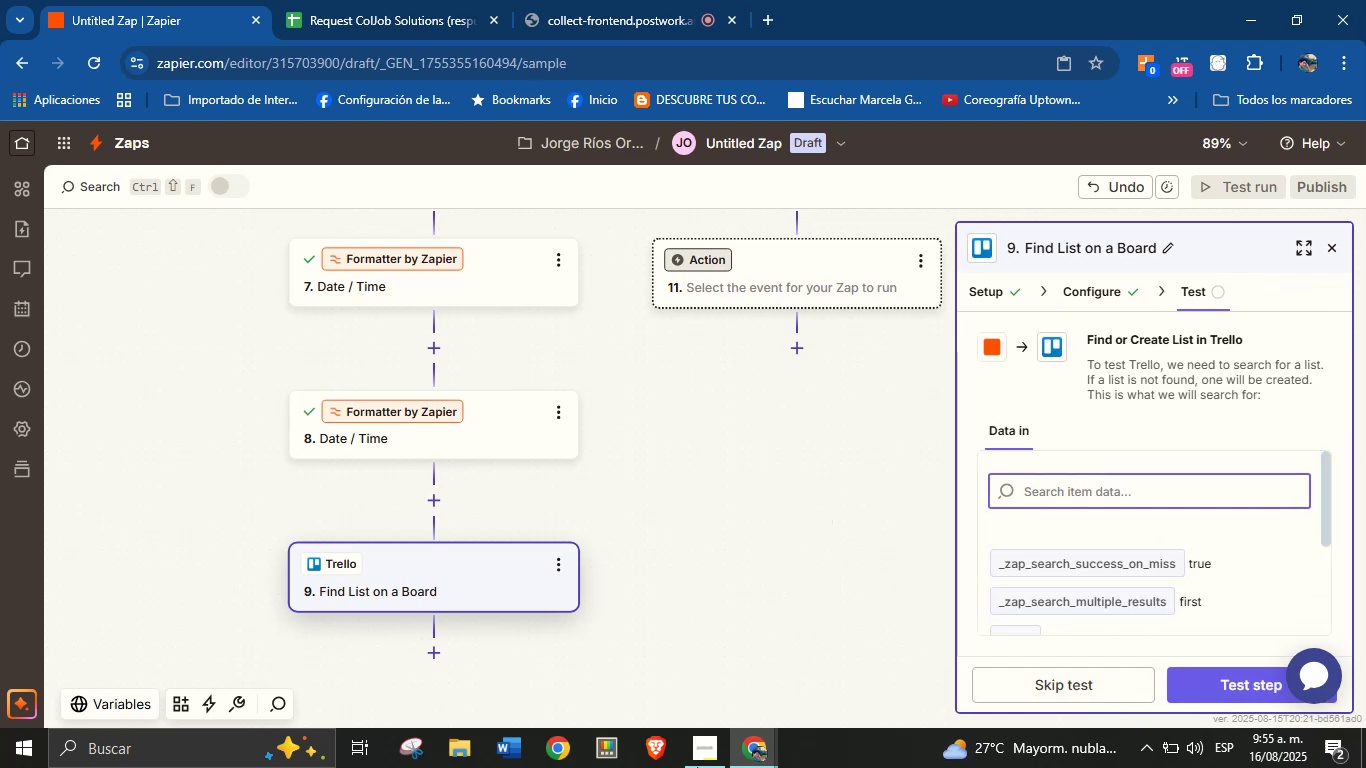 
left_click([700, 758])
 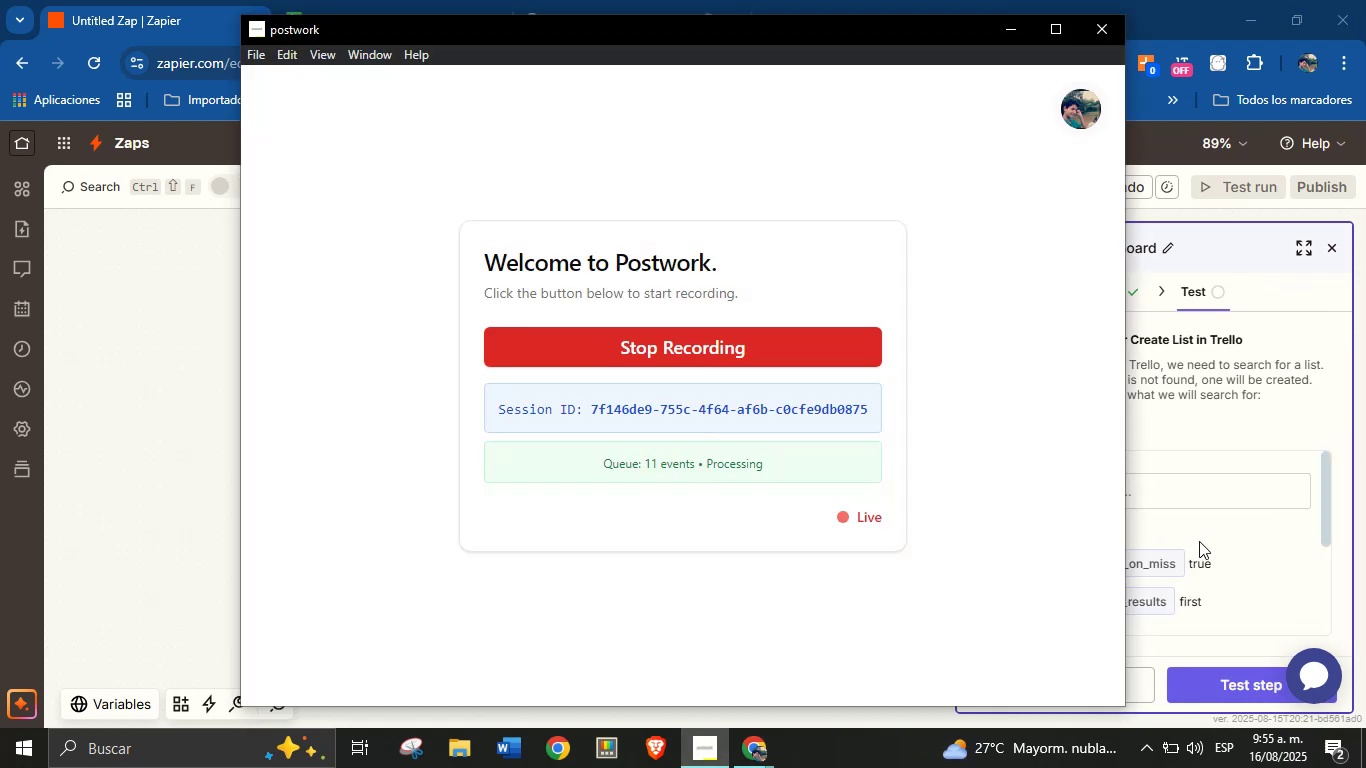 
left_click([1224, 535])
 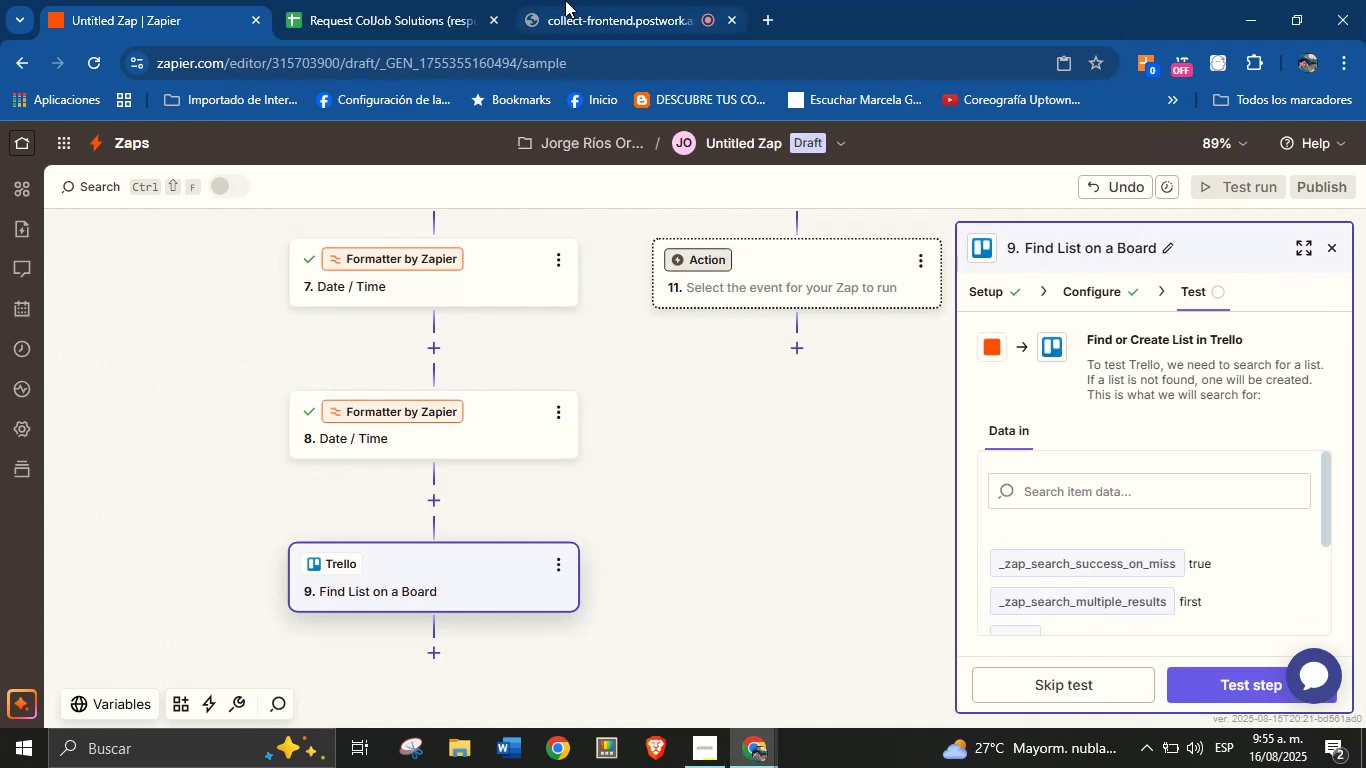 
left_click([565, 0])
 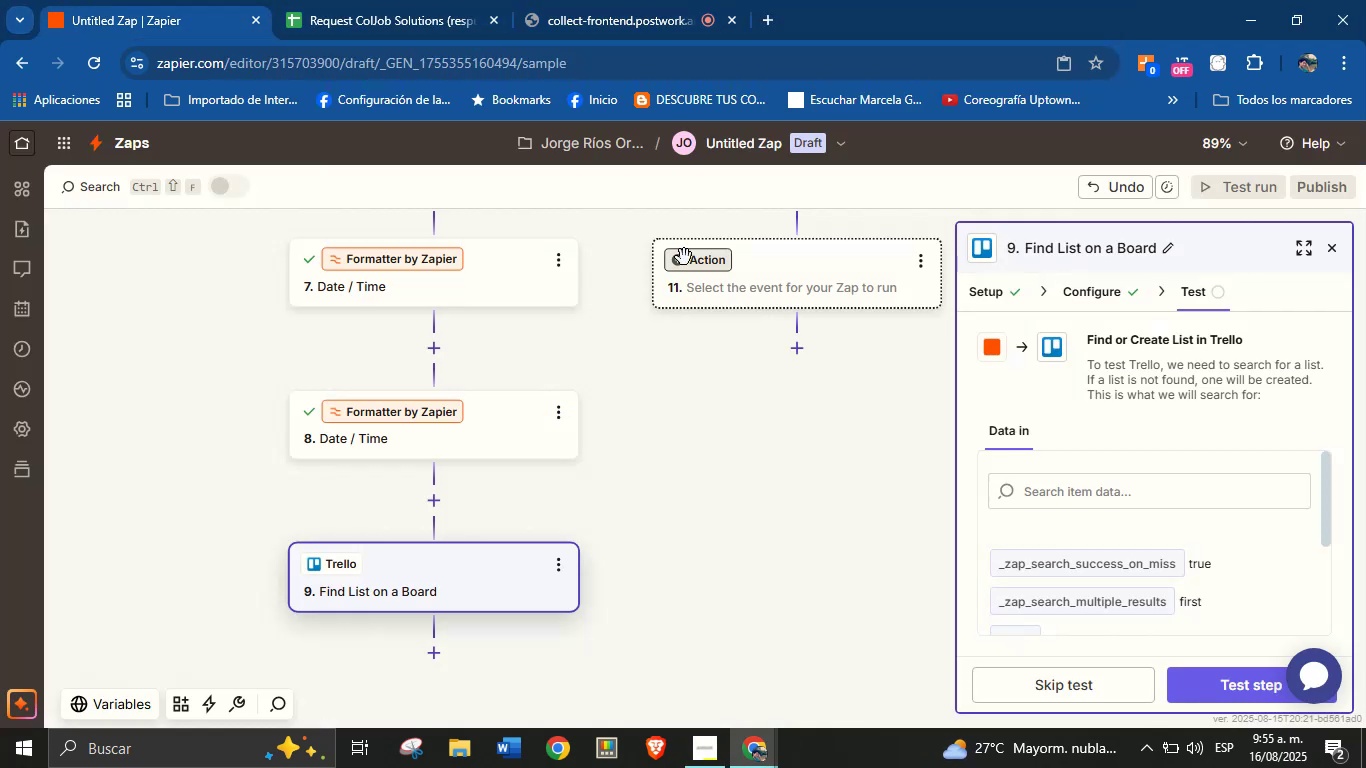 
left_click_drag(start_coordinate=[803, 564], to_coordinate=[735, 525])
 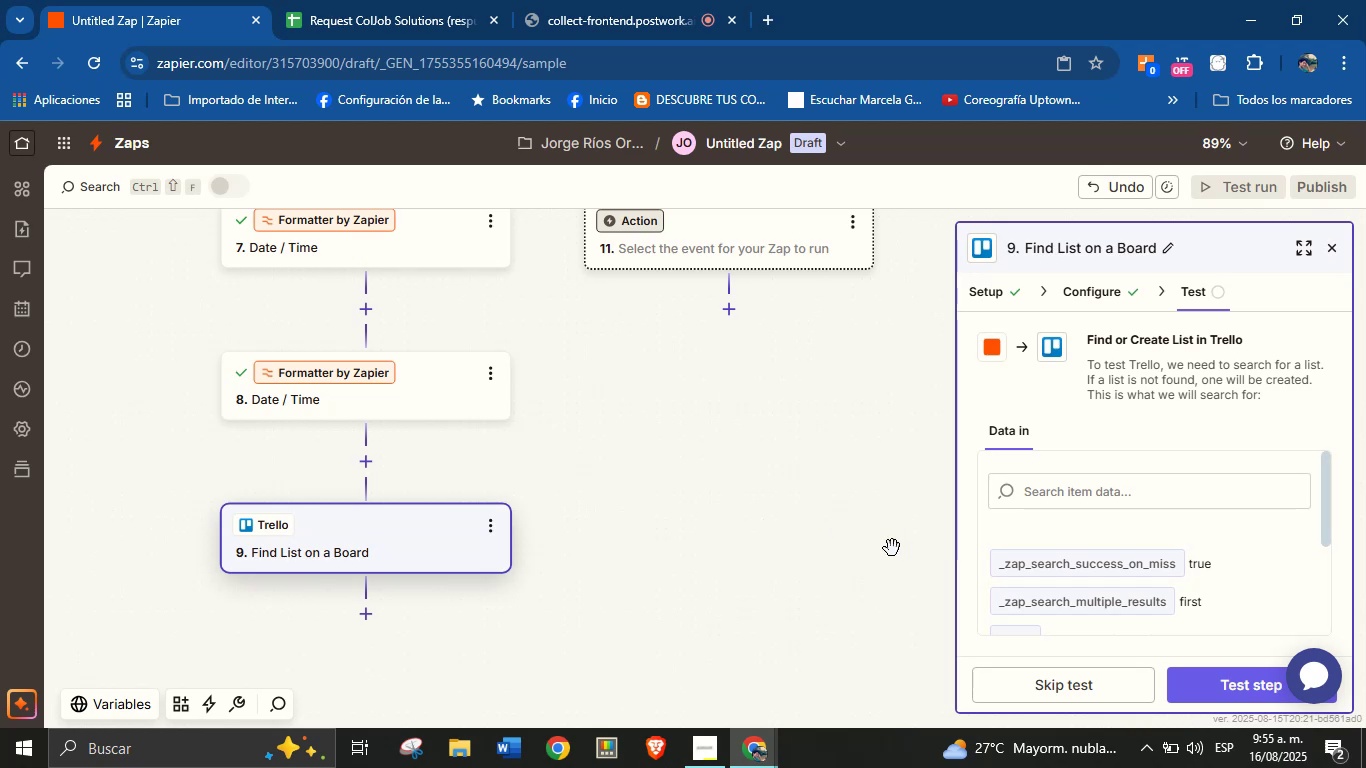 
left_click_drag(start_coordinate=[707, 484], to_coordinate=[674, 593])
 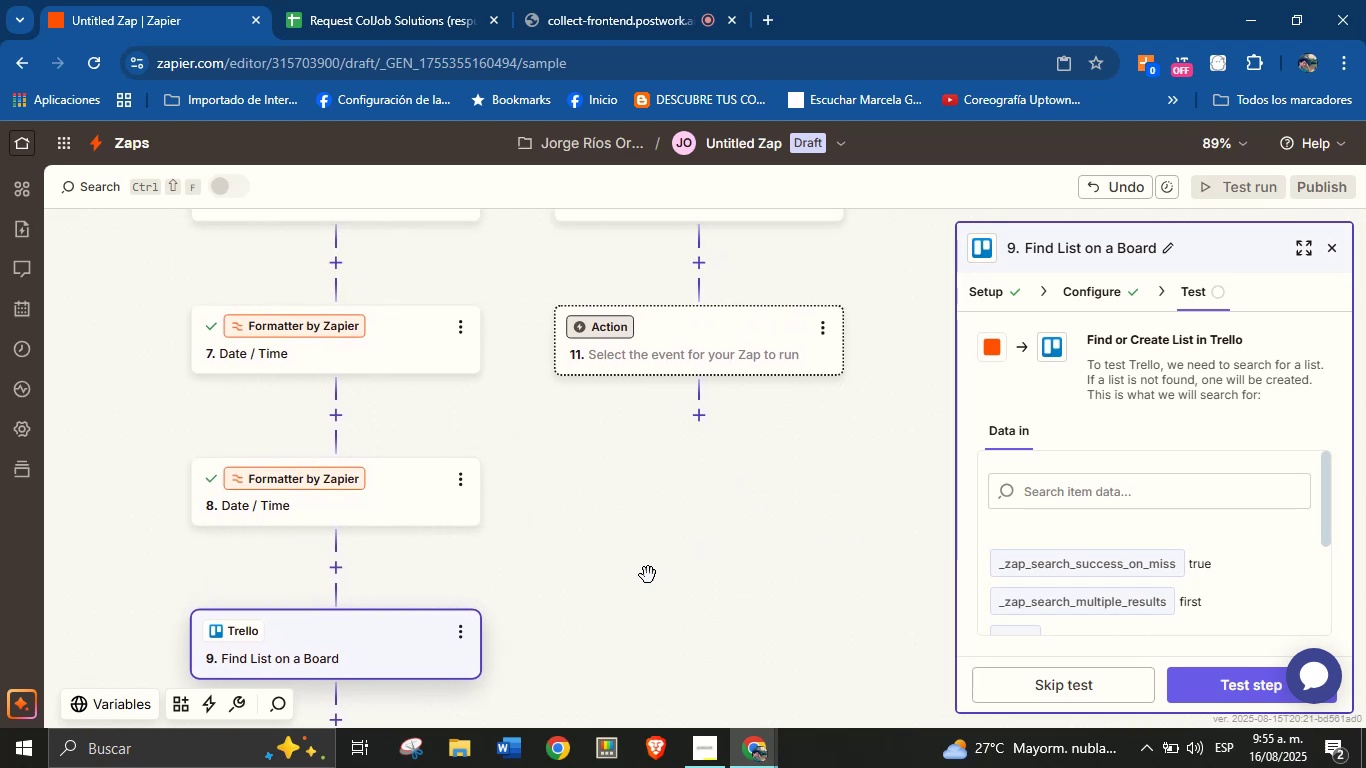 
left_click_drag(start_coordinate=[639, 544], to_coordinate=[634, 628])
 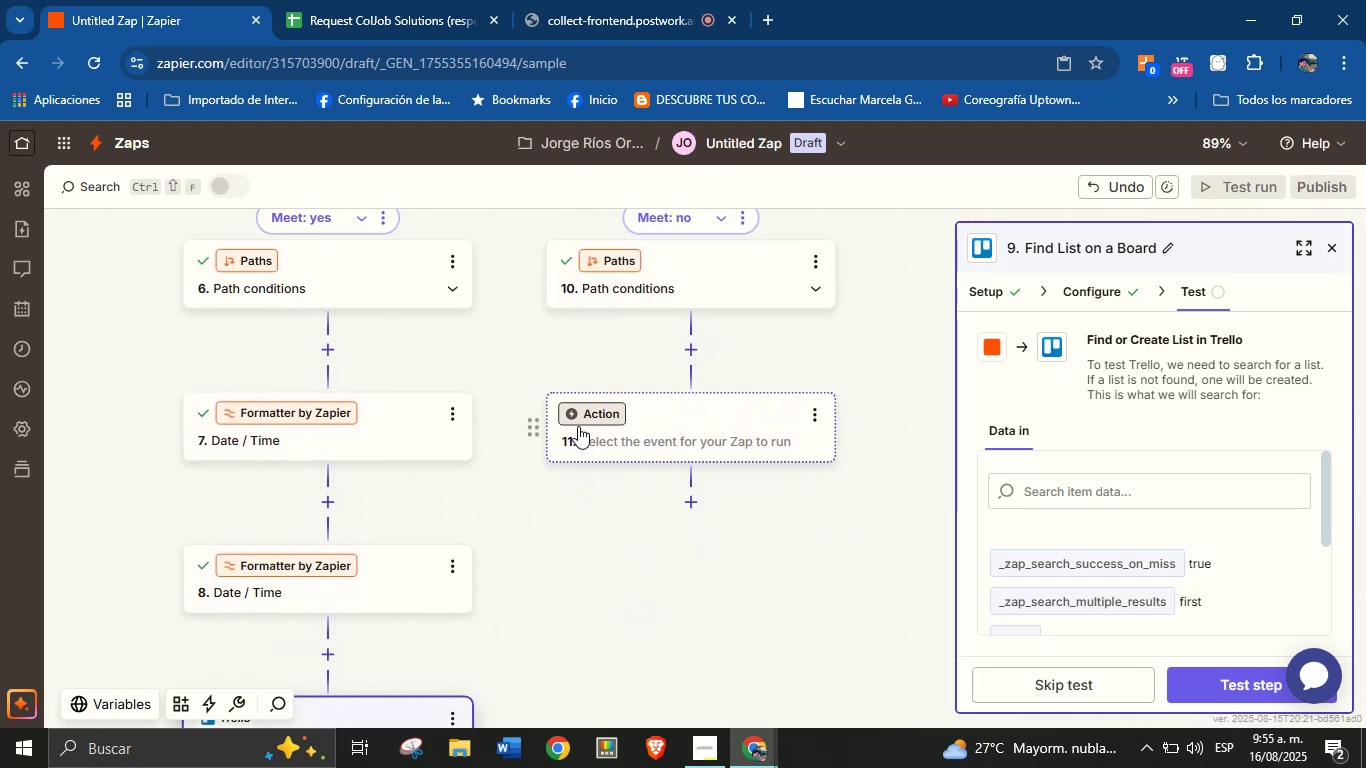 
left_click([581, 412])
 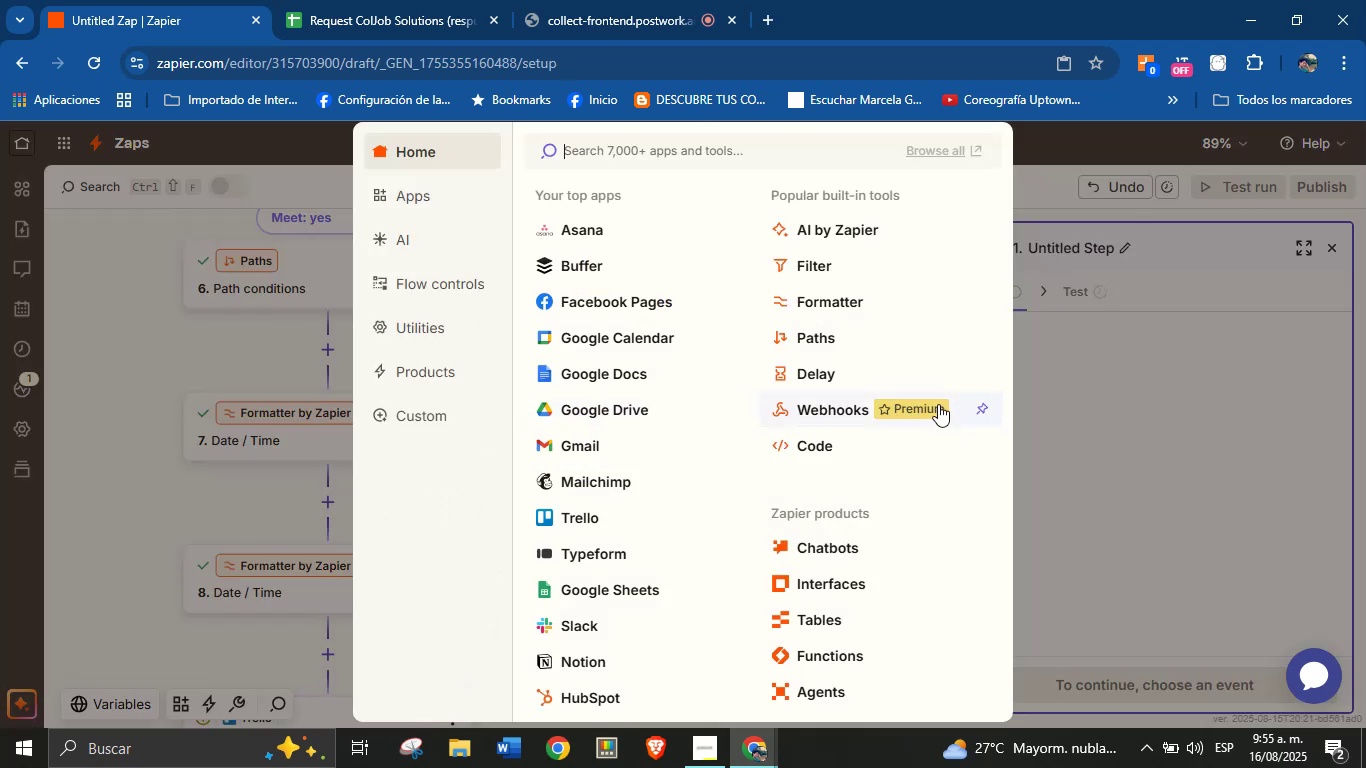 
left_click([557, 516])
 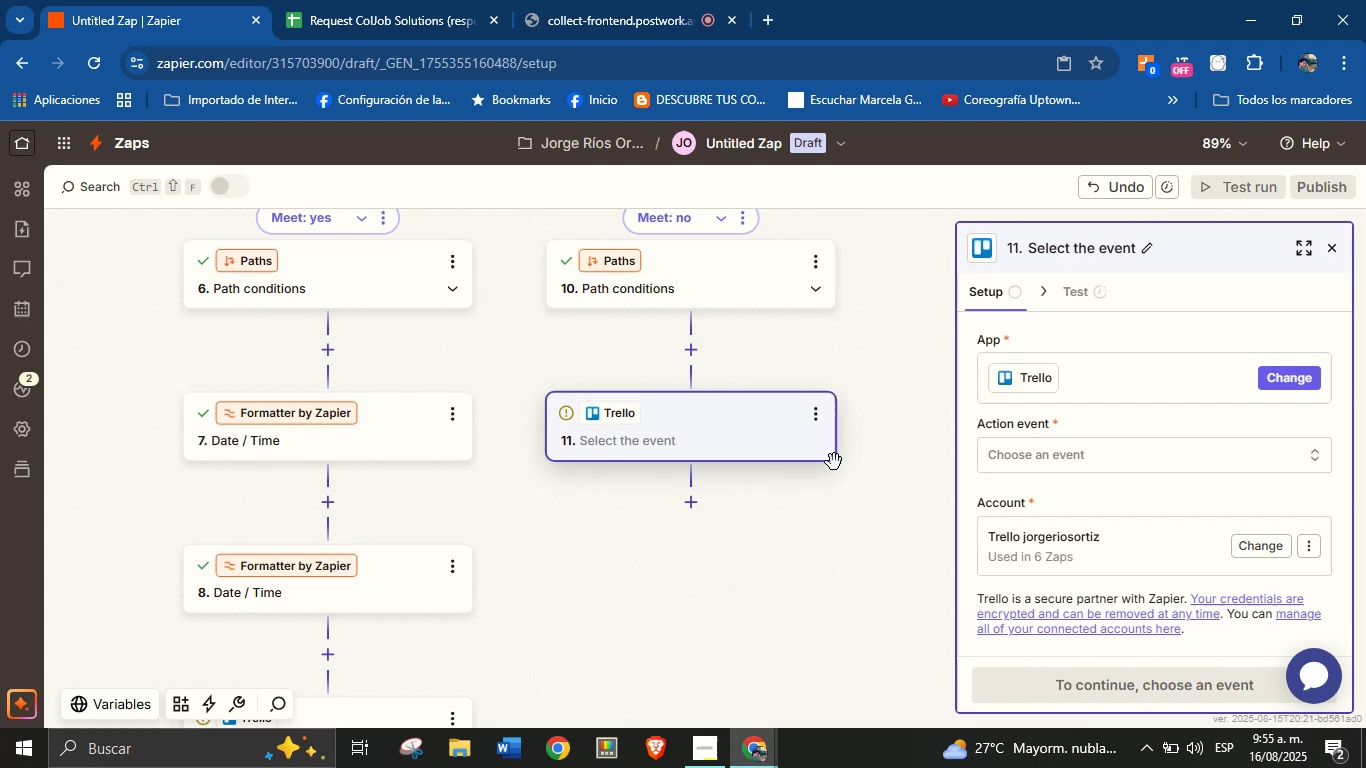 
left_click([1076, 459])
 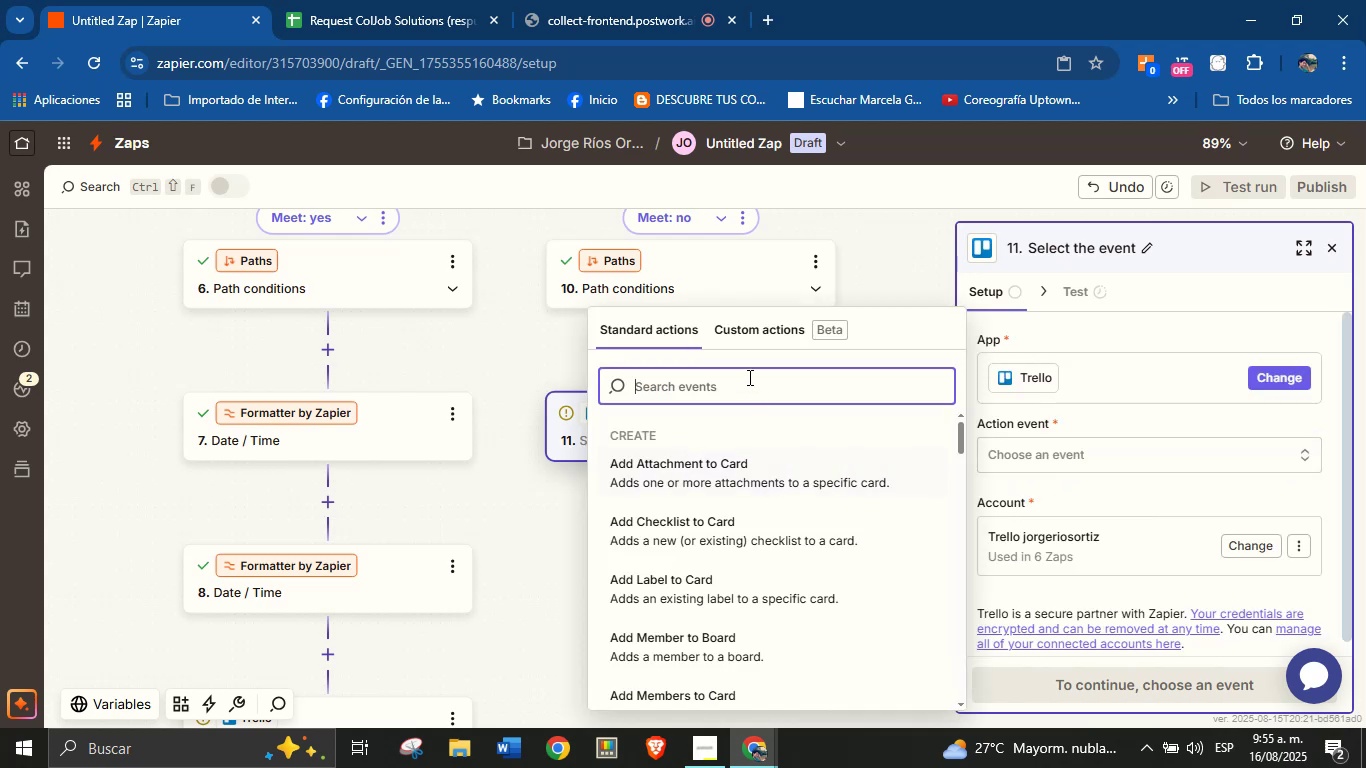 
type(list)
 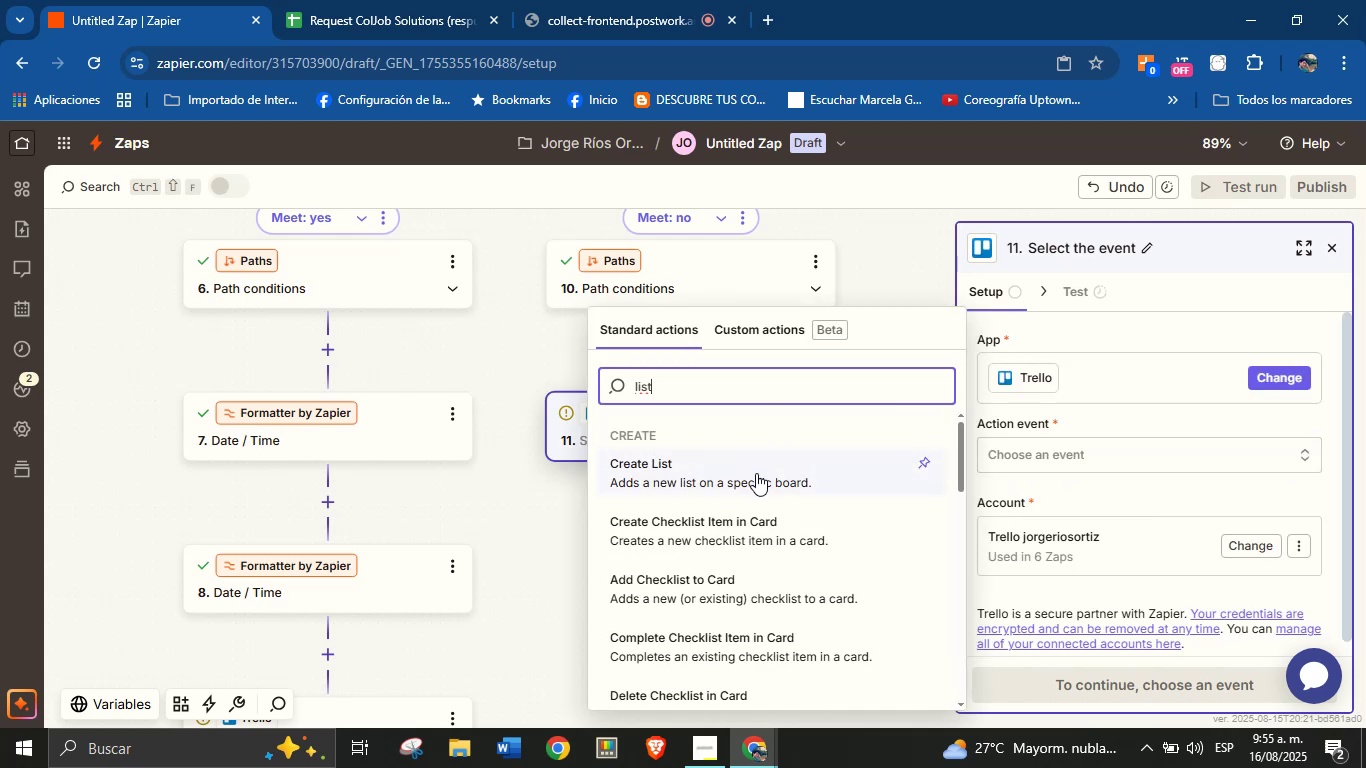 
scroll: coordinate [734, 582], scroll_direction: down, amount: 5.0
 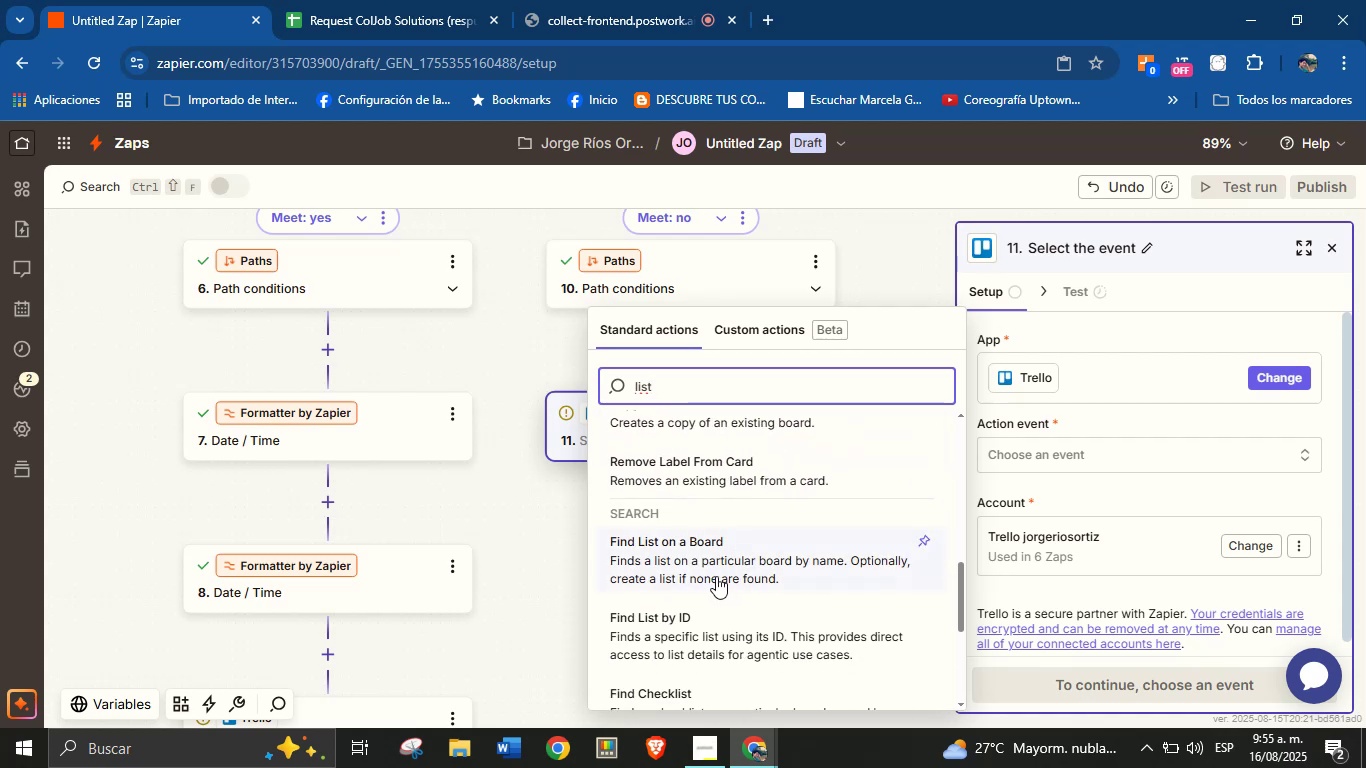 
left_click([716, 570])
 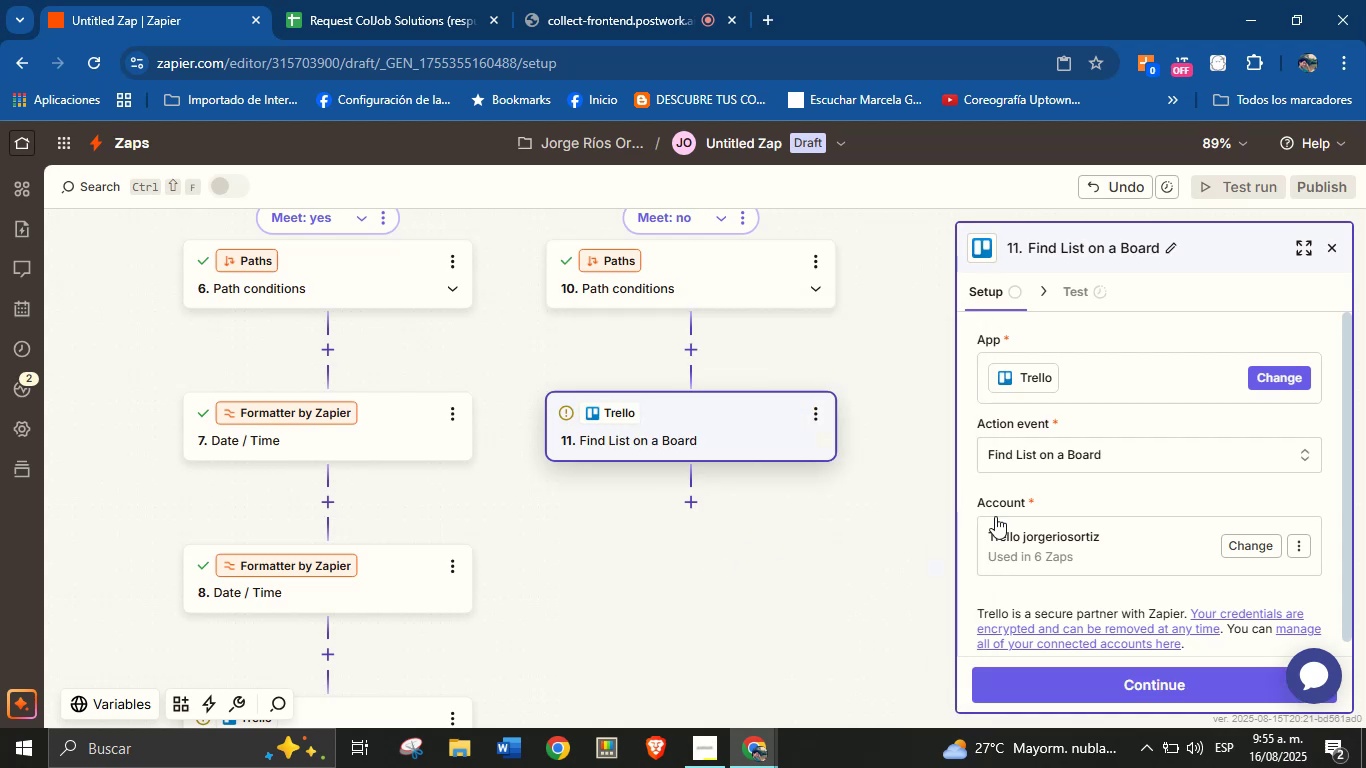 
scroll: coordinate [1083, 563], scroll_direction: down, amount: 1.0
 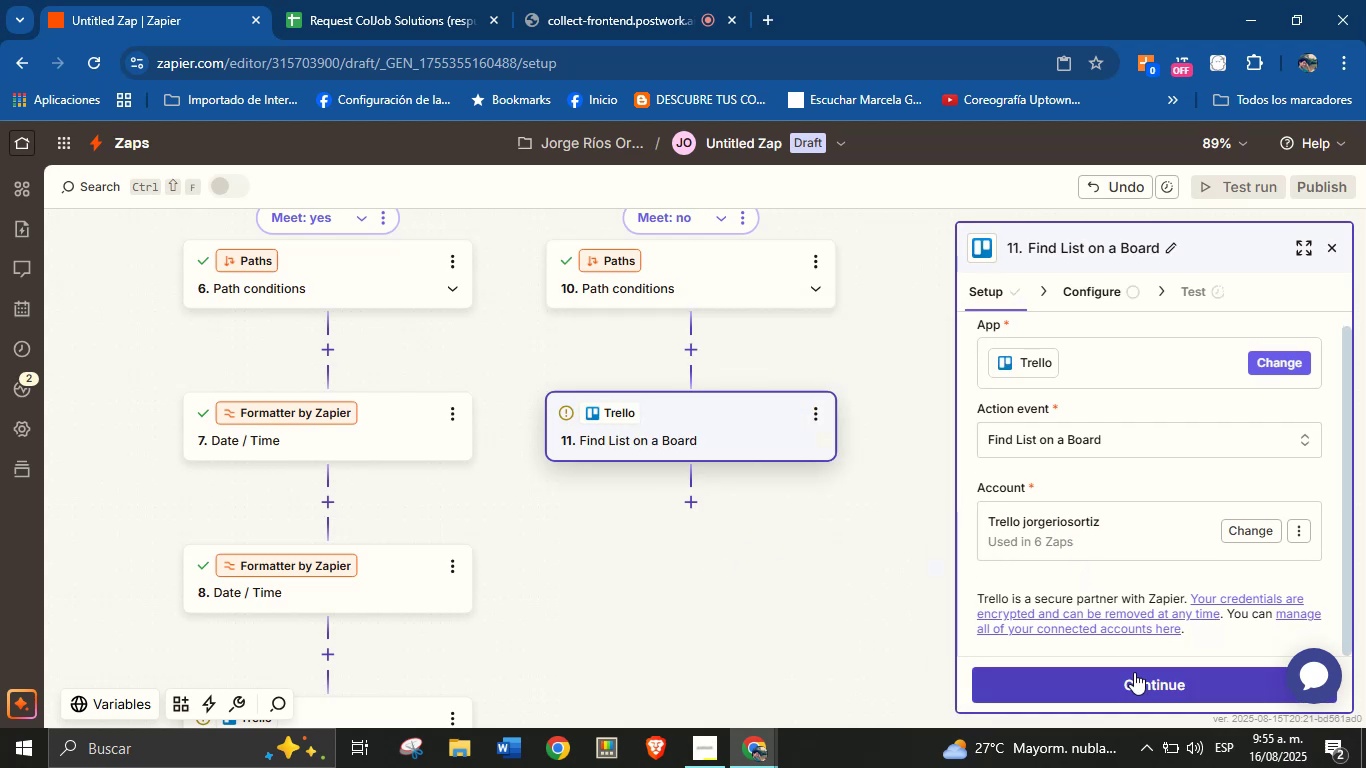 
left_click([1135, 678])
 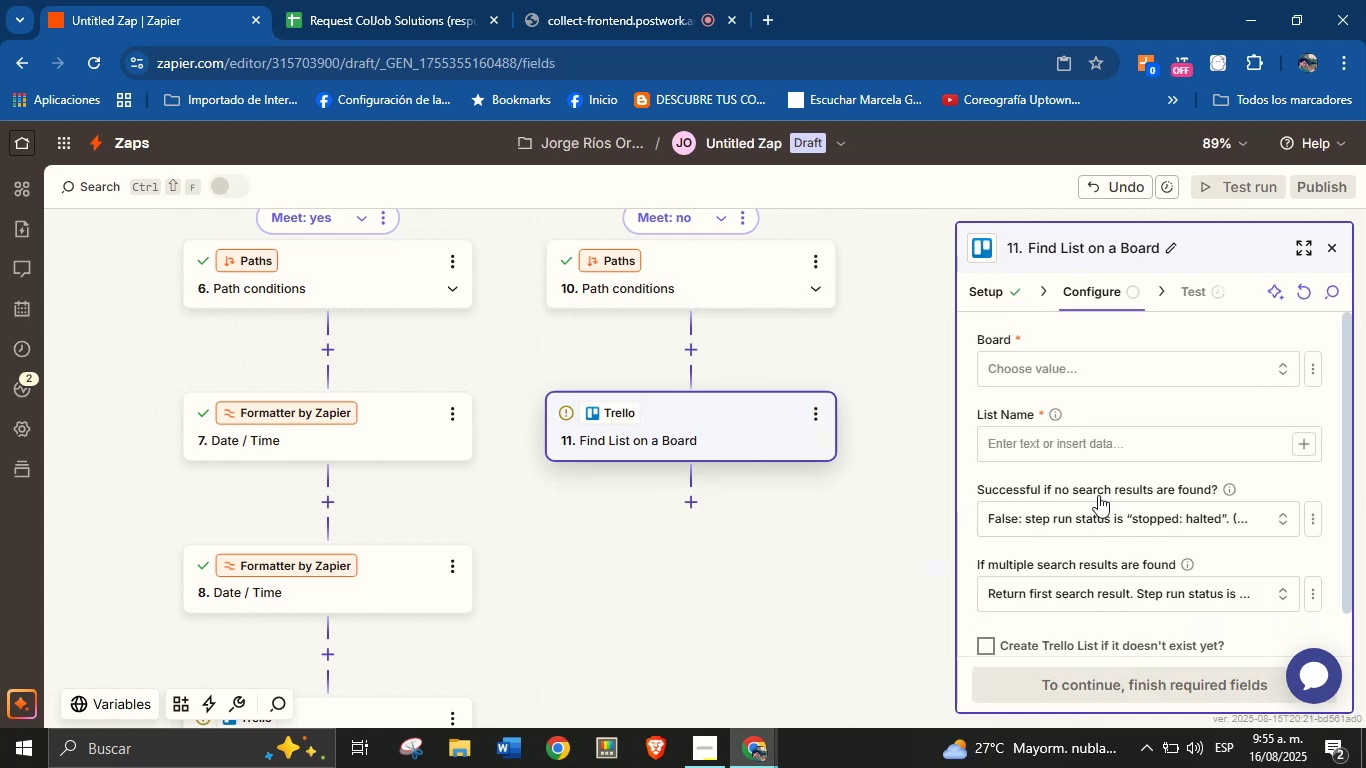 
left_click([1095, 379])
 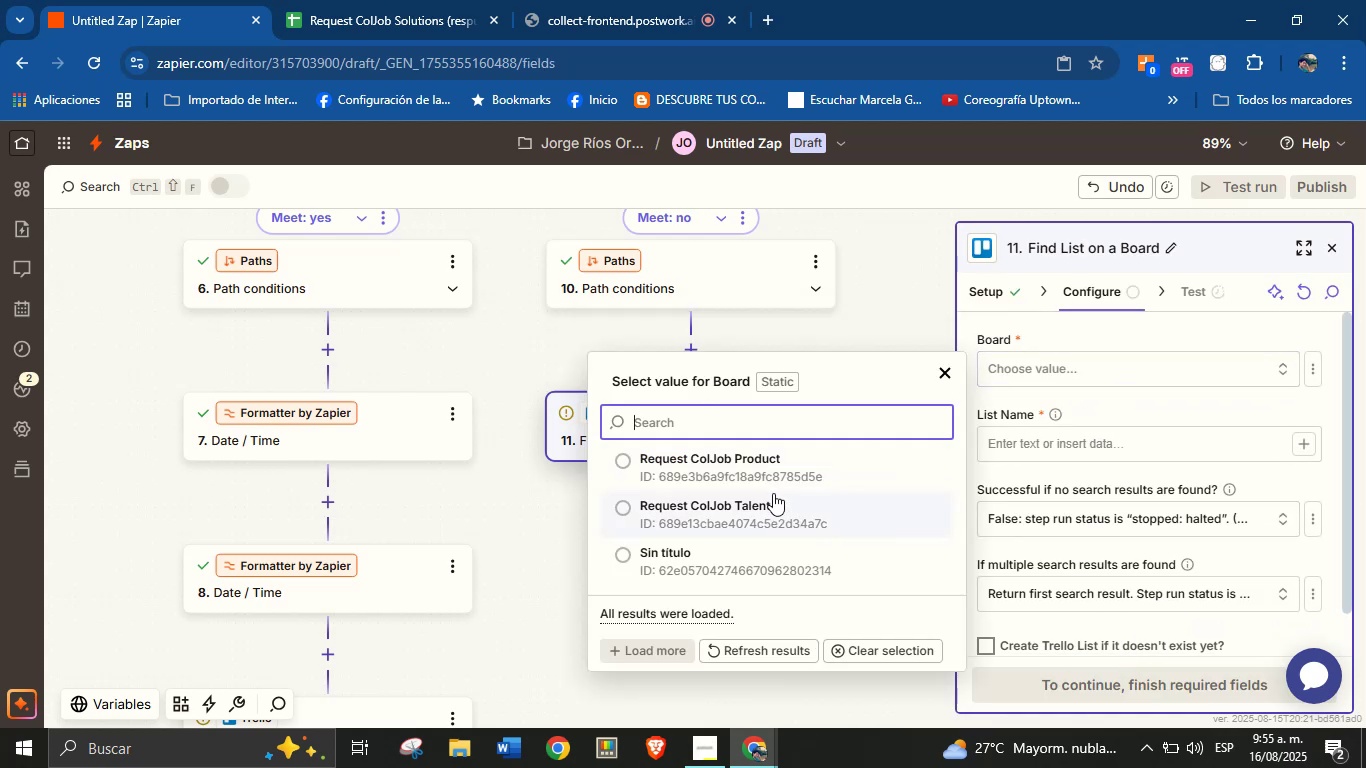 
left_click([755, 455])
 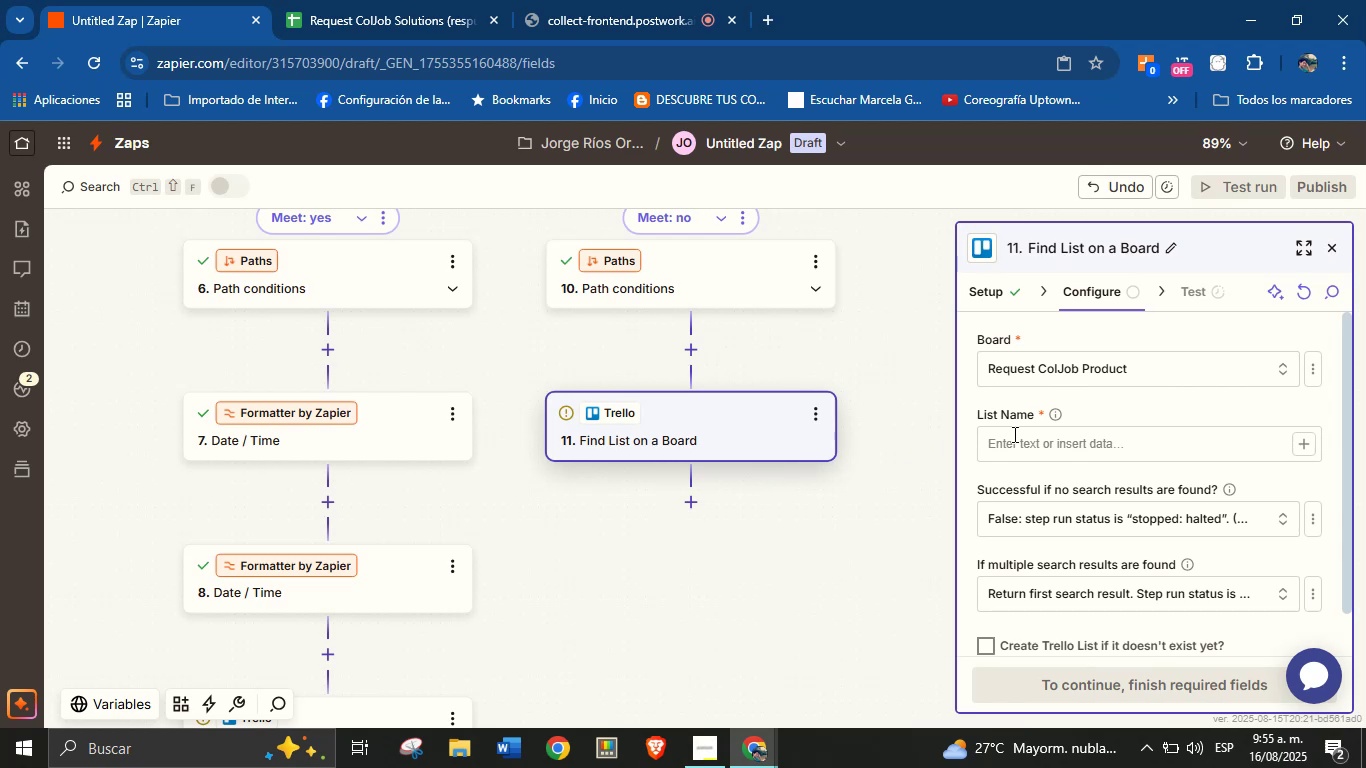 
left_click([1100, 404])
 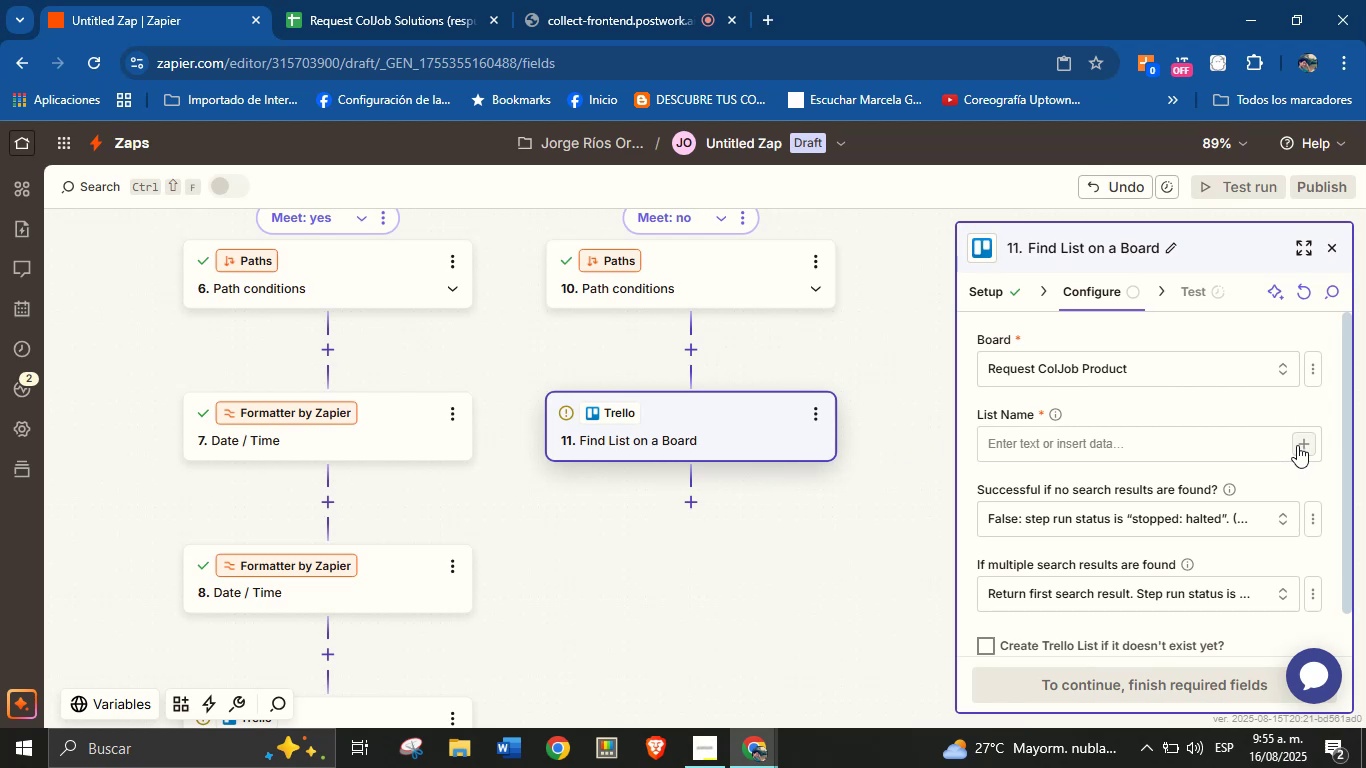 
wait(6.6)
 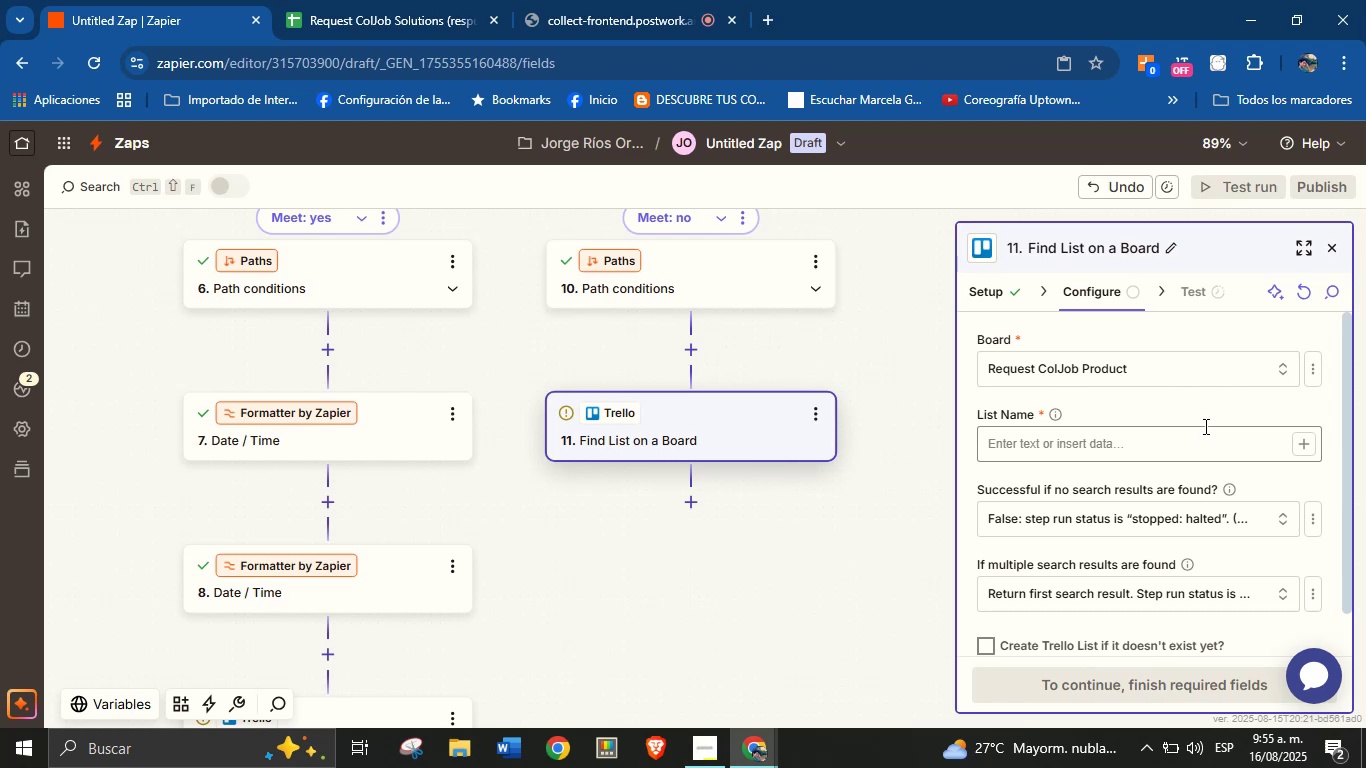 
left_click([798, 426])
 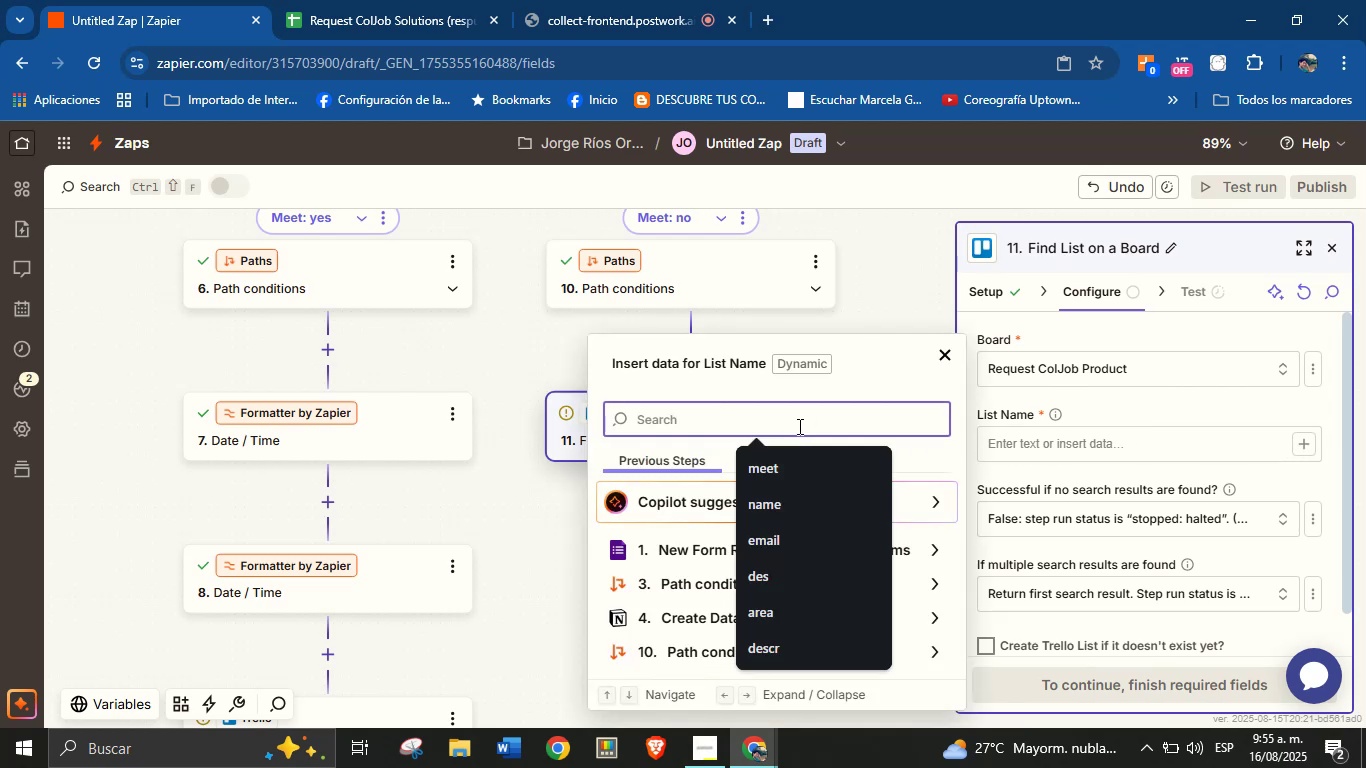 
type(area)
 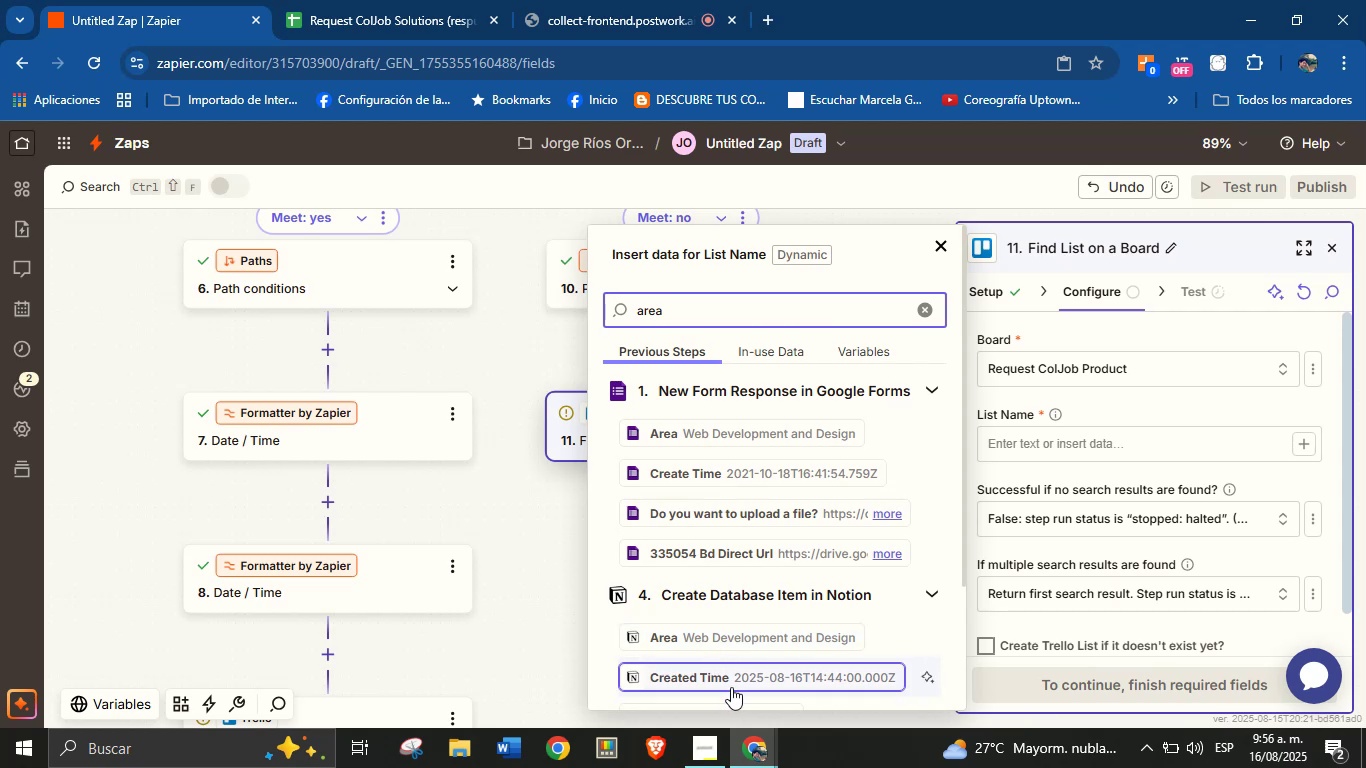 
left_click([736, 642])
 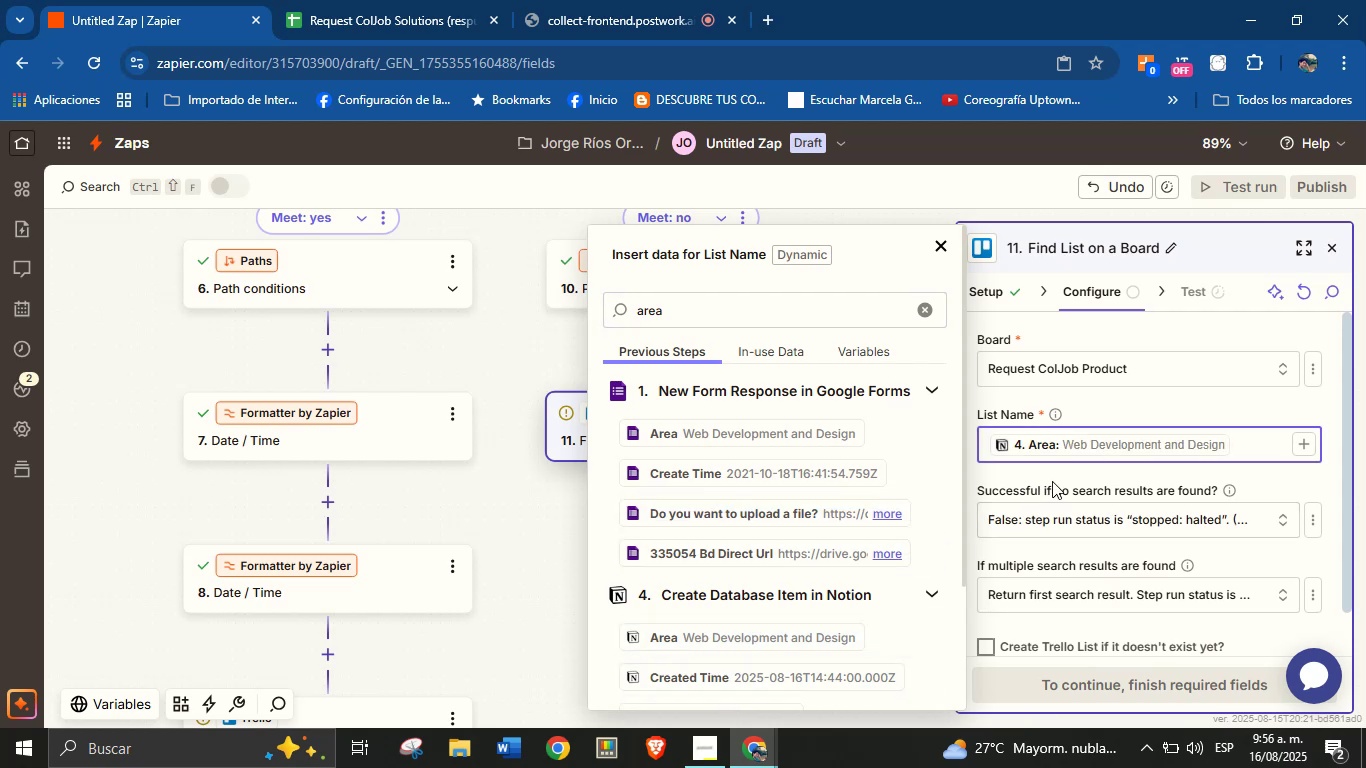 
left_click([1069, 521])
 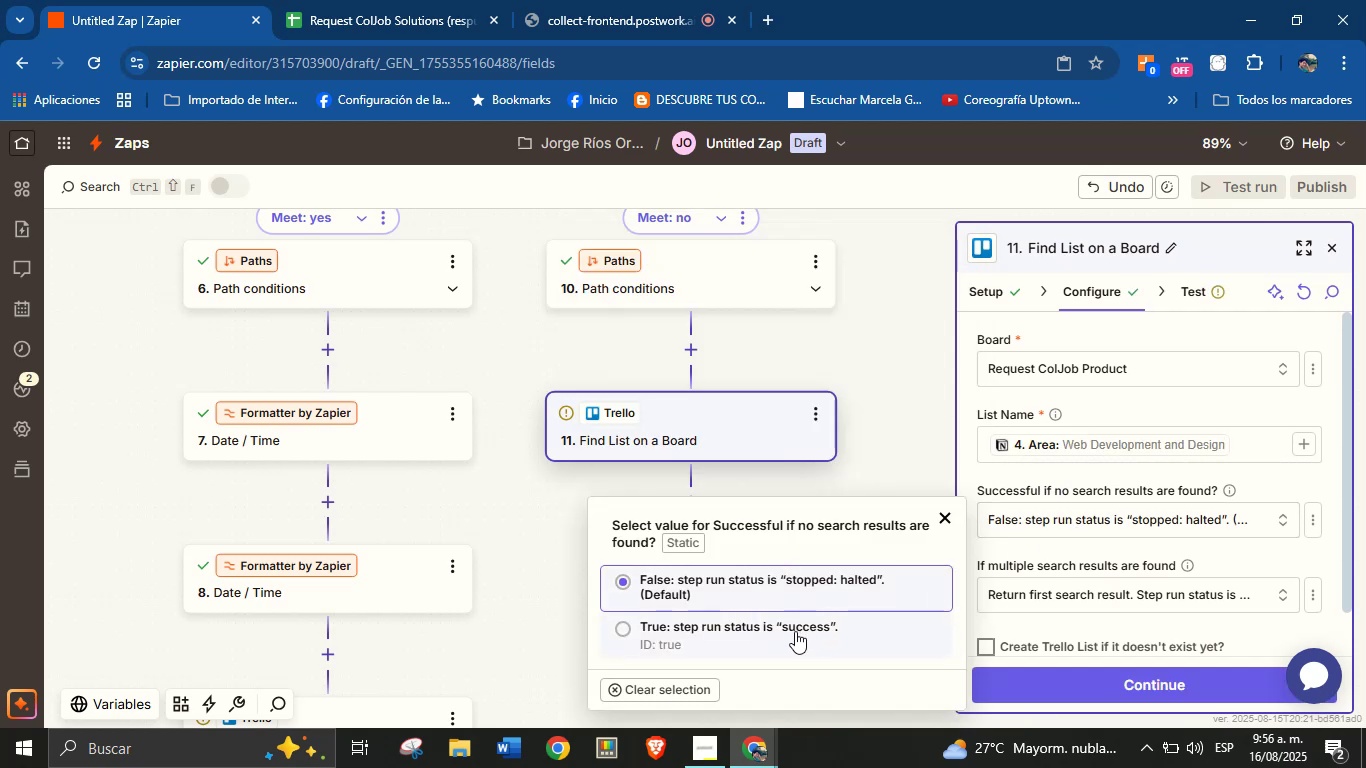 
left_click([795, 631])
 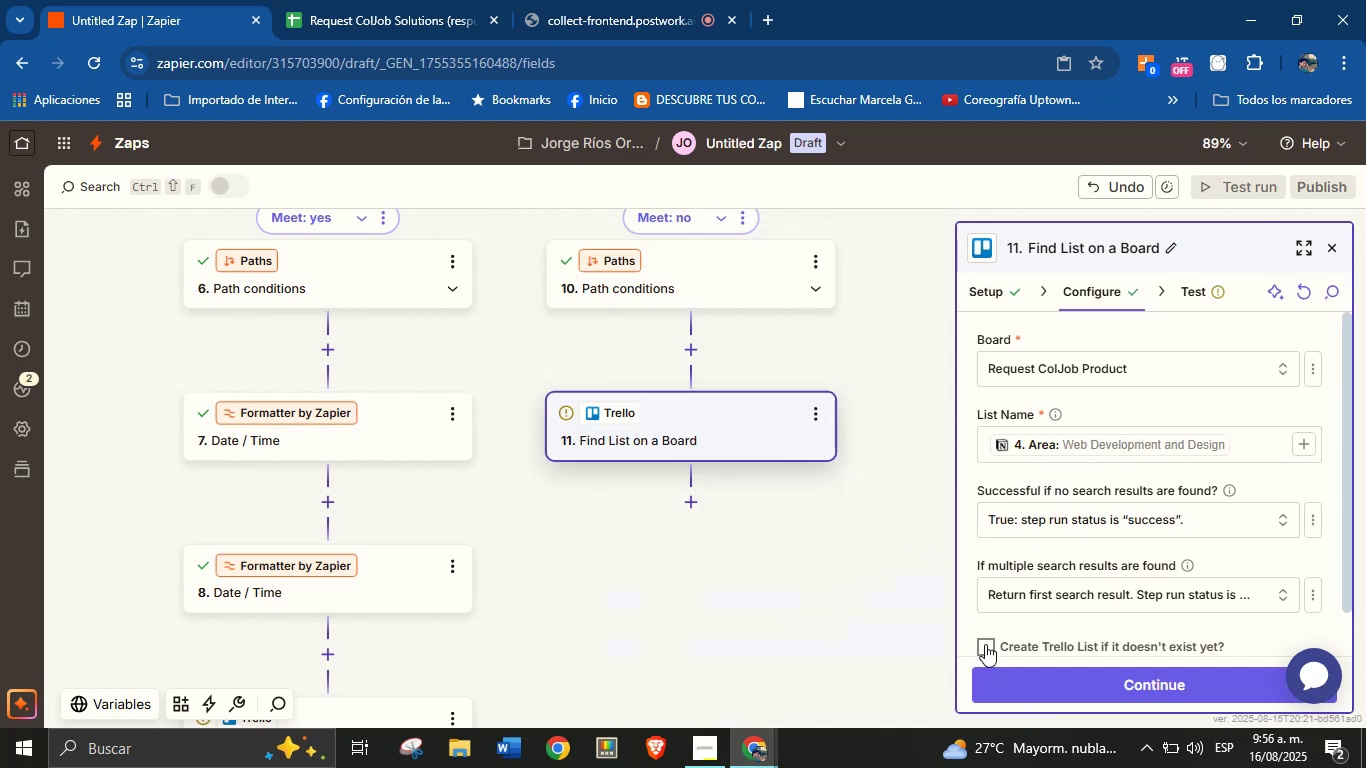 
left_click([989, 652])
 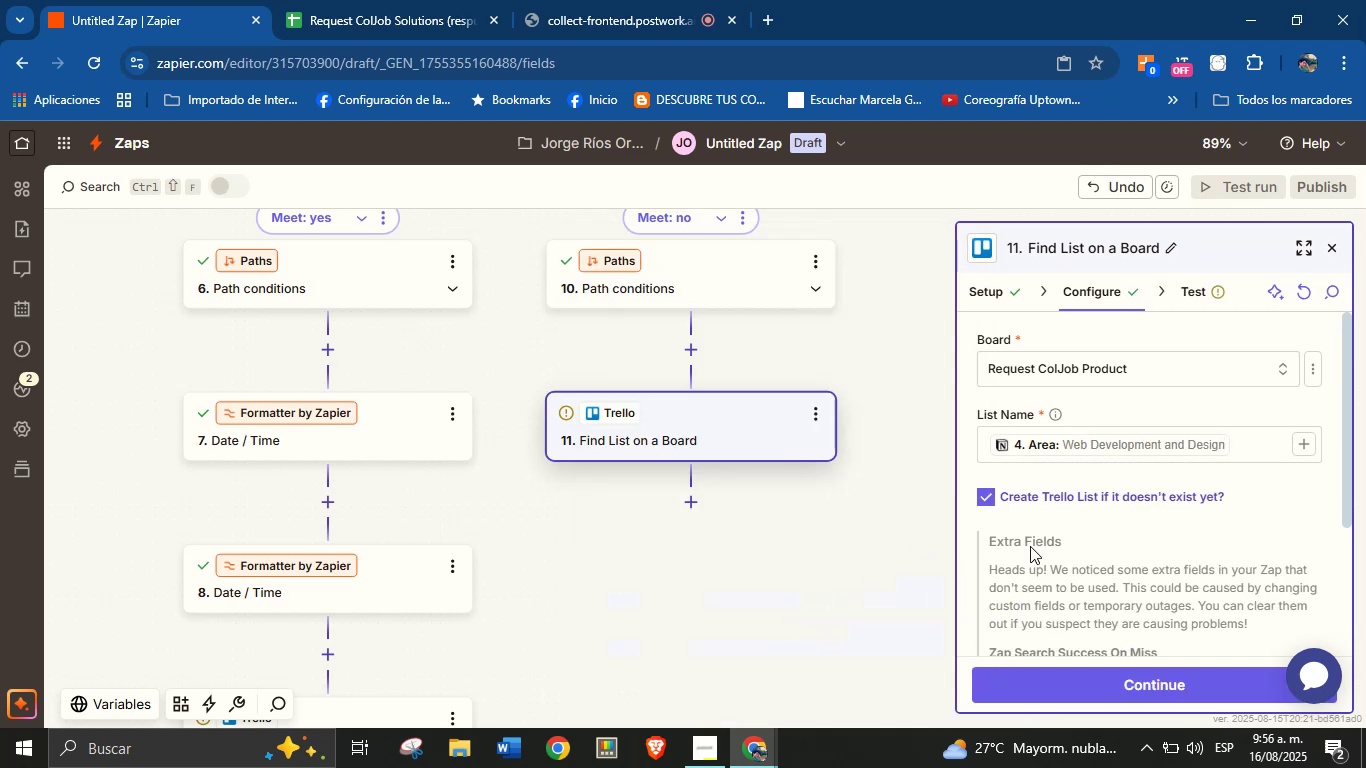 
scroll: coordinate [1048, 528], scroll_direction: down, amount: 3.0
 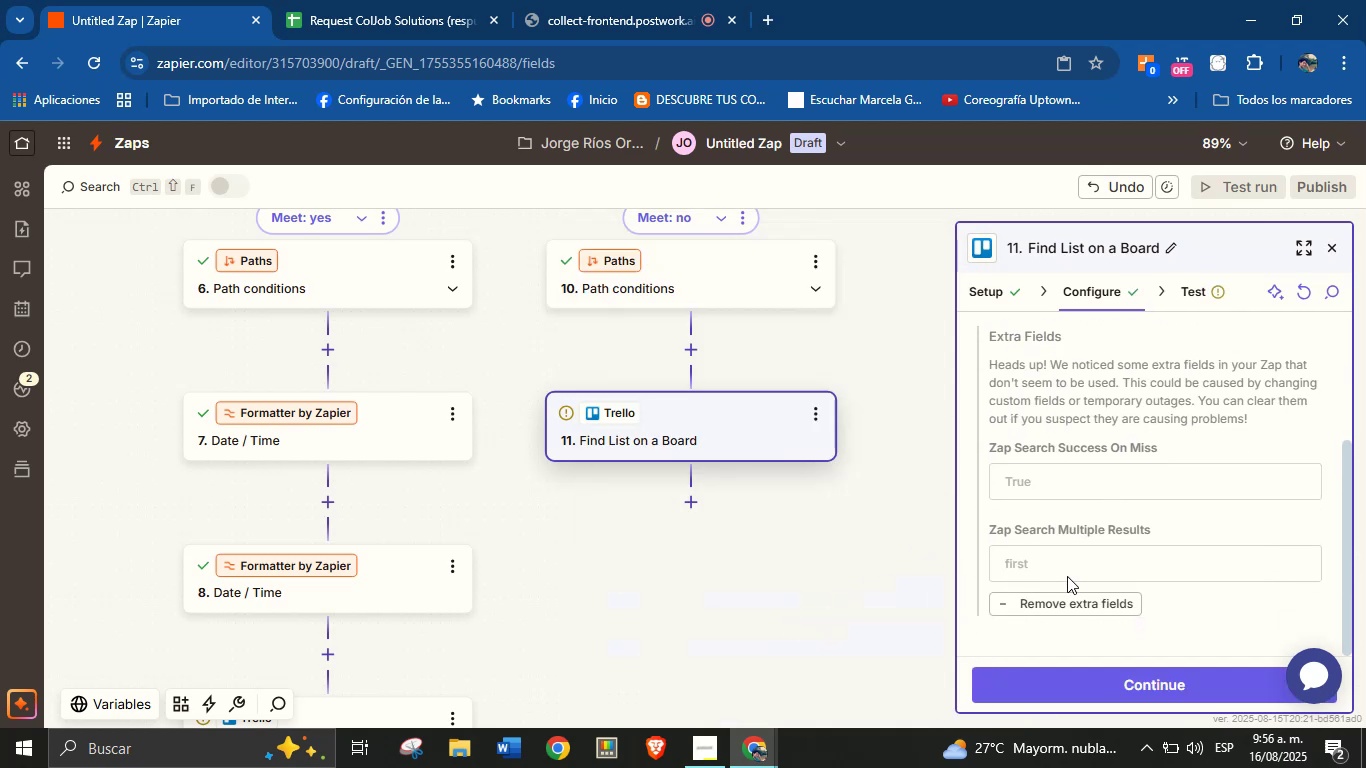 
scroll: coordinate [1076, 598], scroll_direction: up, amount: 1.0
 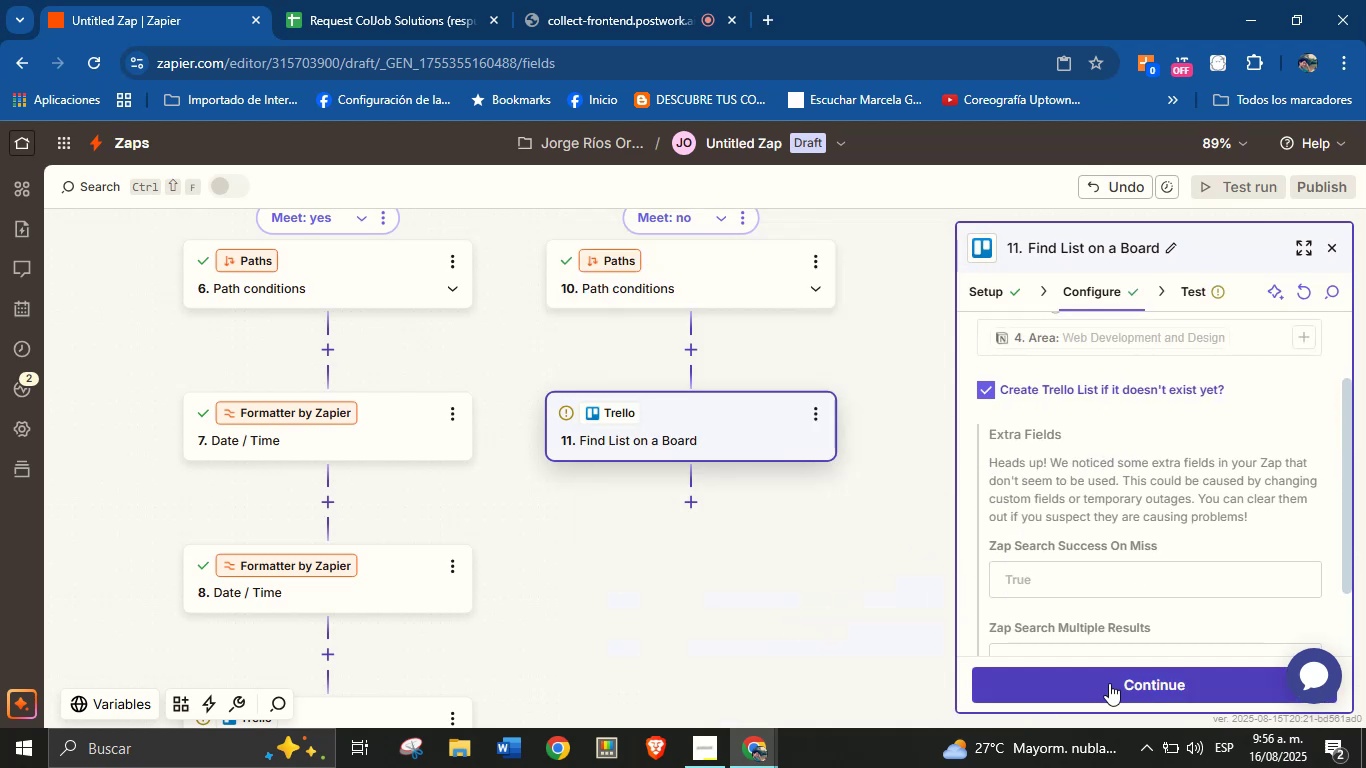 
left_click([1109, 684])
 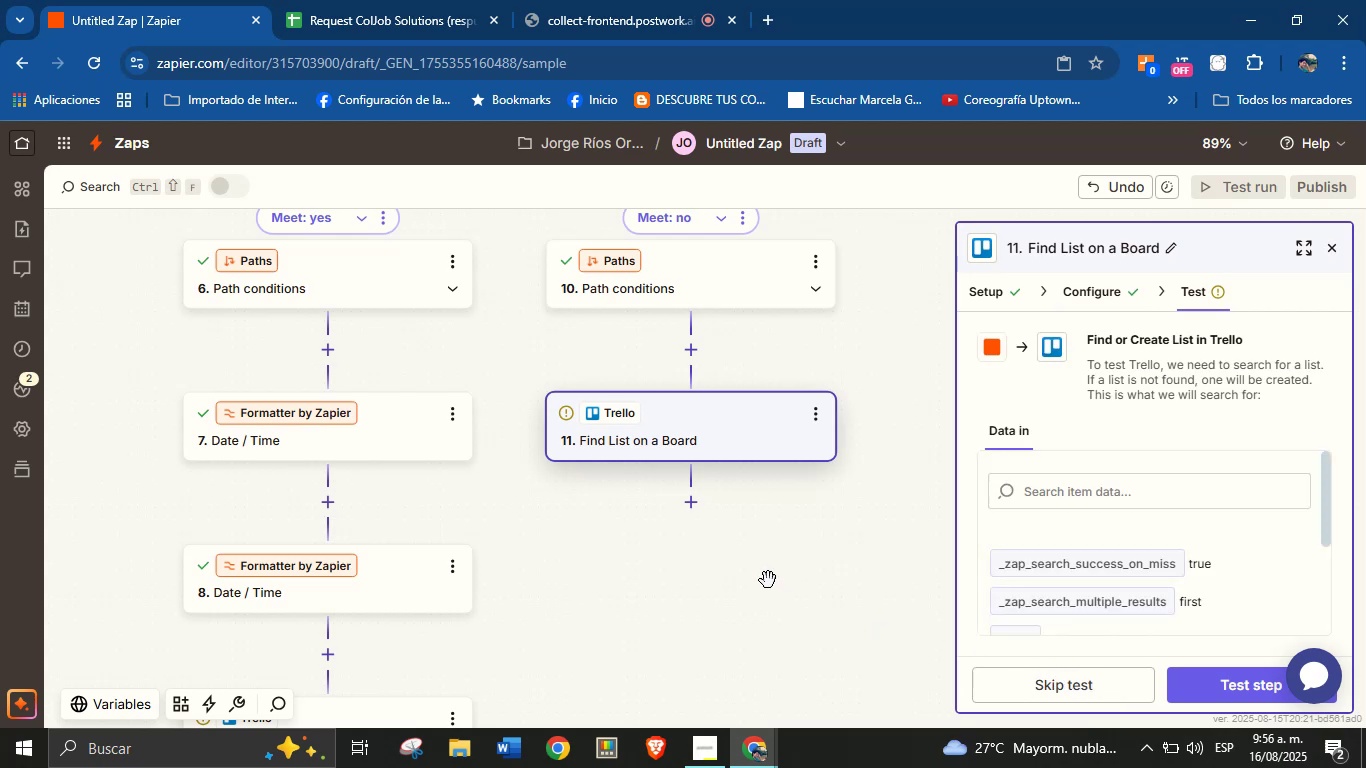 
left_click([1228, 689])
 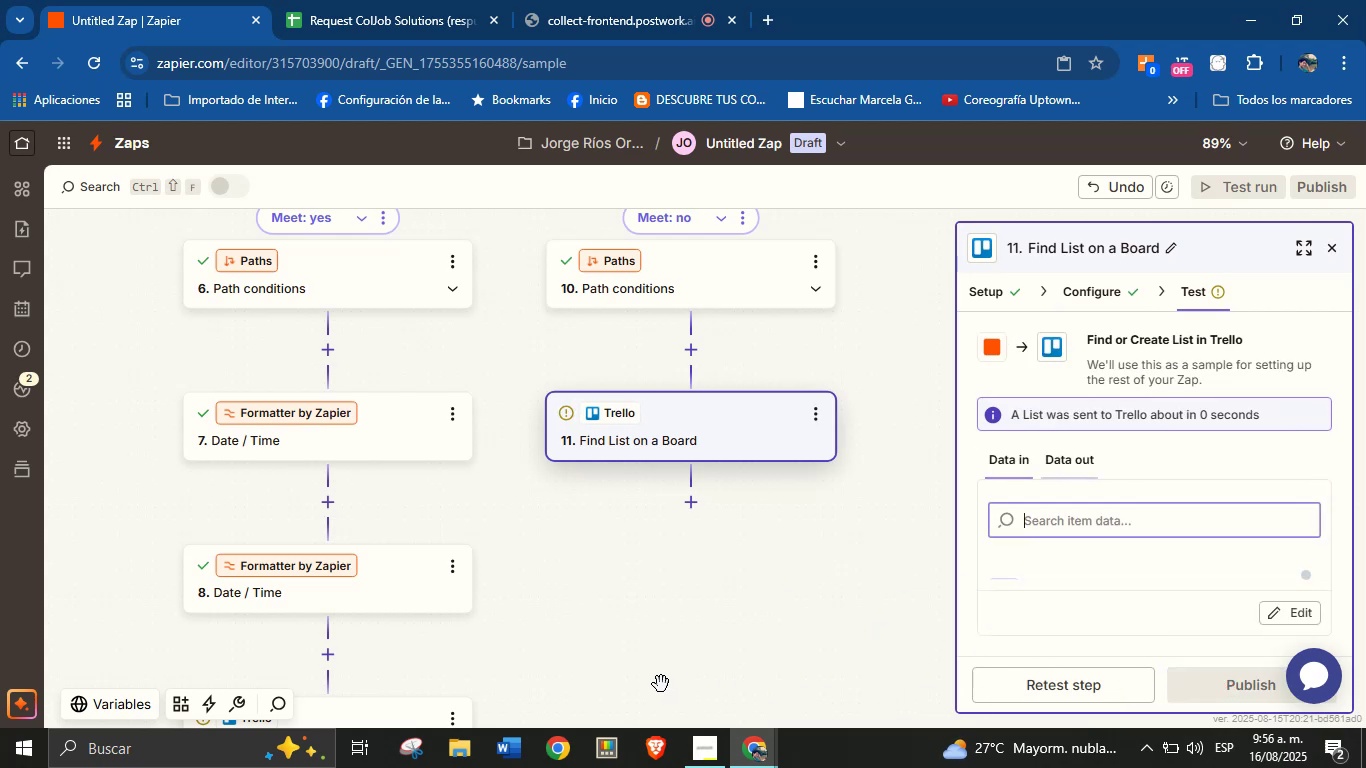 
left_click_drag(start_coordinate=[735, 585], to_coordinate=[776, 447])
 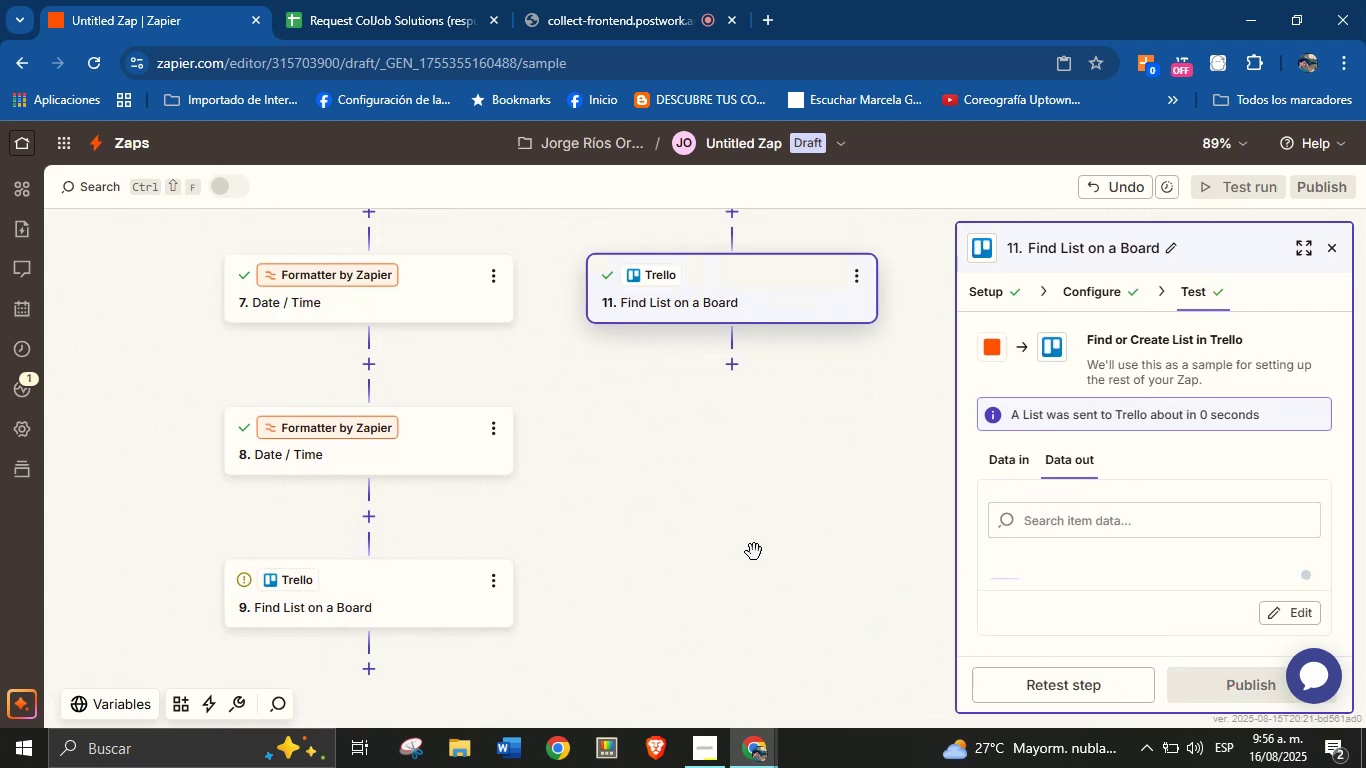 
left_click_drag(start_coordinate=[754, 568], to_coordinate=[767, 508])
 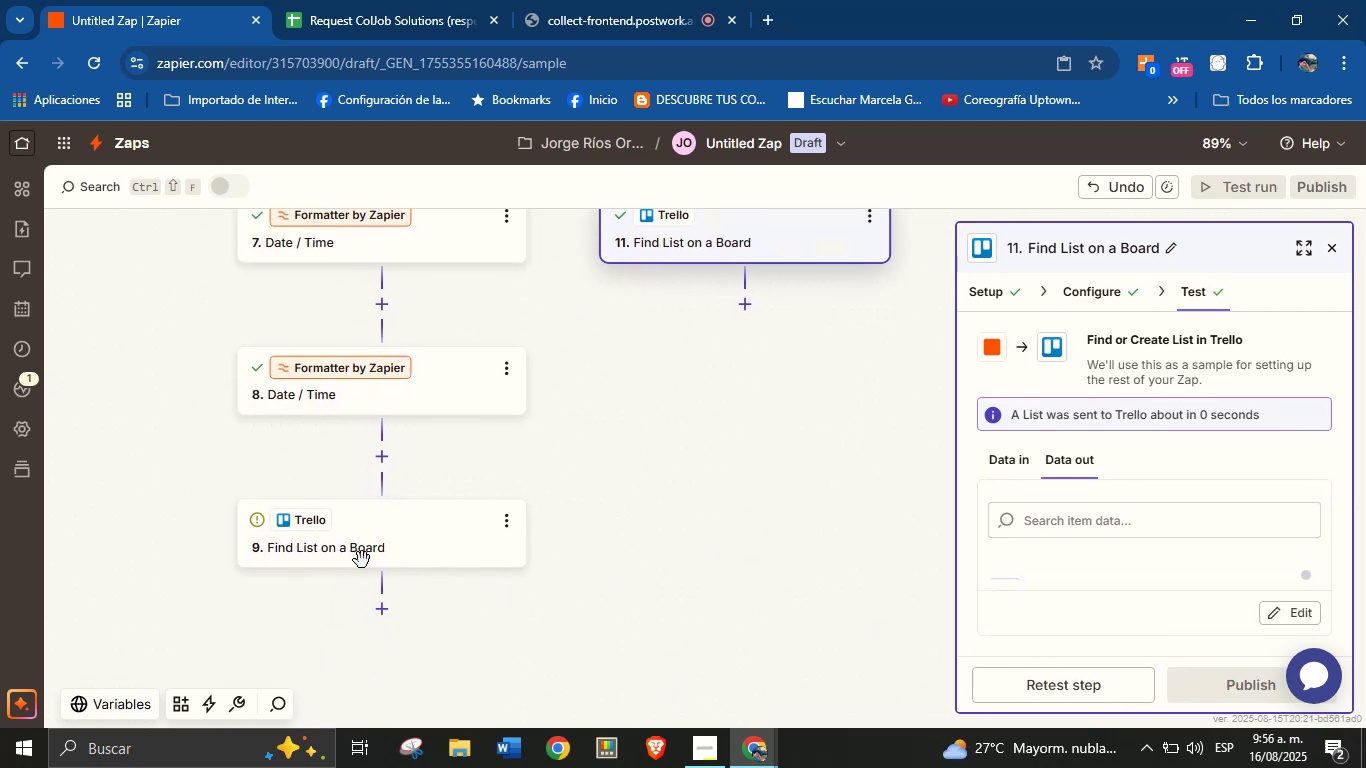 
left_click([382, 538])
 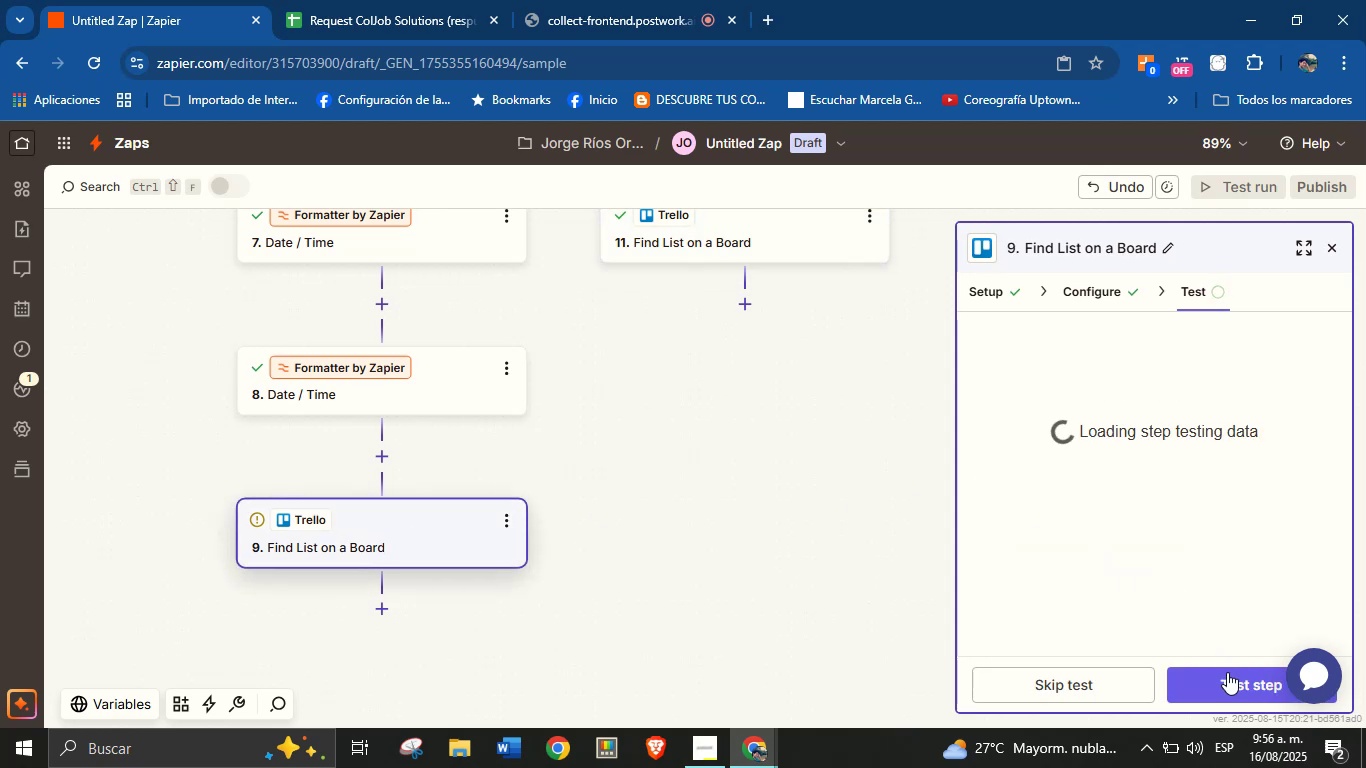 
left_click([1229, 680])
 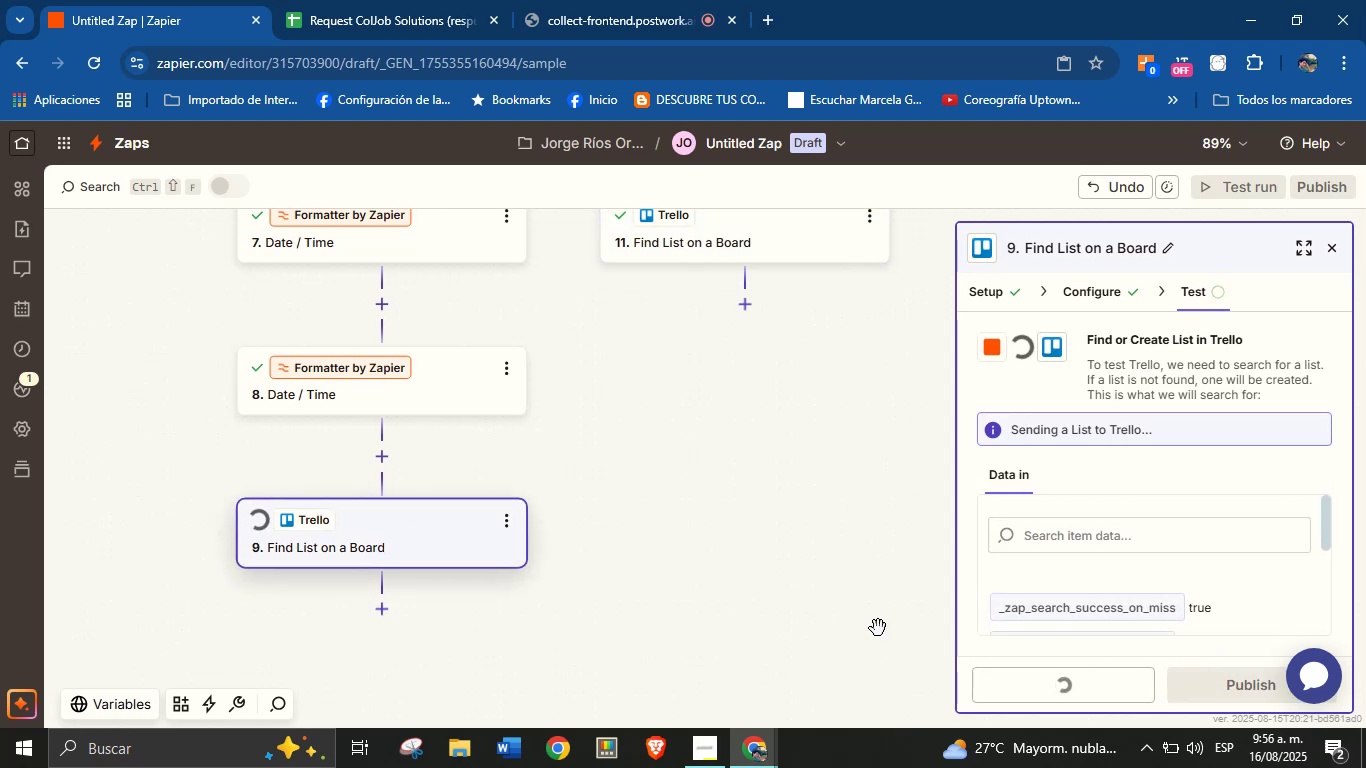 
left_click_drag(start_coordinate=[735, 627], to_coordinate=[734, 595])
 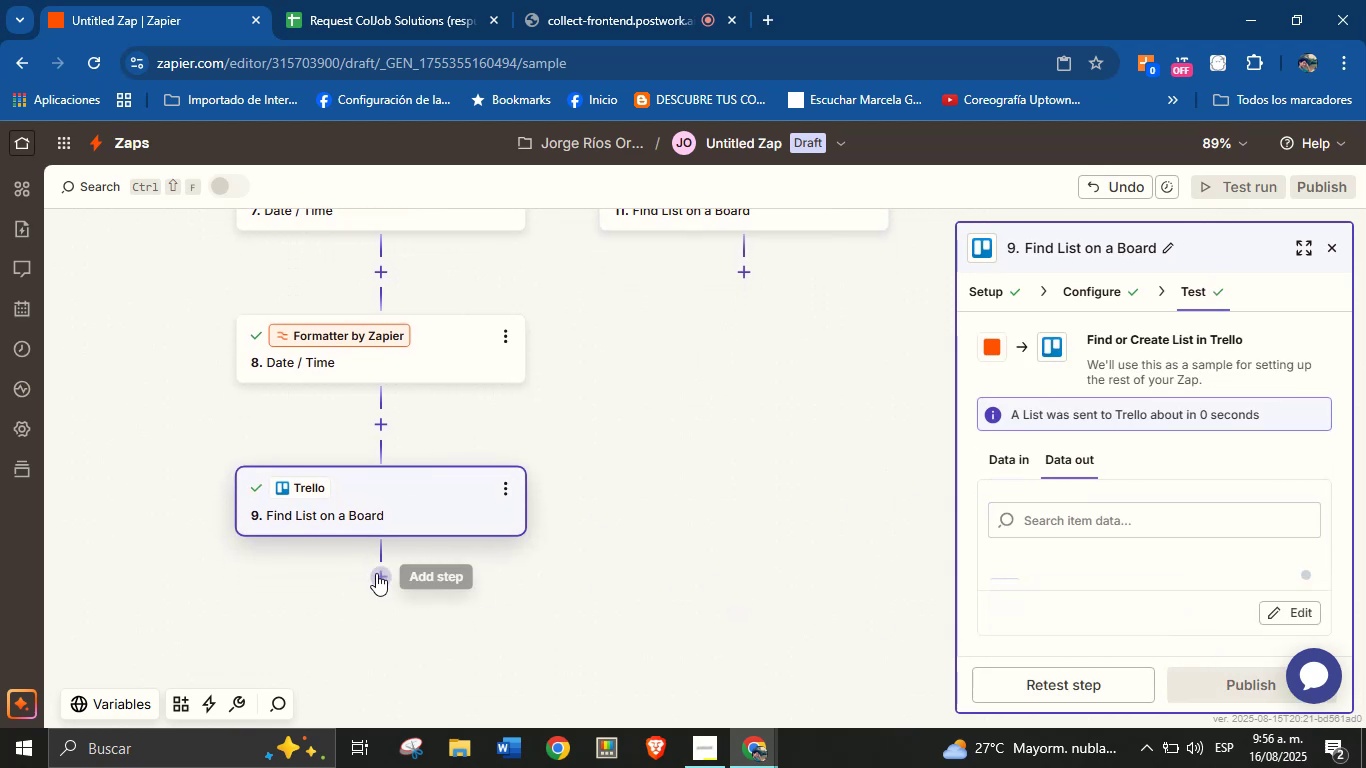 
left_click([377, 576])
 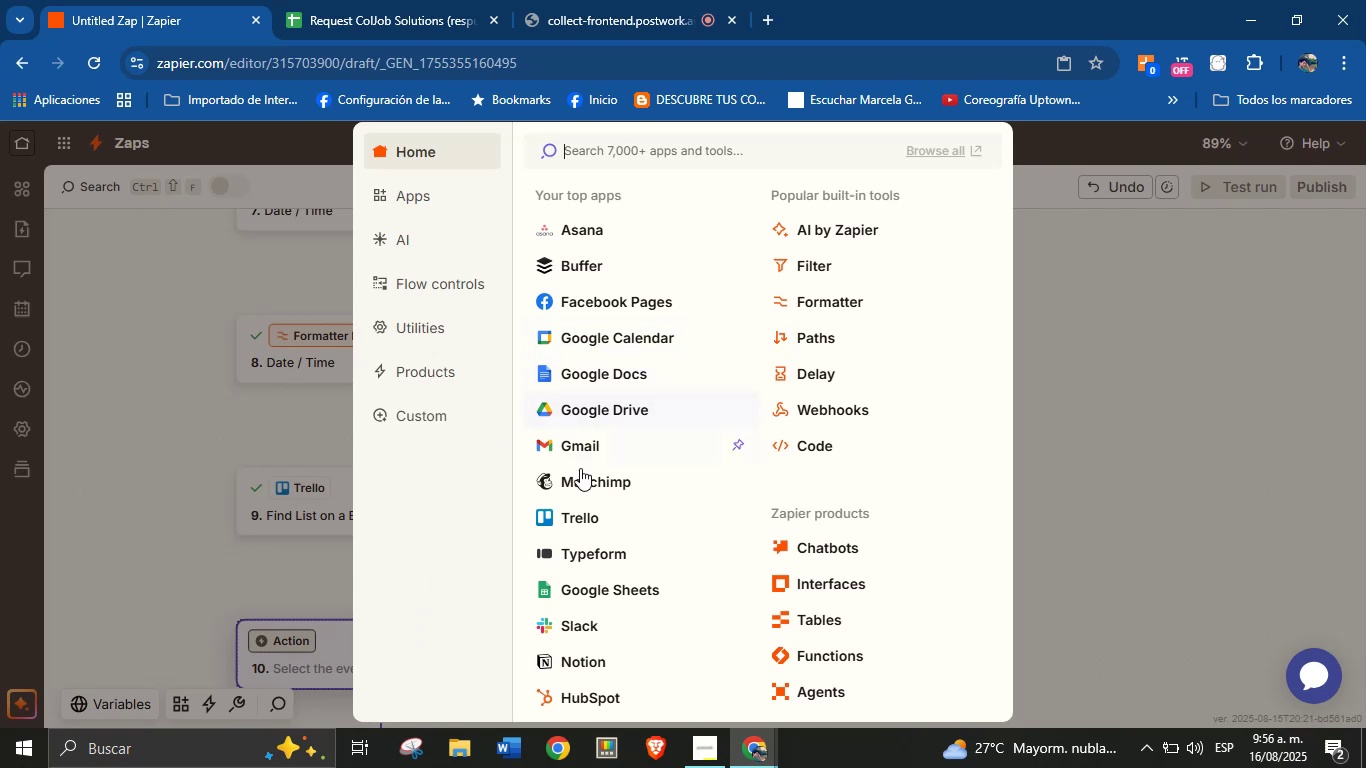 
wait(10.22)
 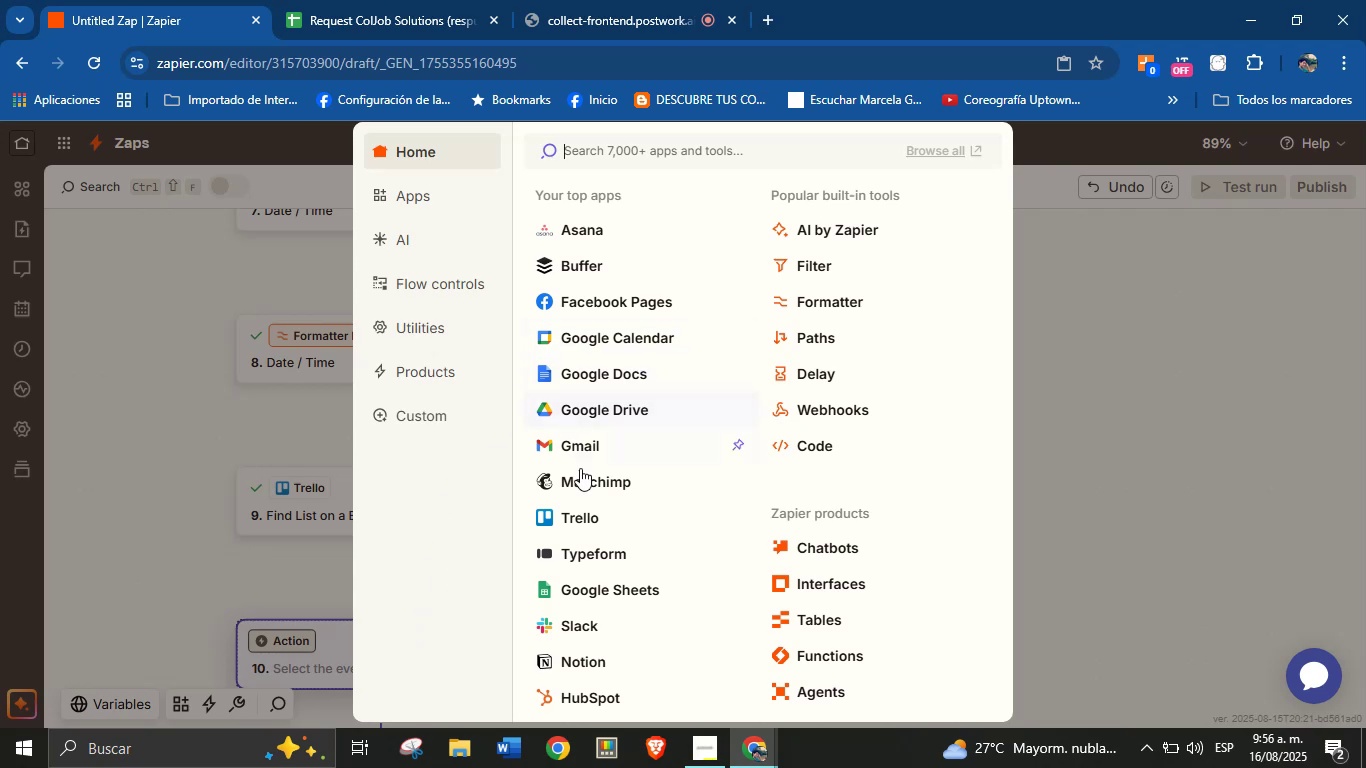 
scroll: coordinate [628, 546], scroll_direction: down, amount: 1.0
 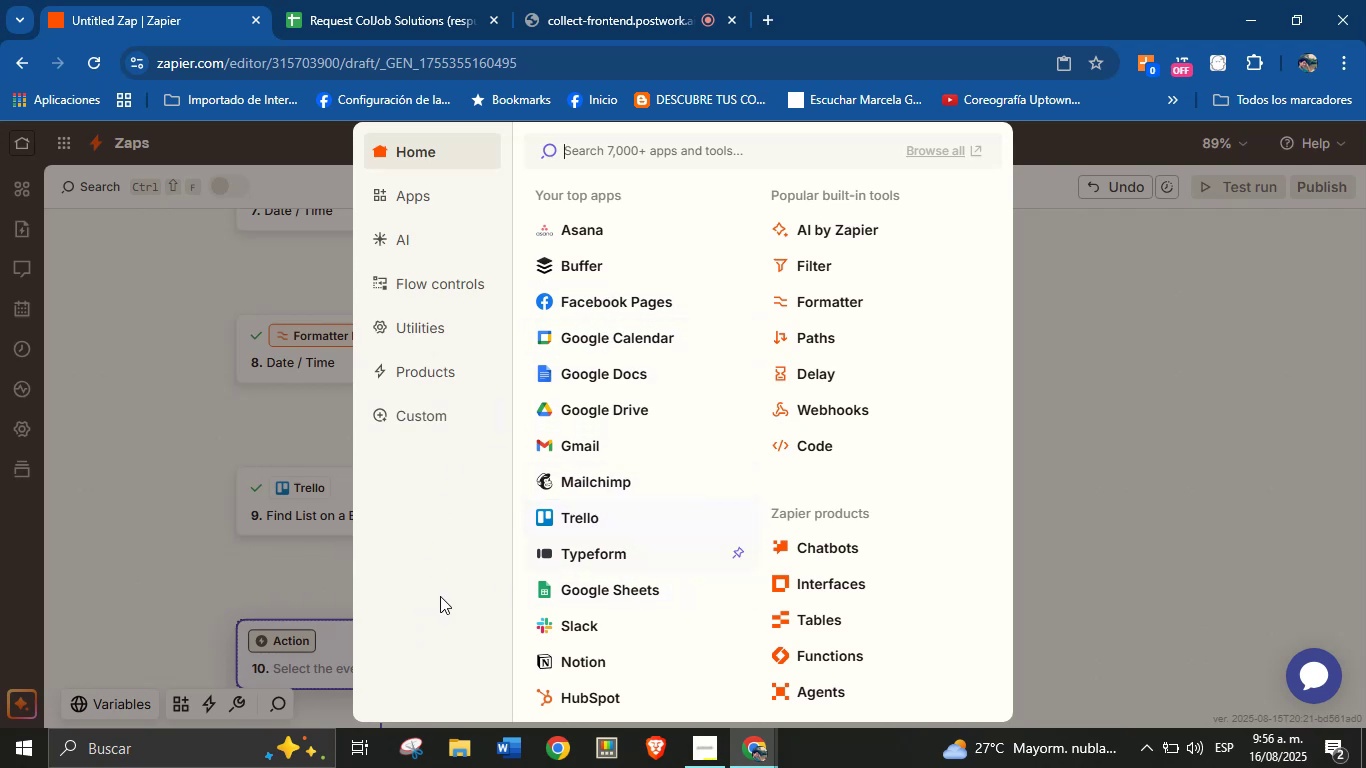 
left_click([278, 587])
 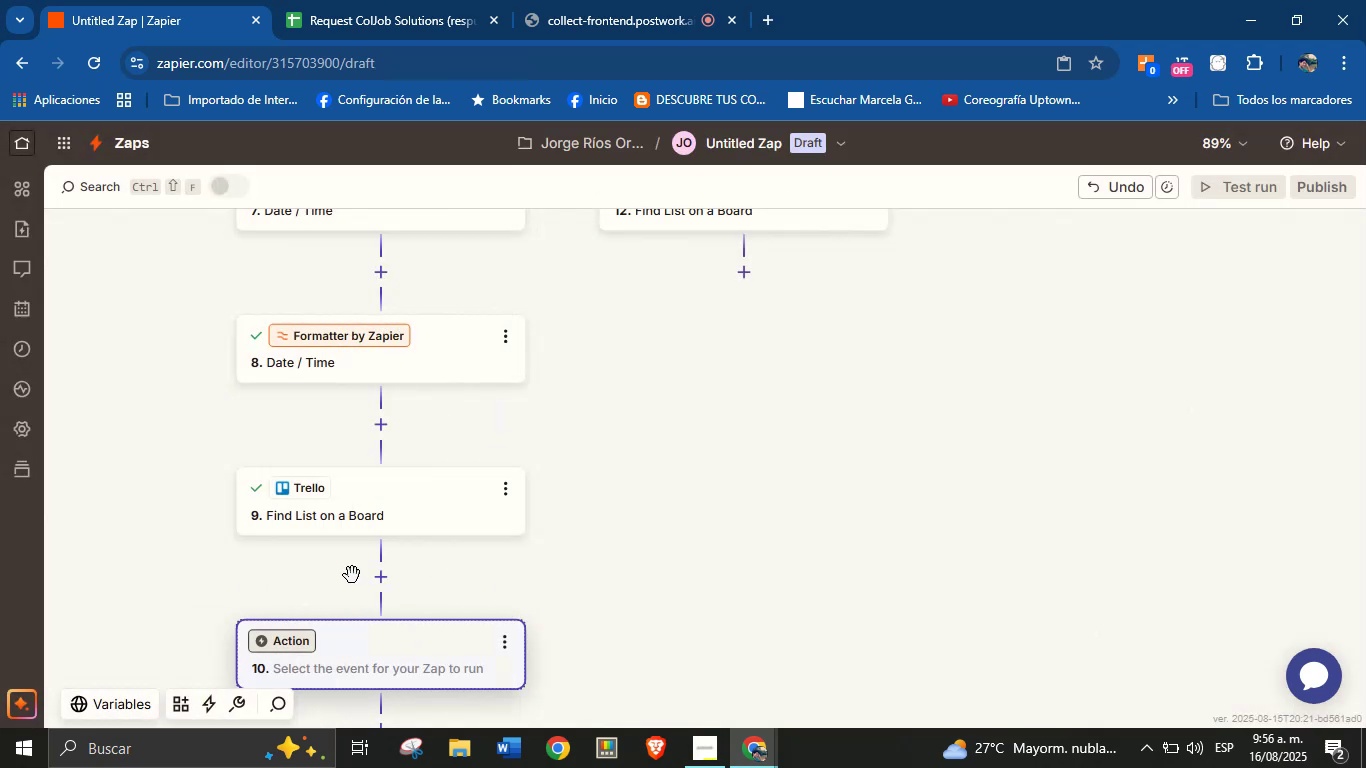 
left_click_drag(start_coordinate=[621, 570], to_coordinate=[590, 504])
 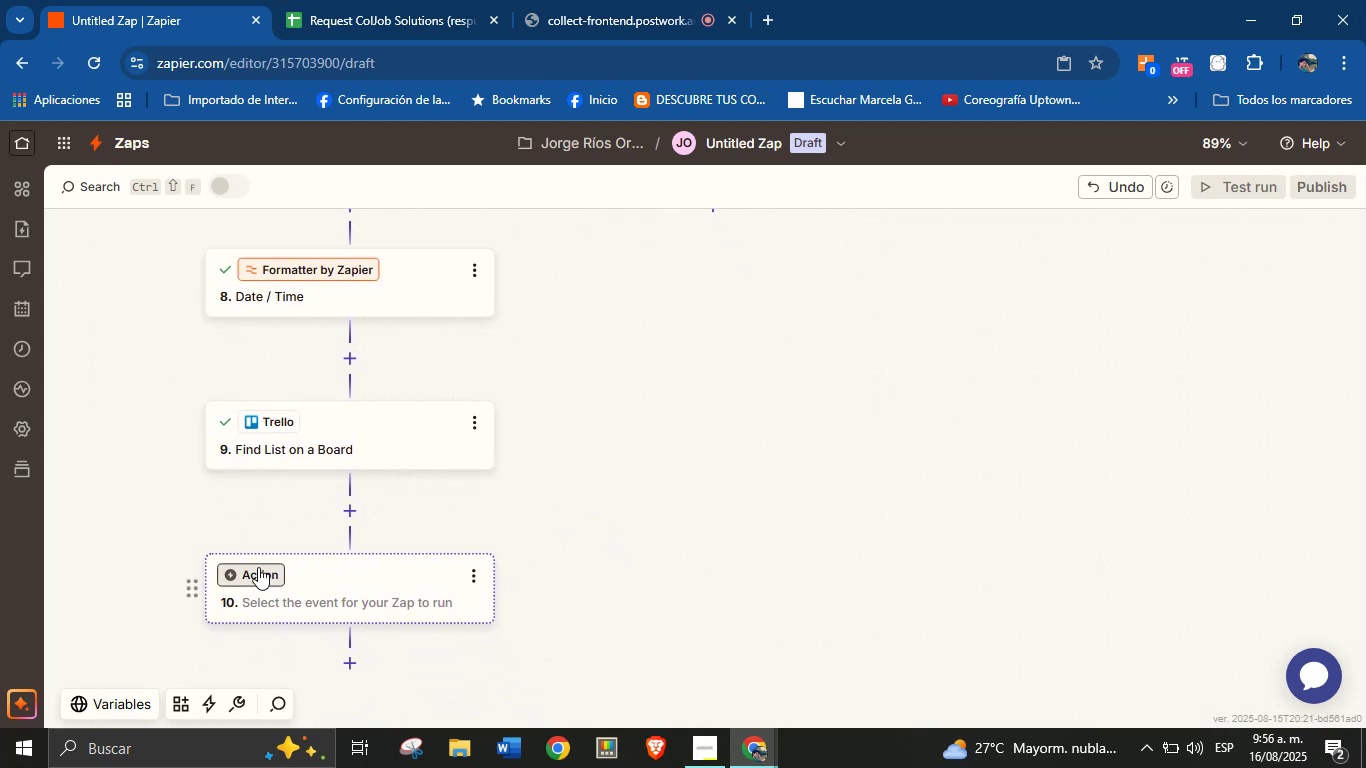 
left_click([258, 567])
 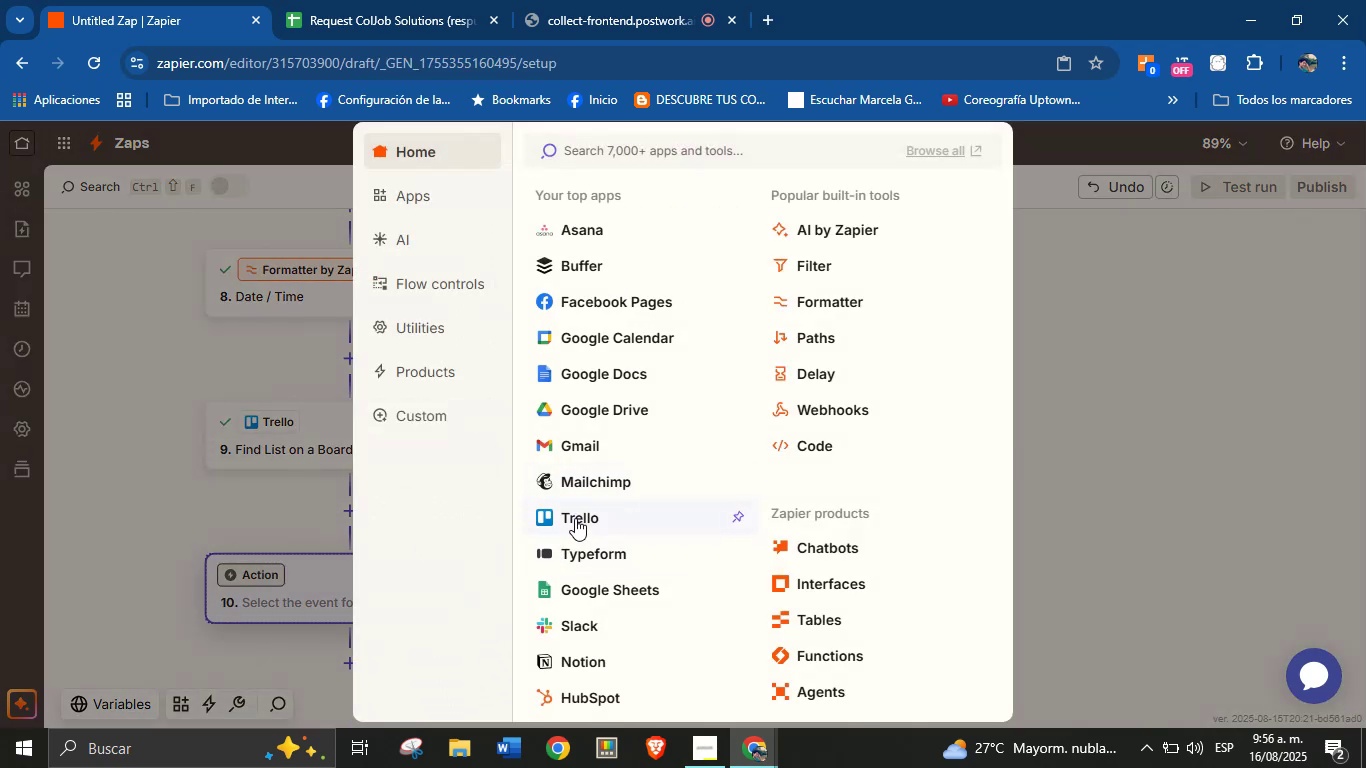 
left_click([575, 518])
 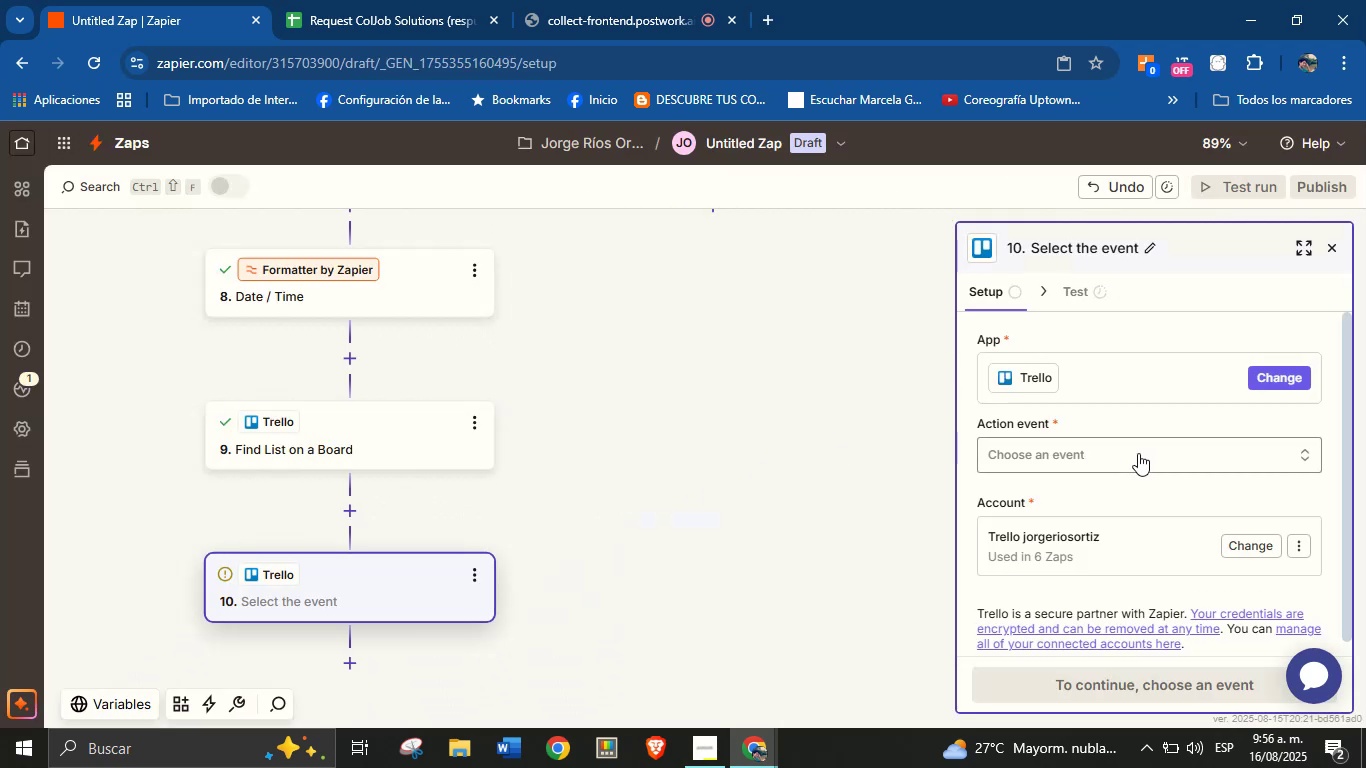 
left_click([1138, 453])
 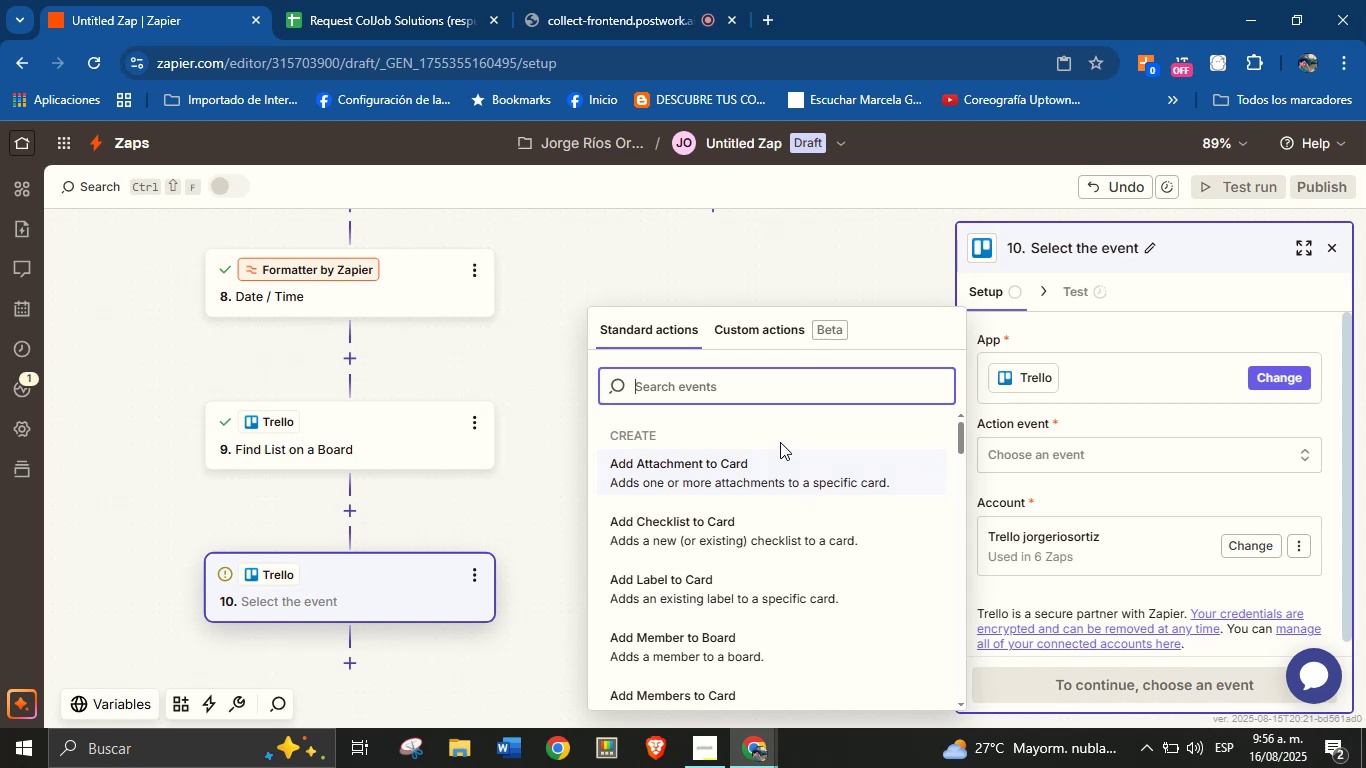 
scroll: coordinate [794, 554], scroll_direction: down, amount: 5.0
 